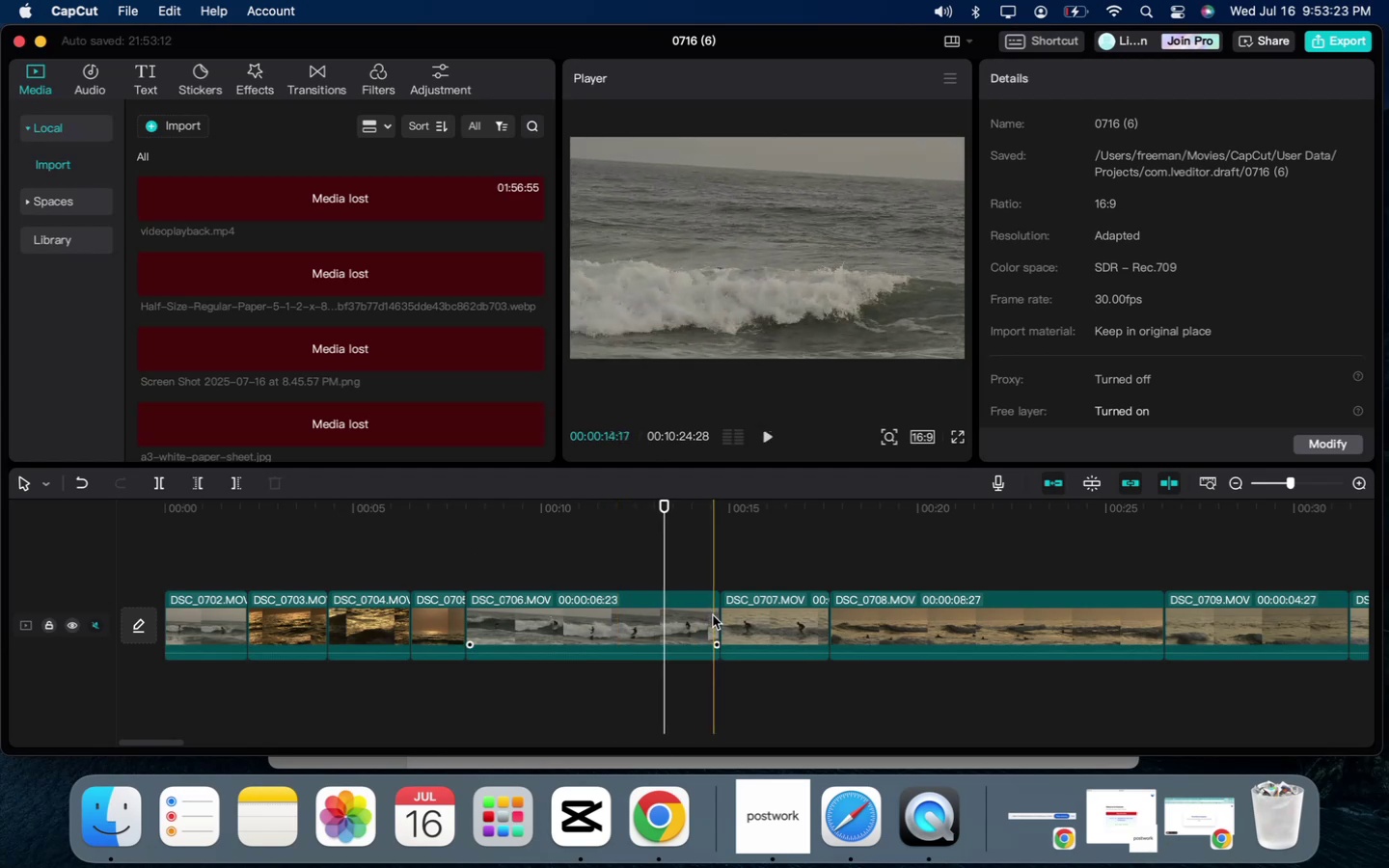 
left_click_drag(start_coordinate=[717, 616], to_coordinate=[622, 623])
 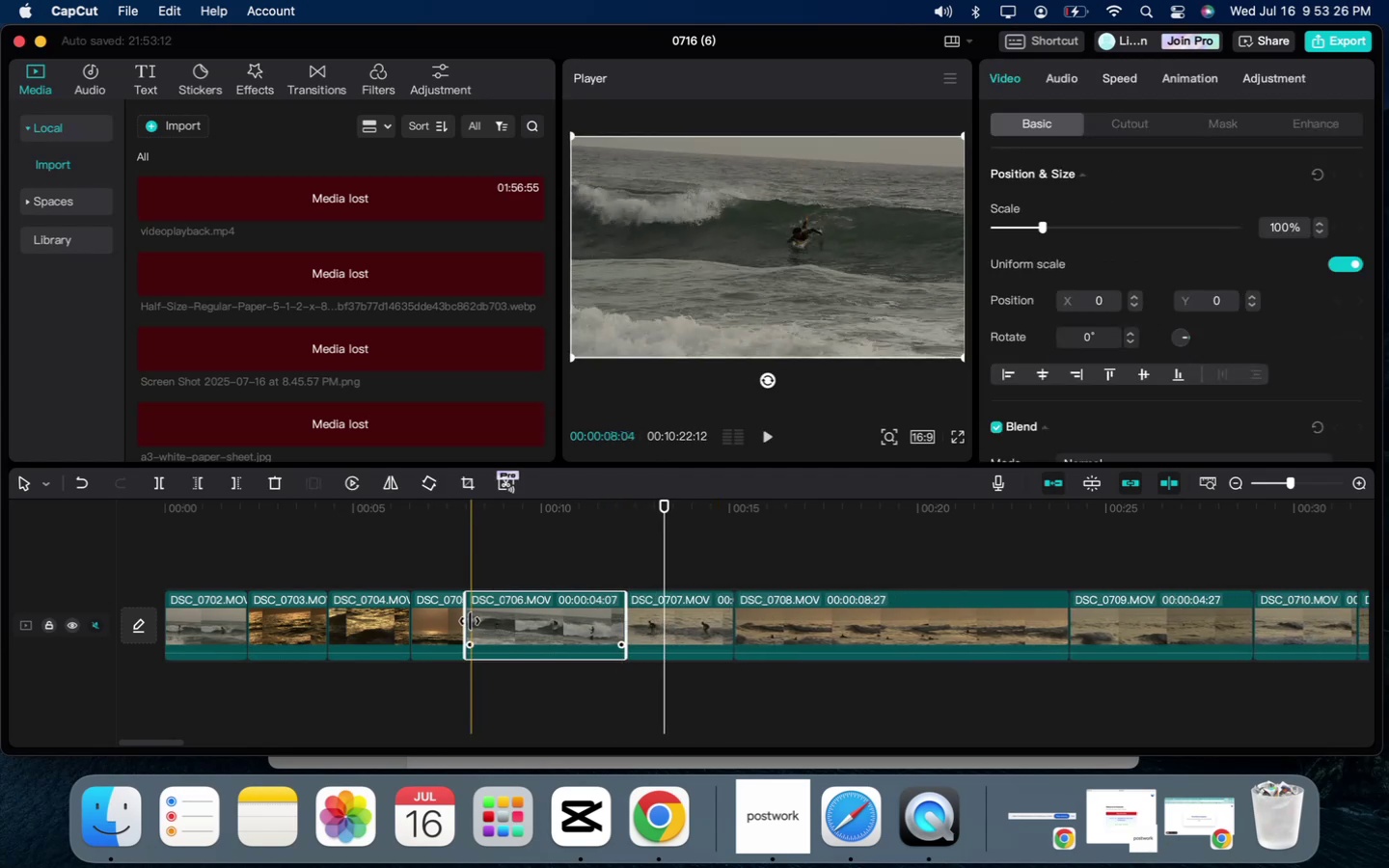 
left_click_drag(start_coordinate=[468, 620], to_coordinate=[529, 628])
 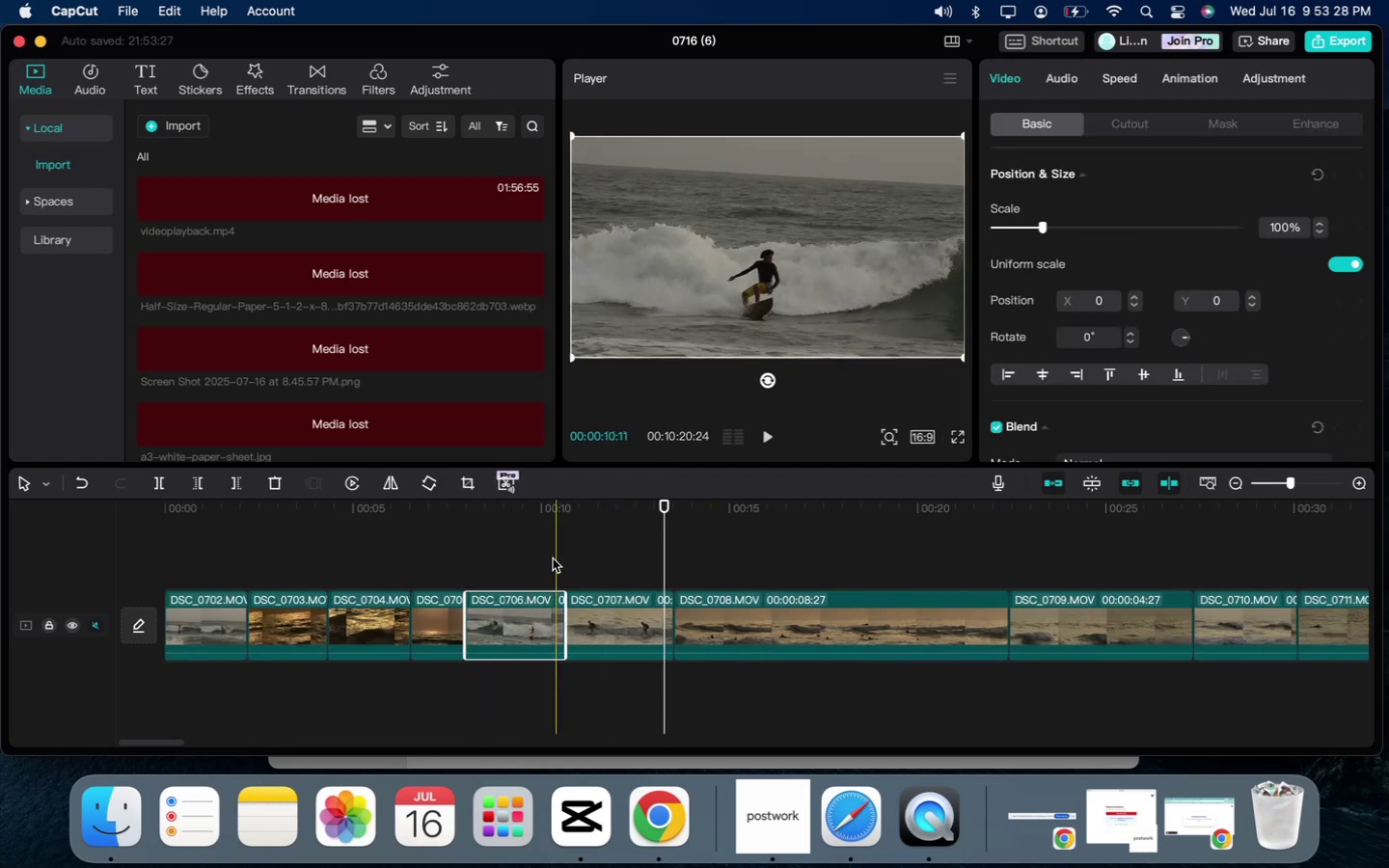 
left_click([539, 553])
 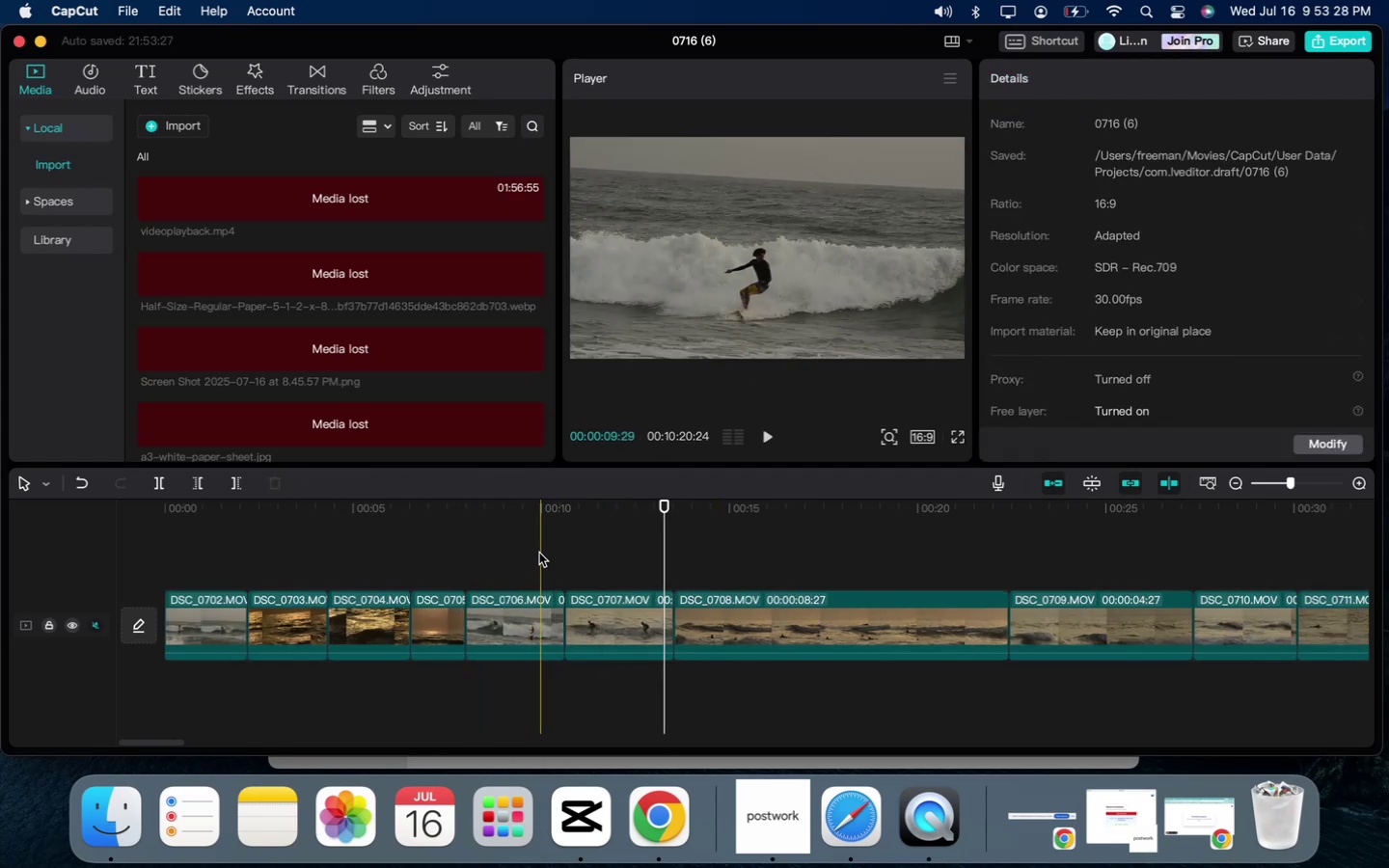 
key(Space)
 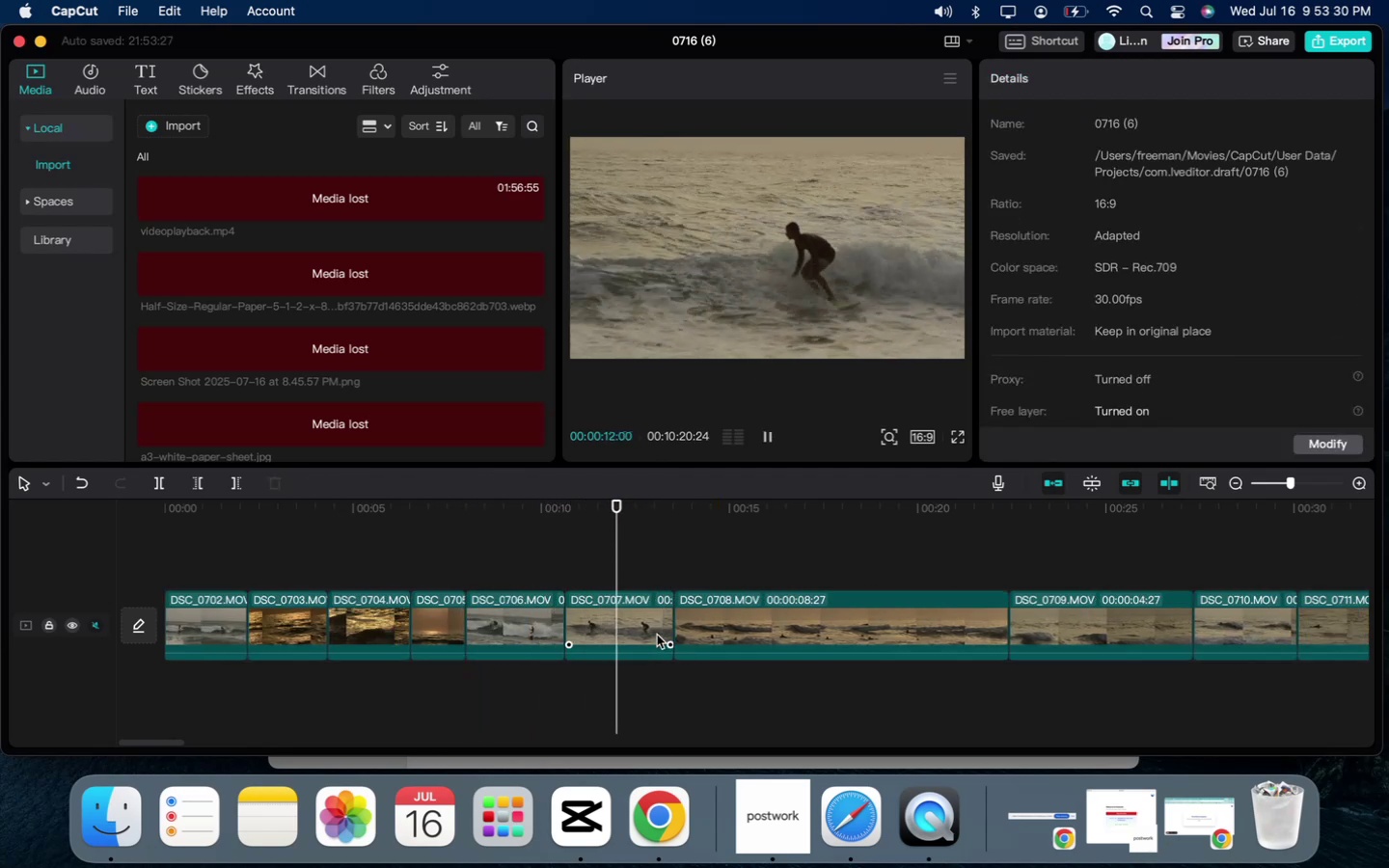 
key(Space)
 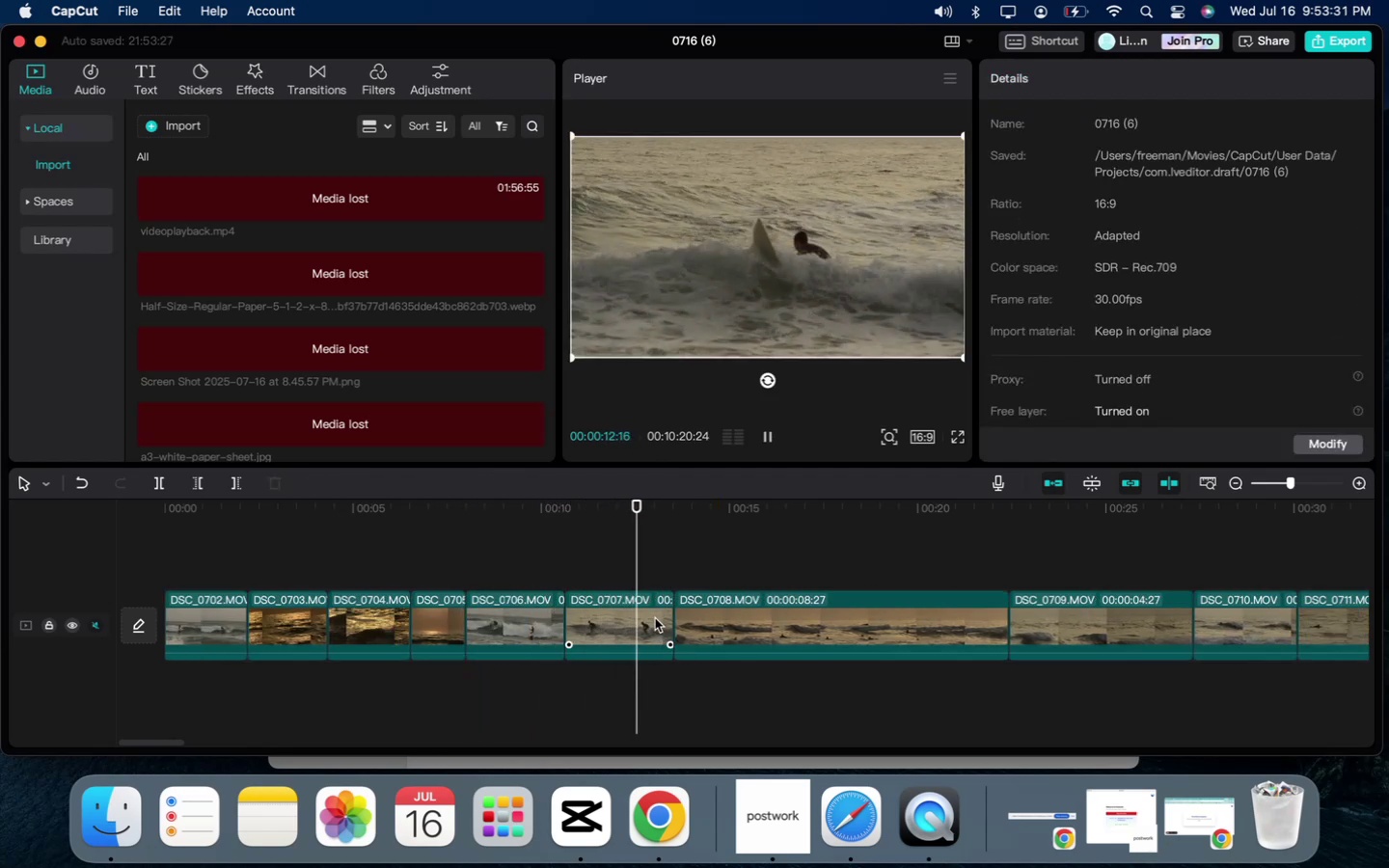 
key(Backspace)
 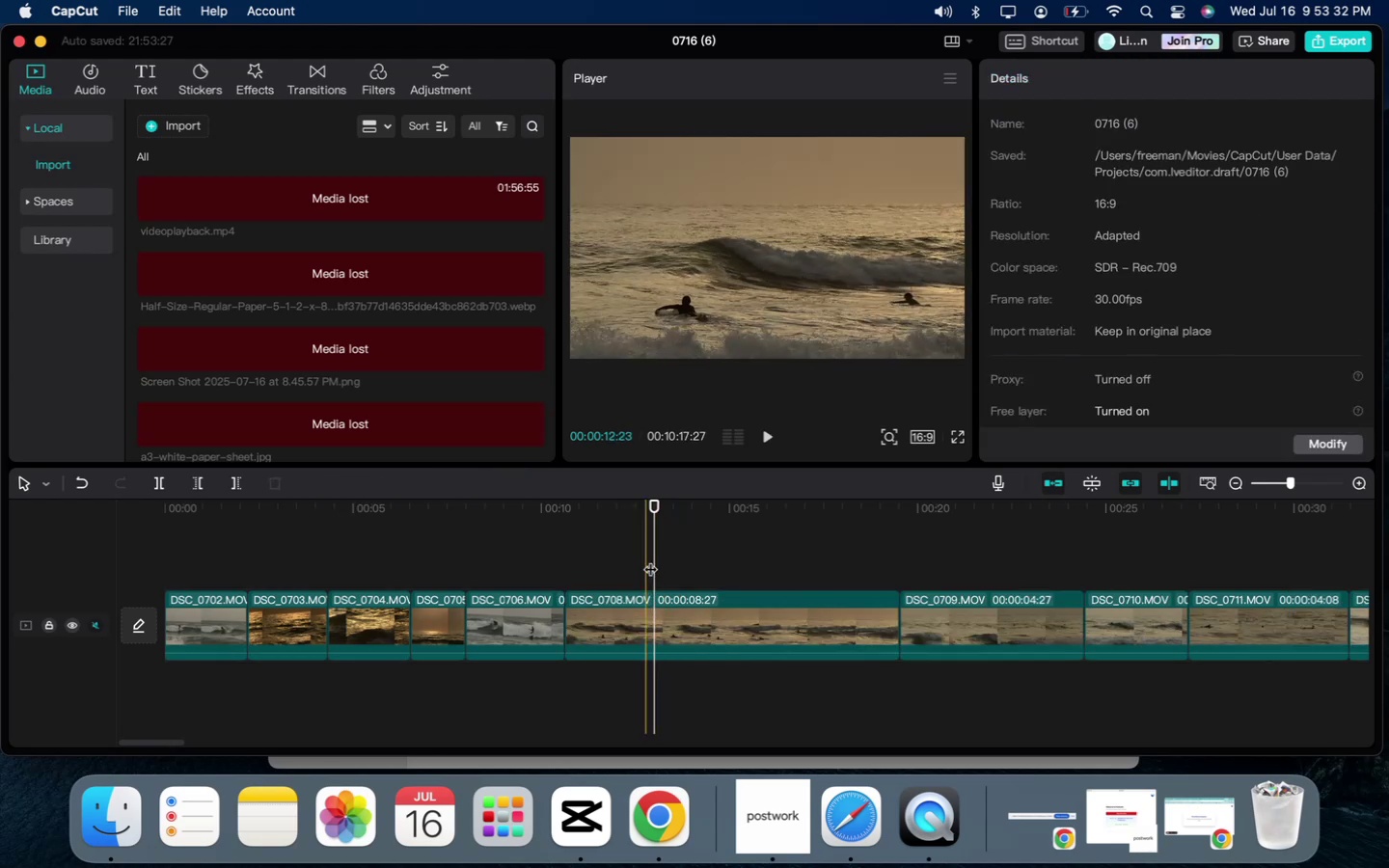 
left_click([642, 546])
 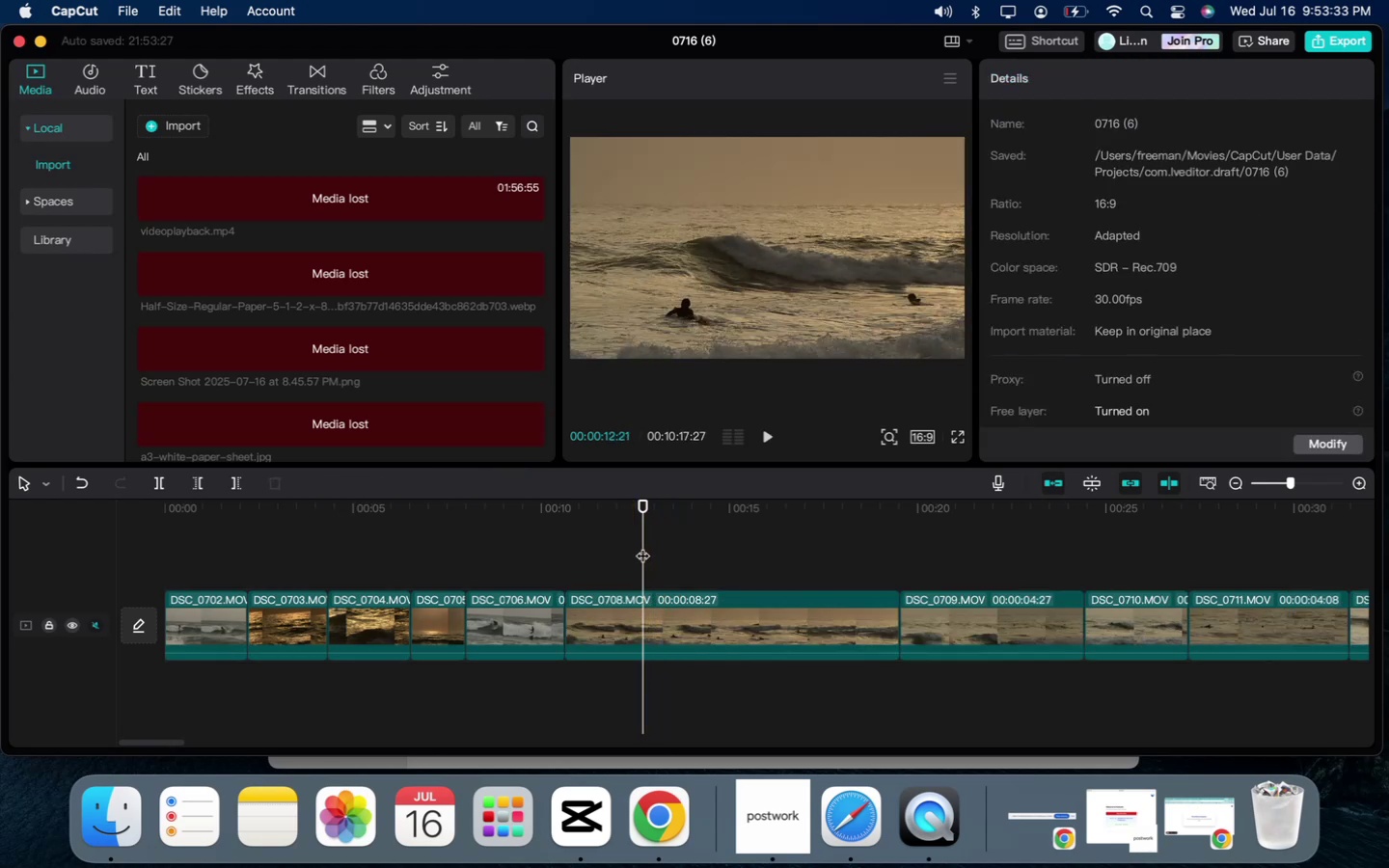 
key(Space)
 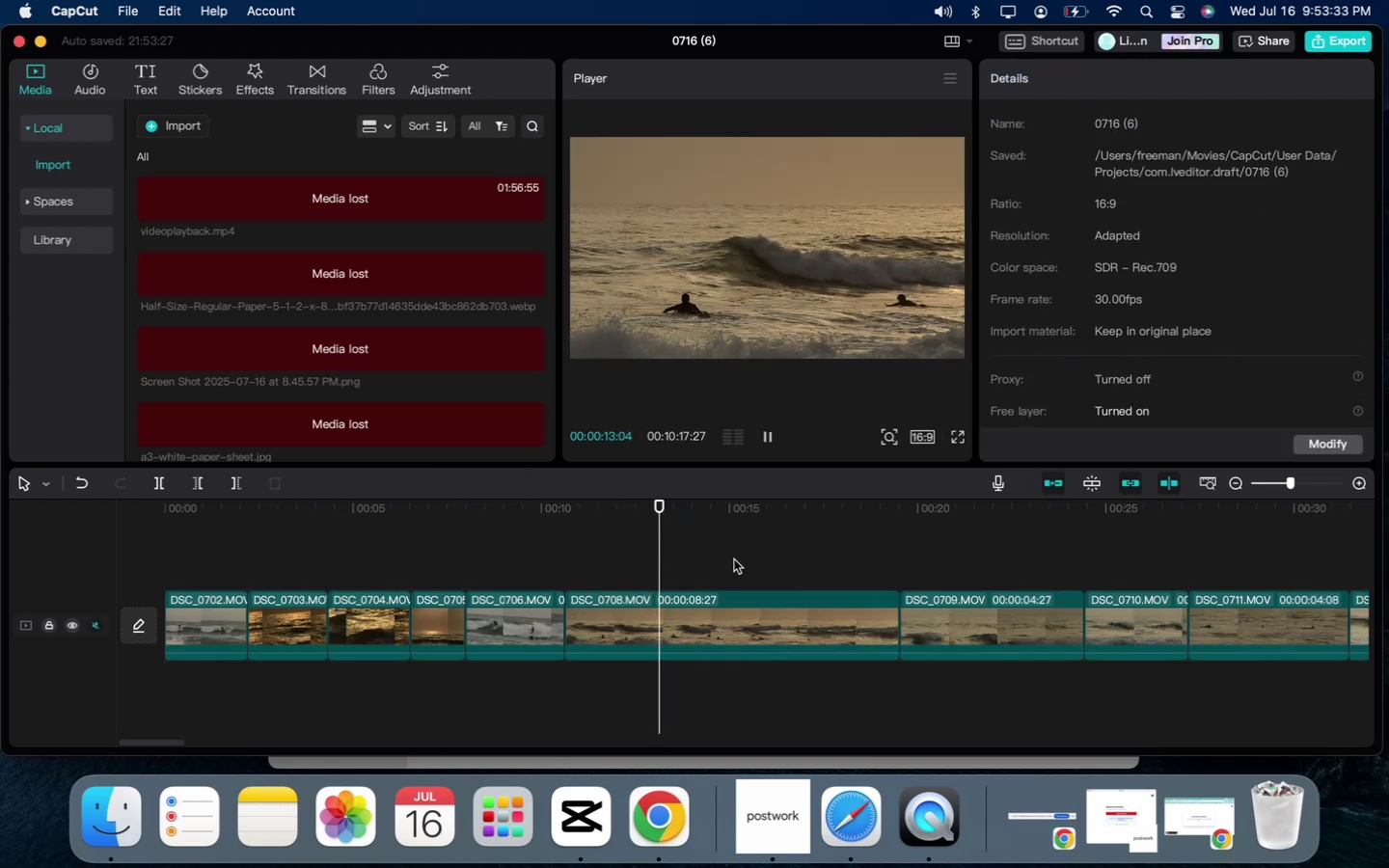 
left_click([734, 559])
 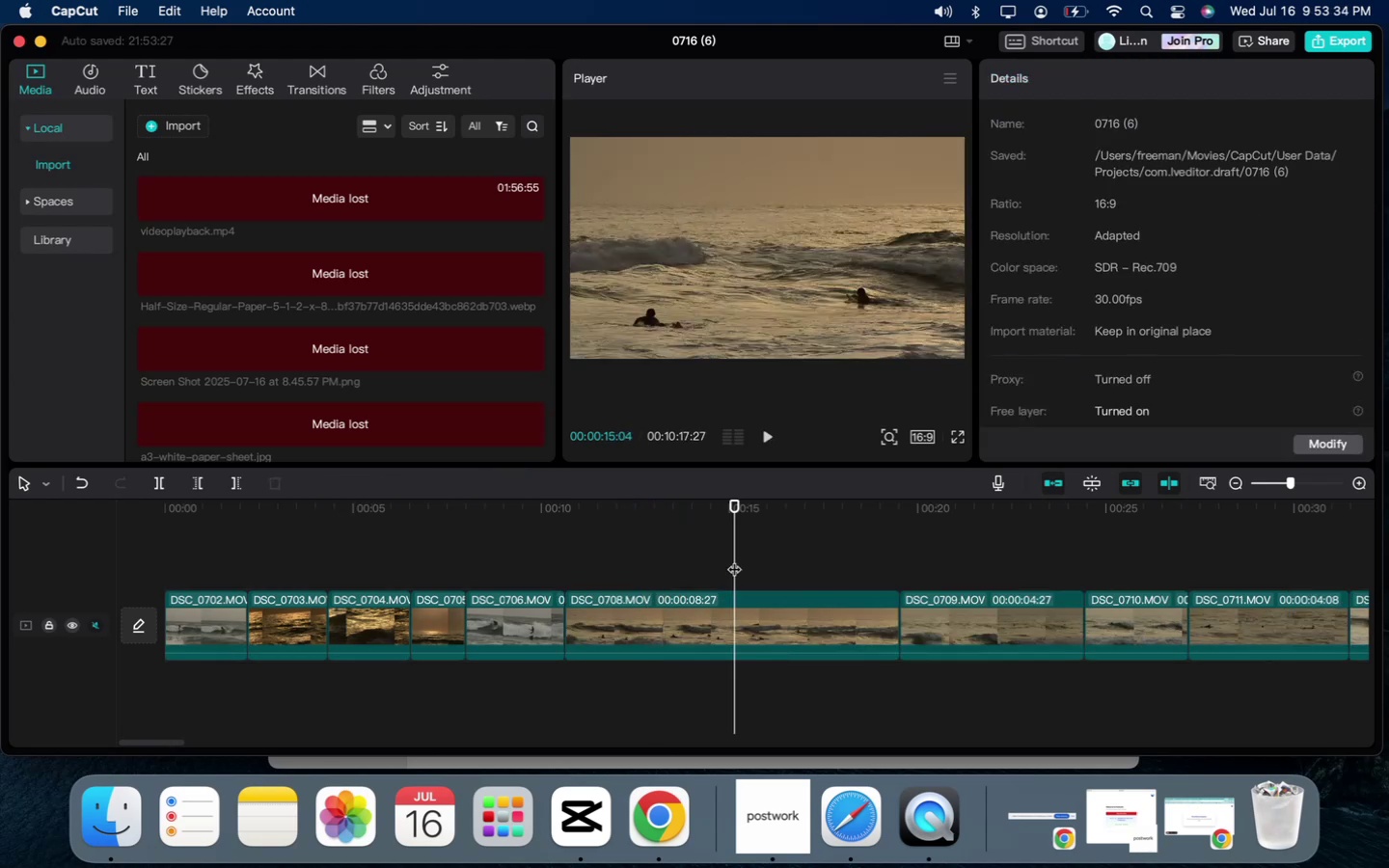 
key(Space)
 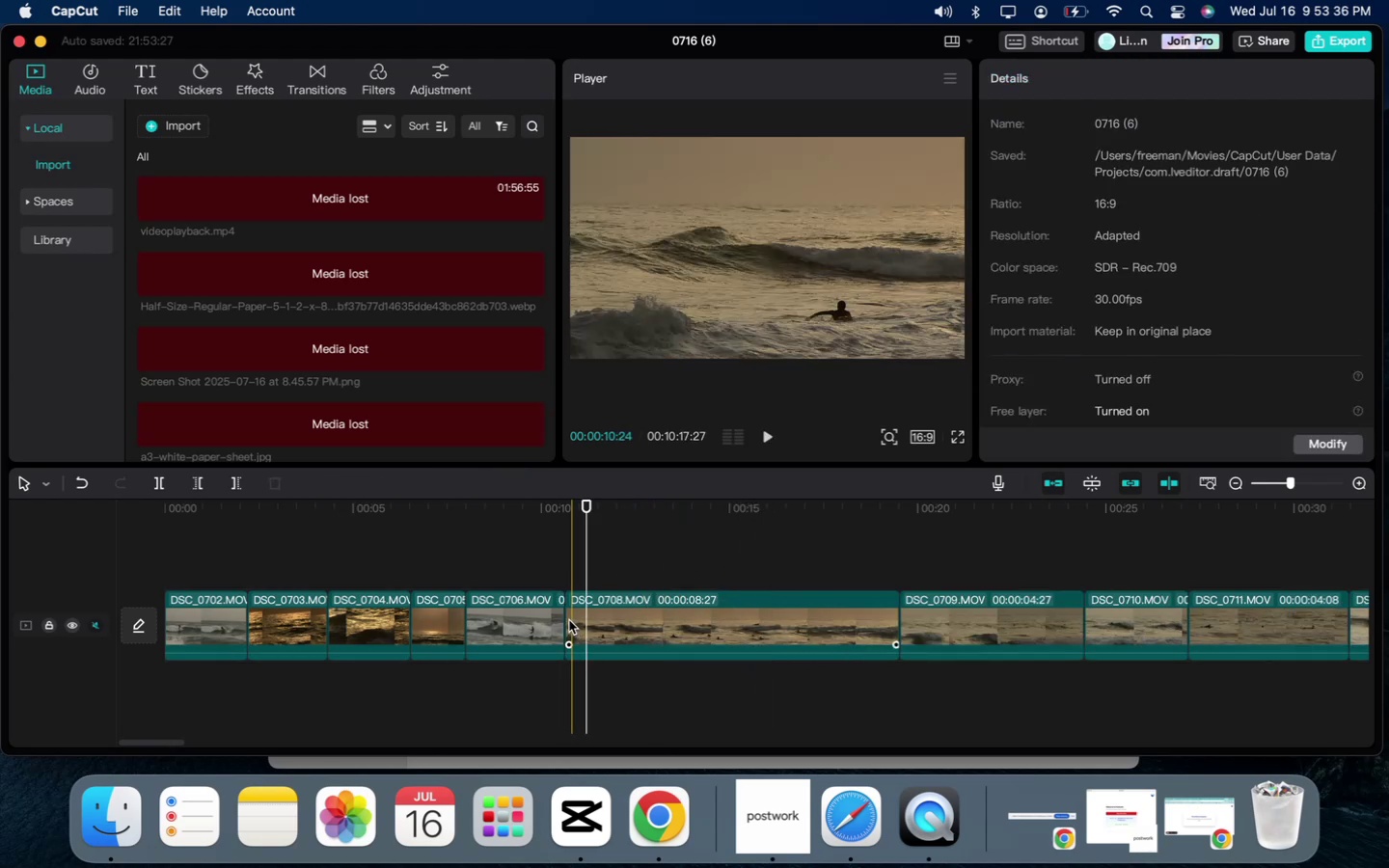 
left_click_drag(start_coordinate=[568, 620], to_coordinate=[589, 621])
 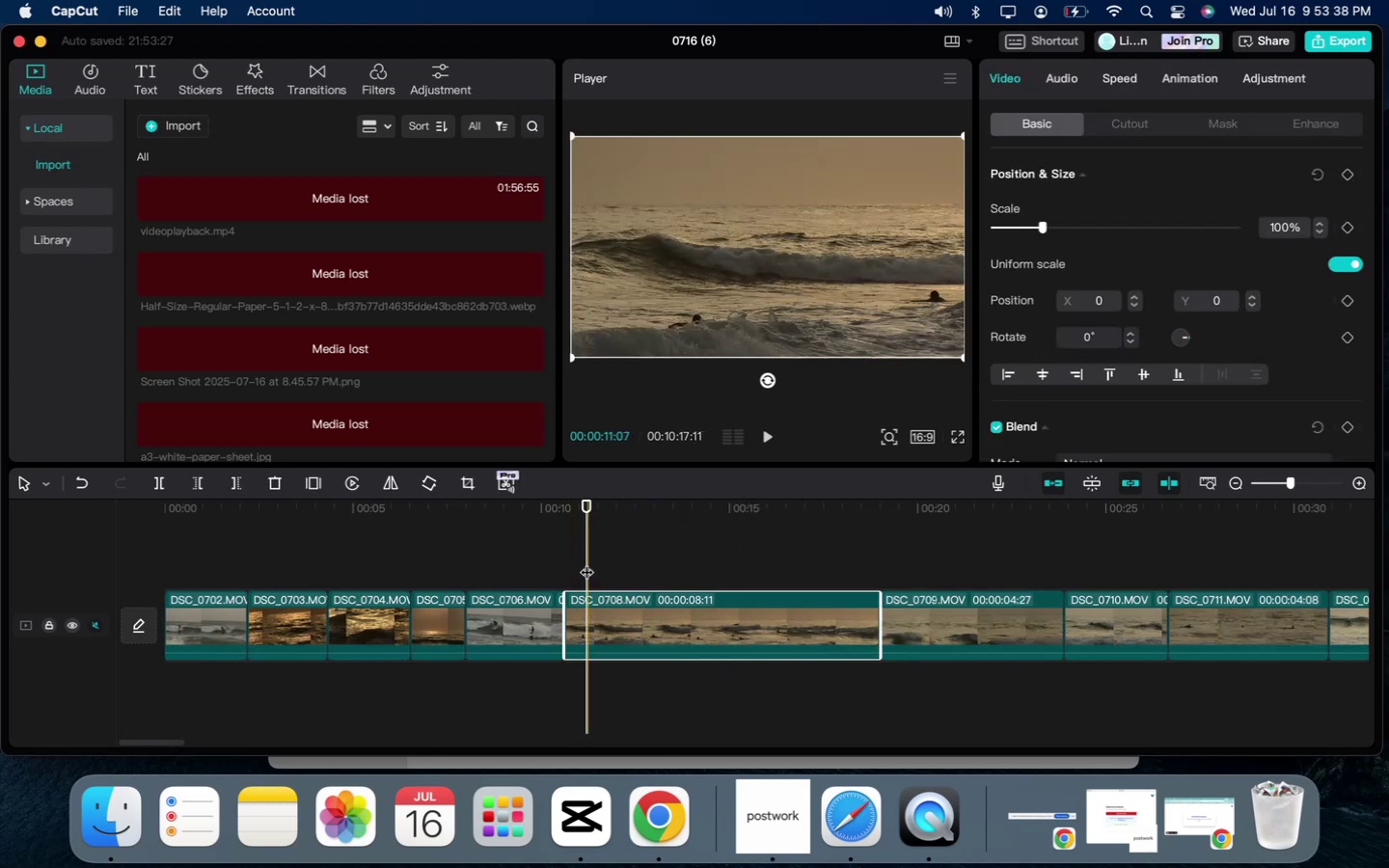 
left_click([613, 560])
 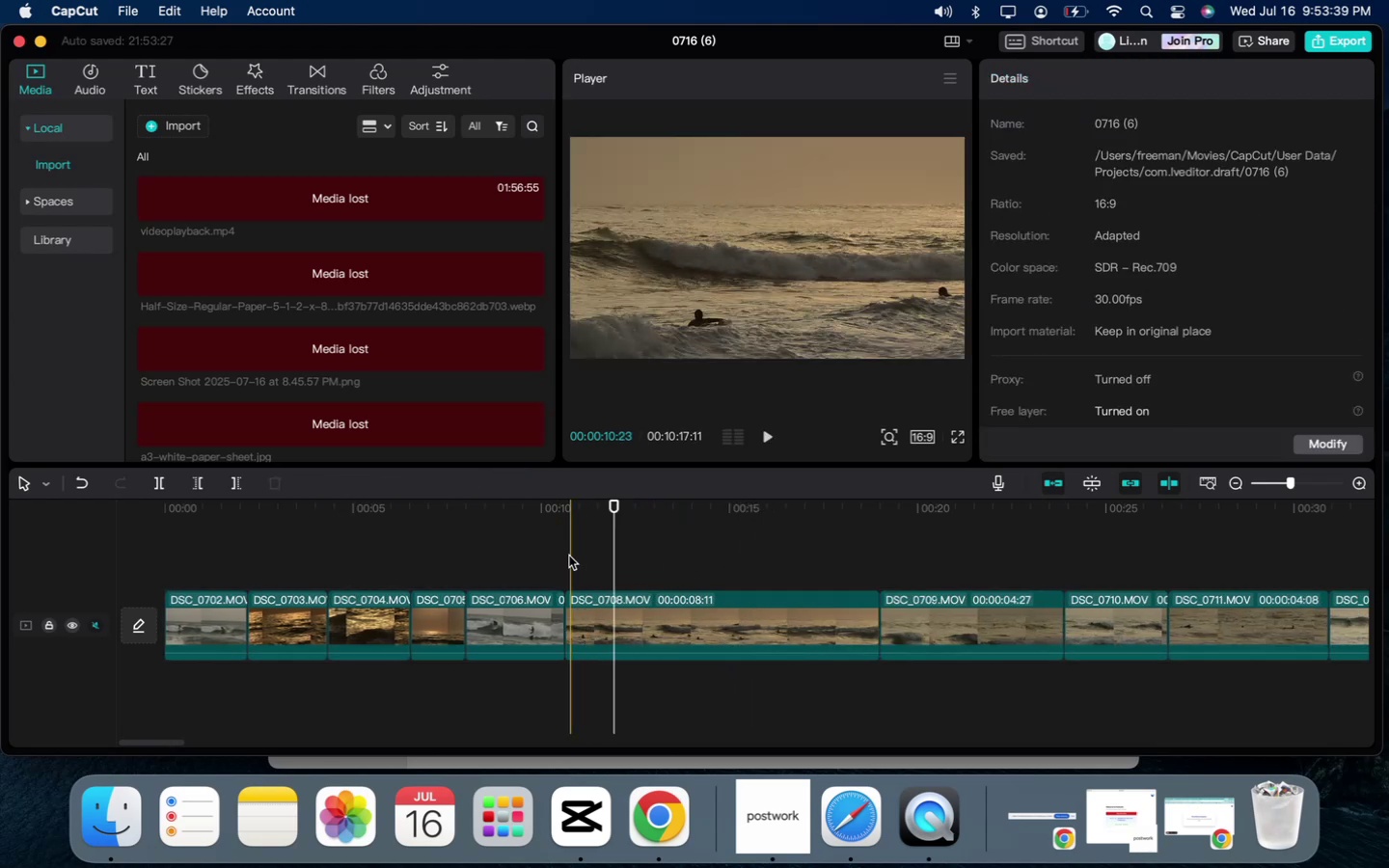 
left_click([569, 556])
 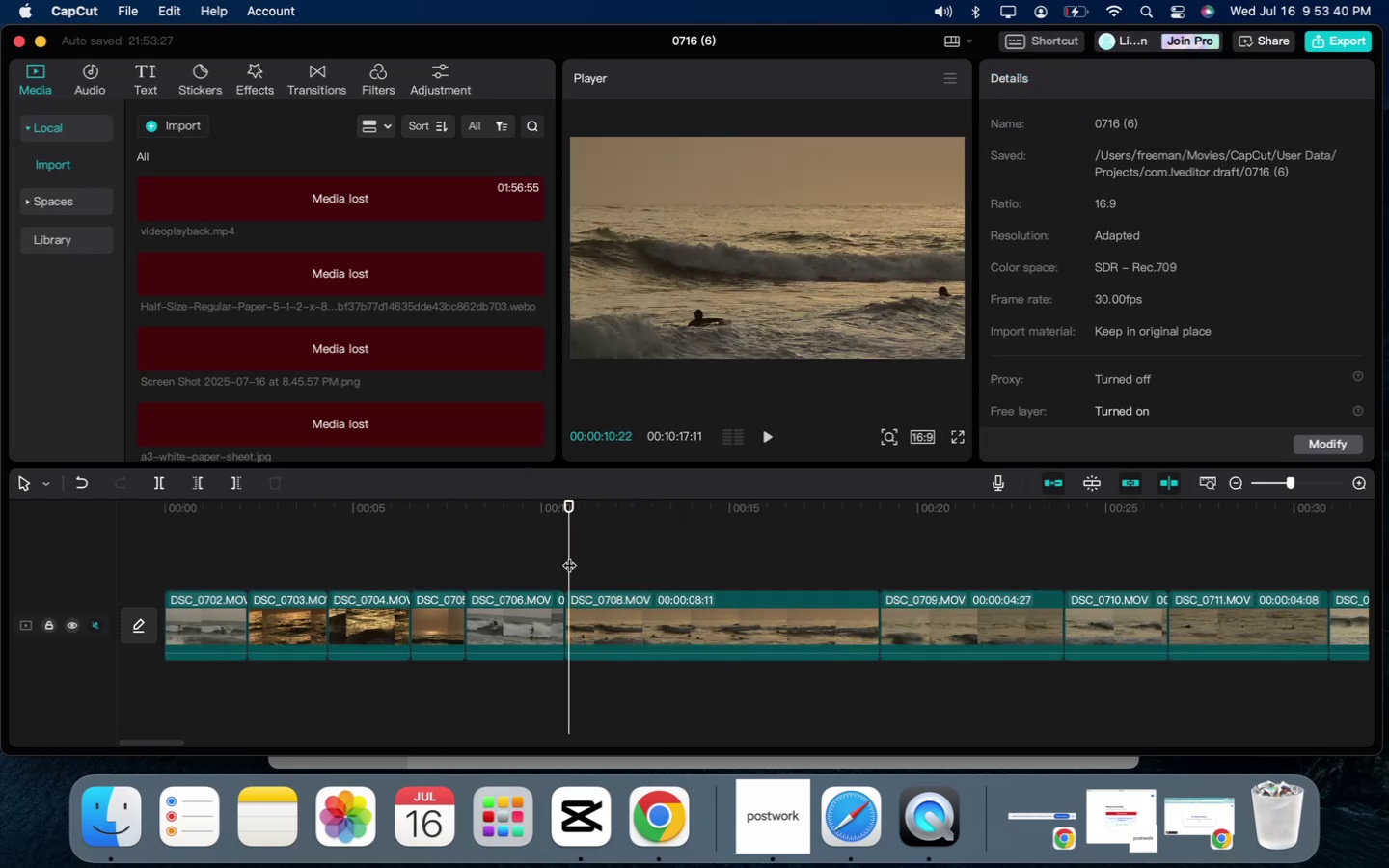 
key(Space)
 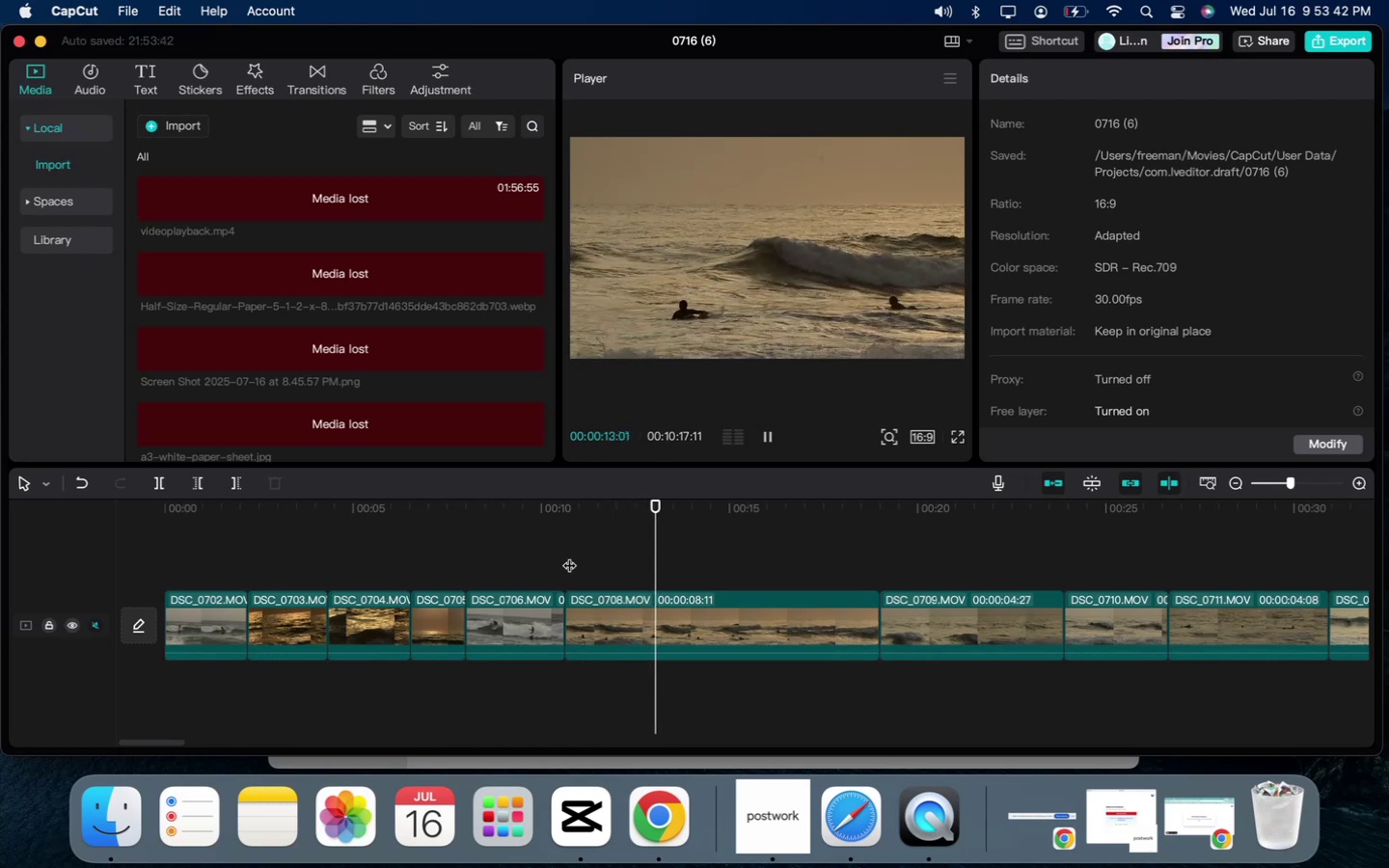 
key(Space)
 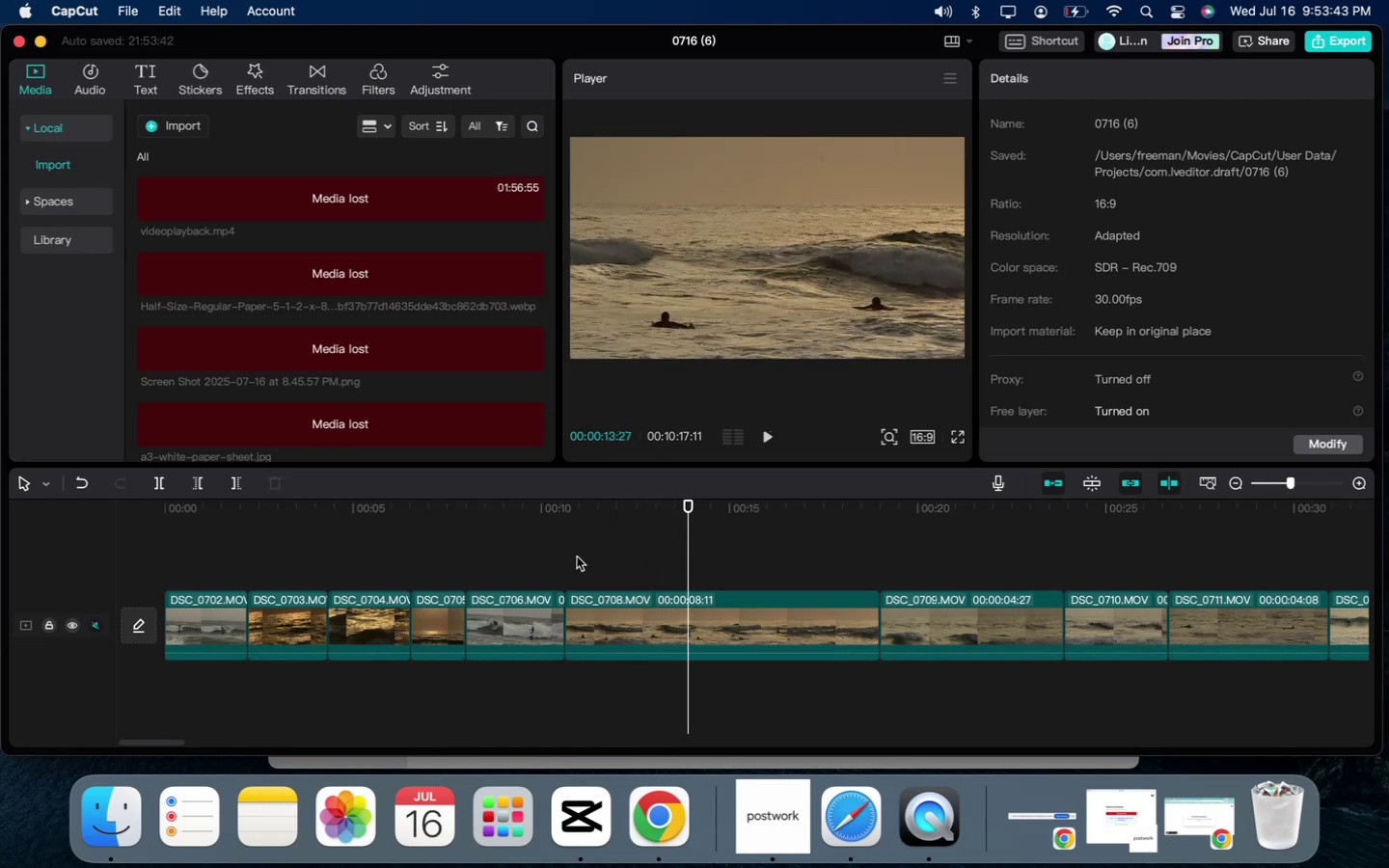 
key(B)
 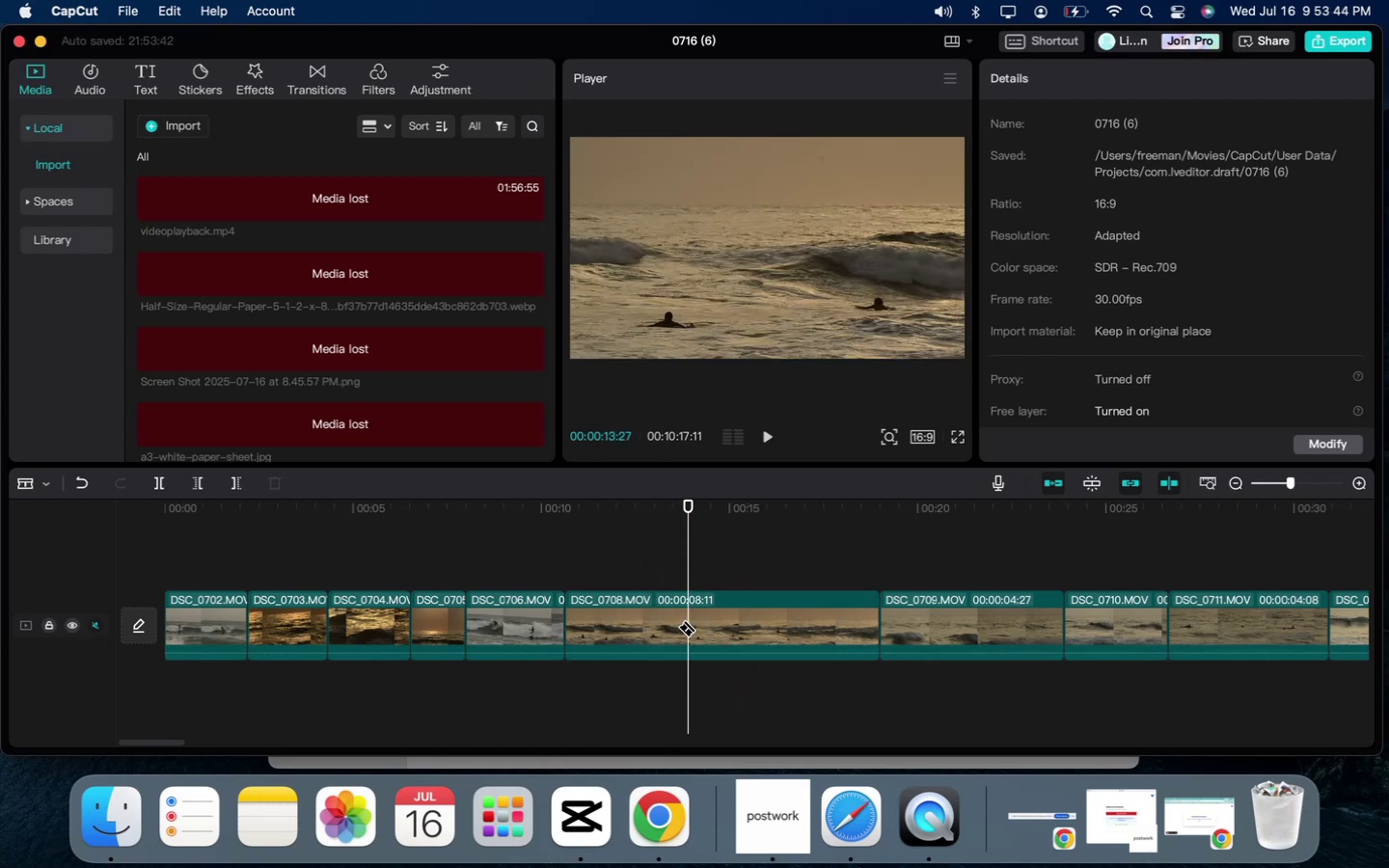 
left_click([687, 619])
 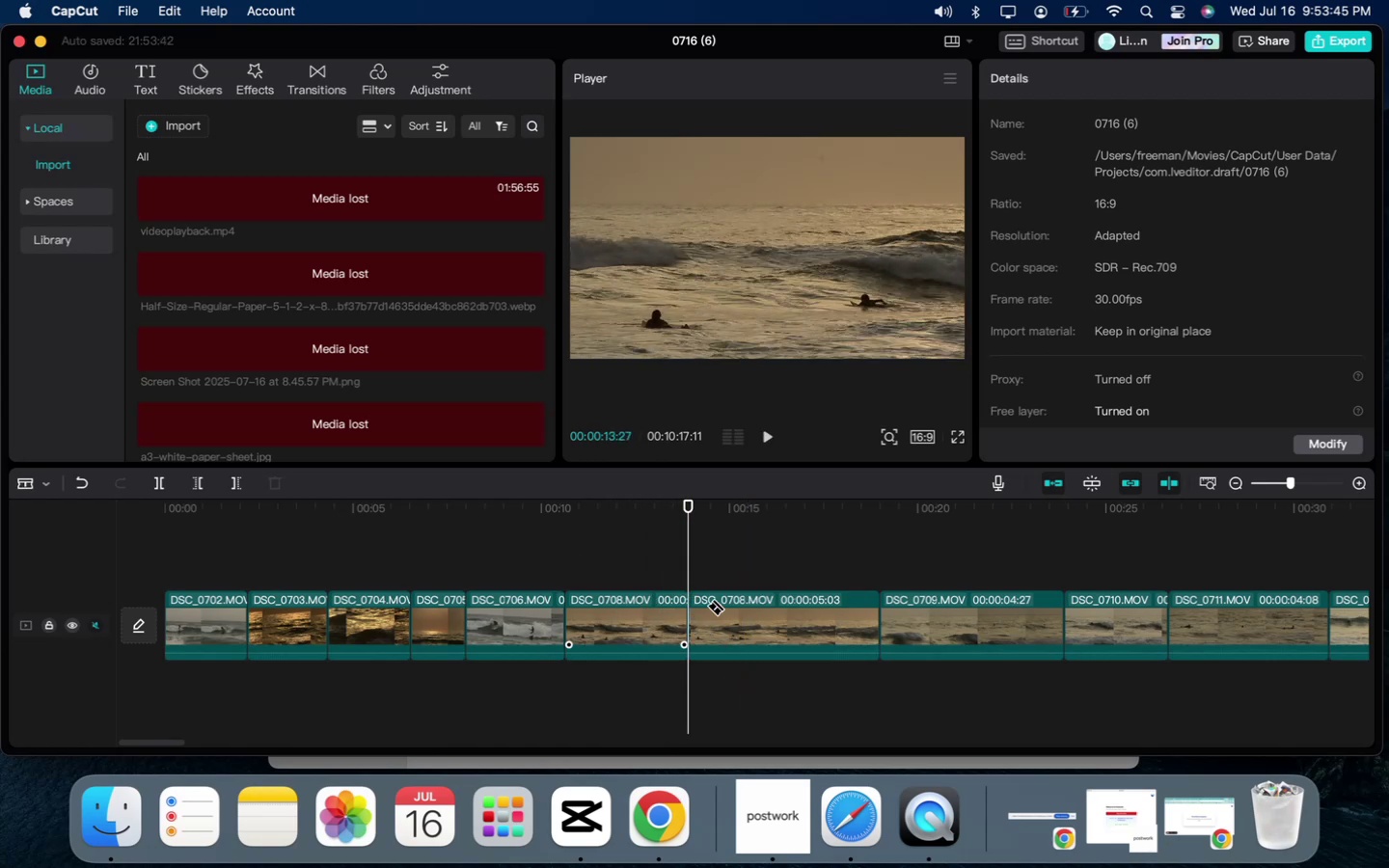 
key(A)
 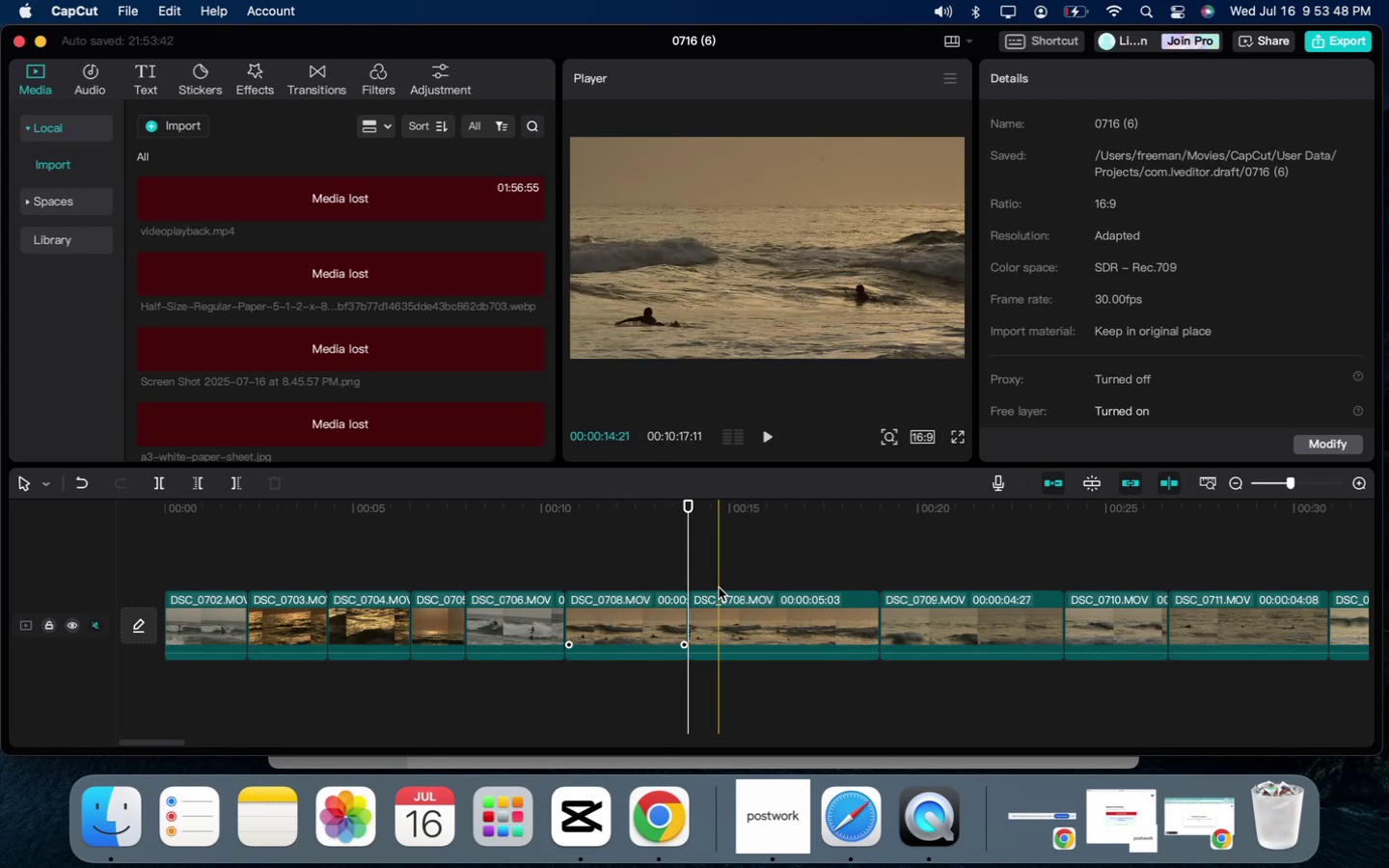 
left_click([745, 567])
 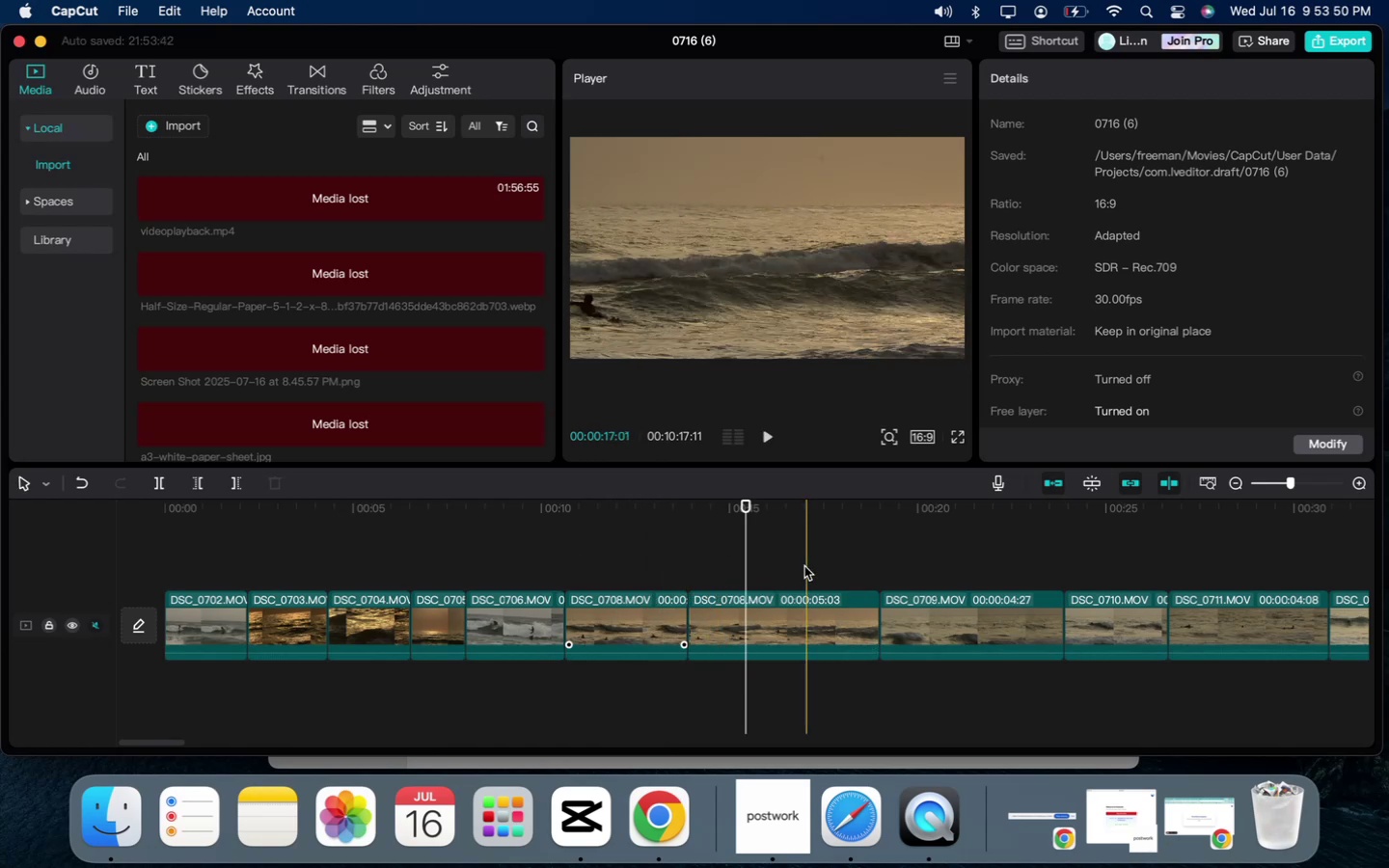 
key(A)
 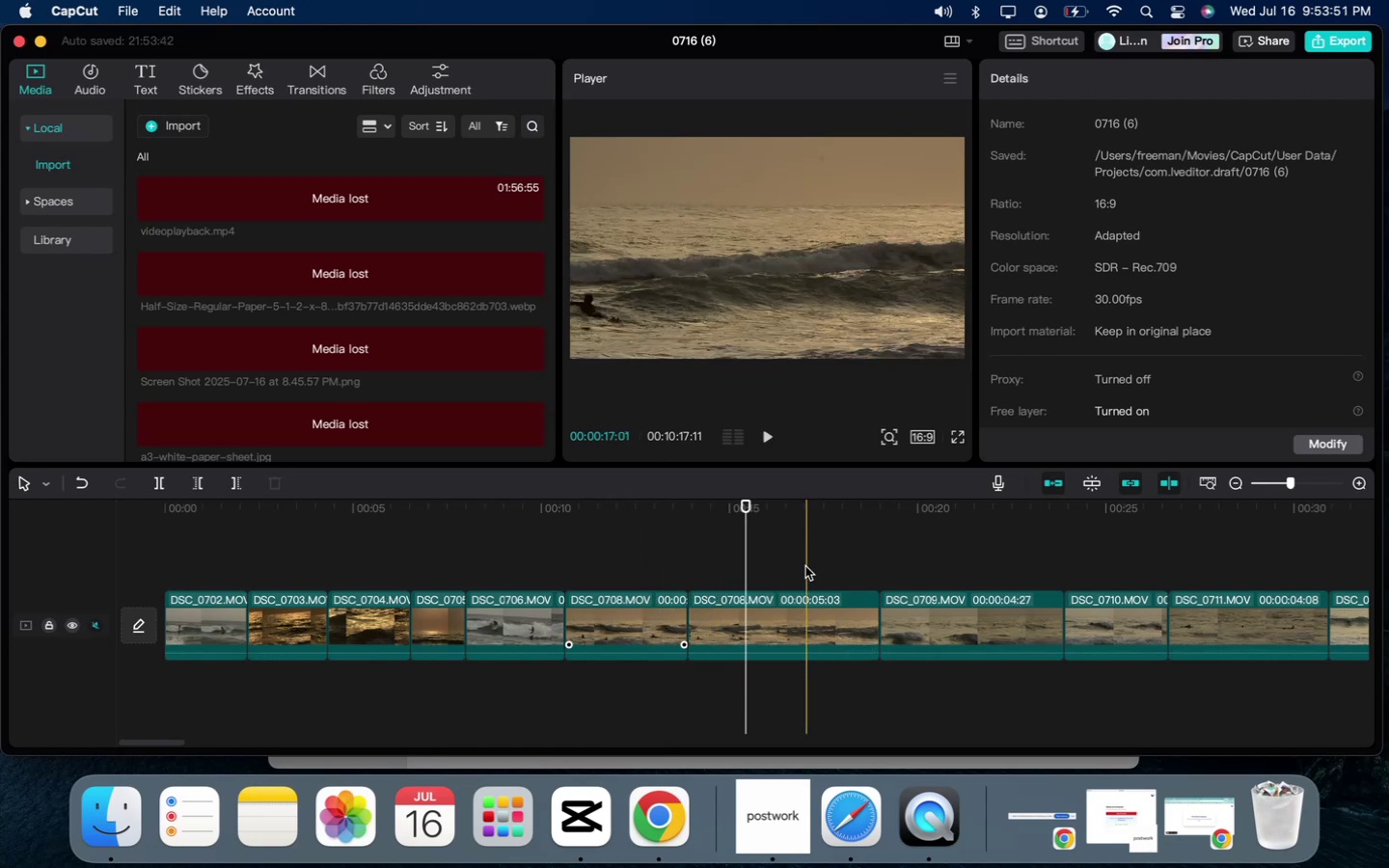 
key(CapsLock)
 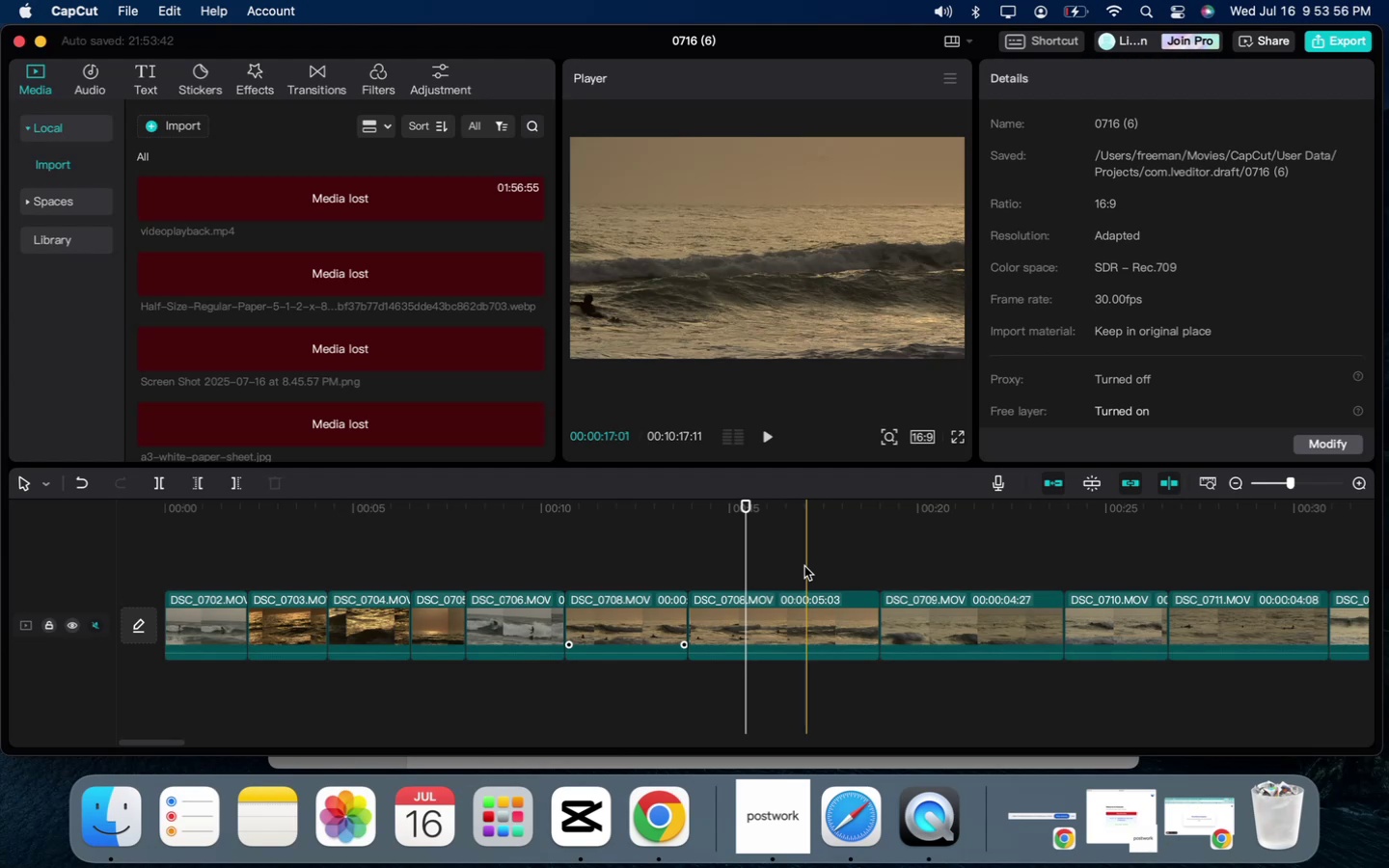 
wait(9.77)
 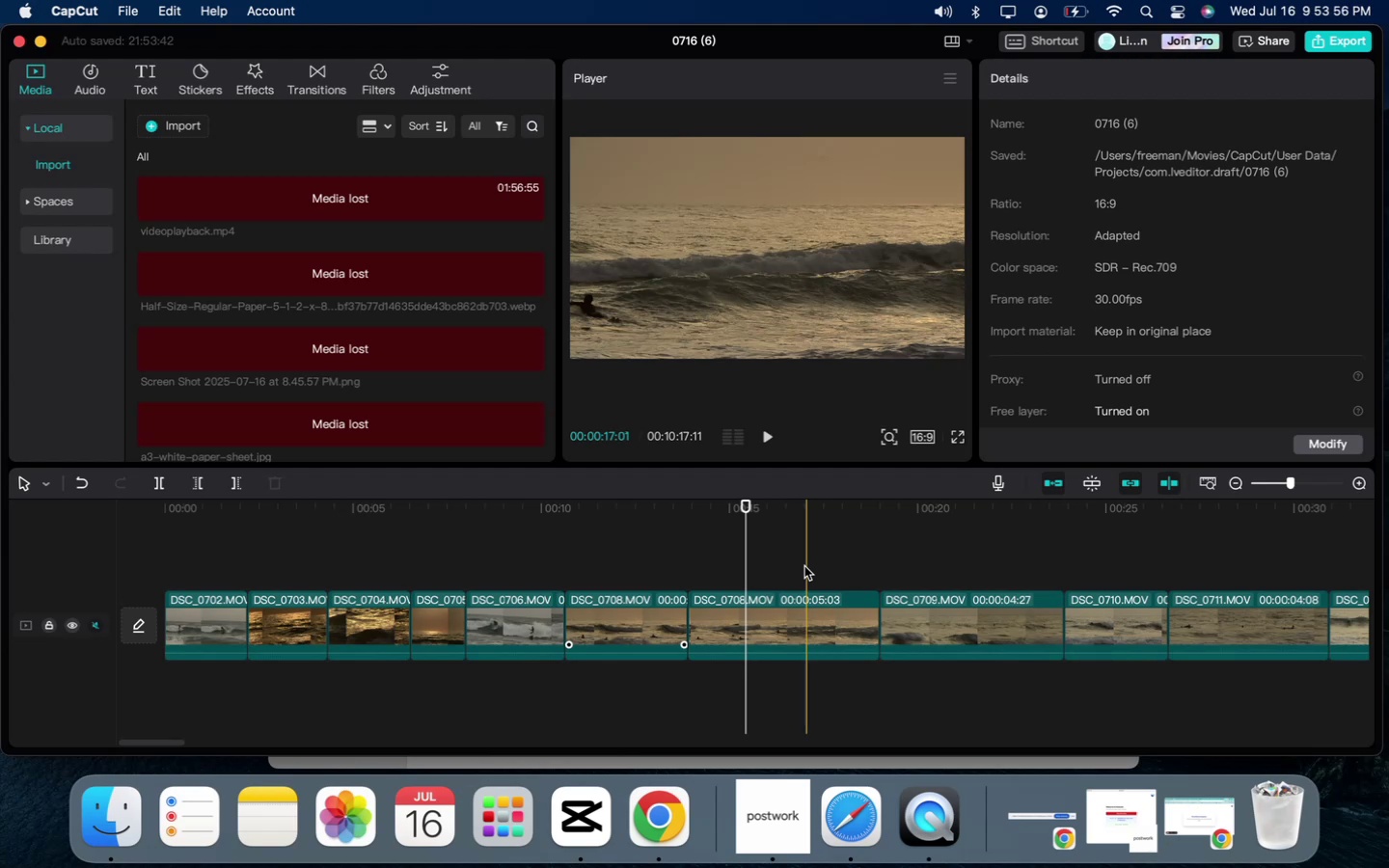 
key(A)
 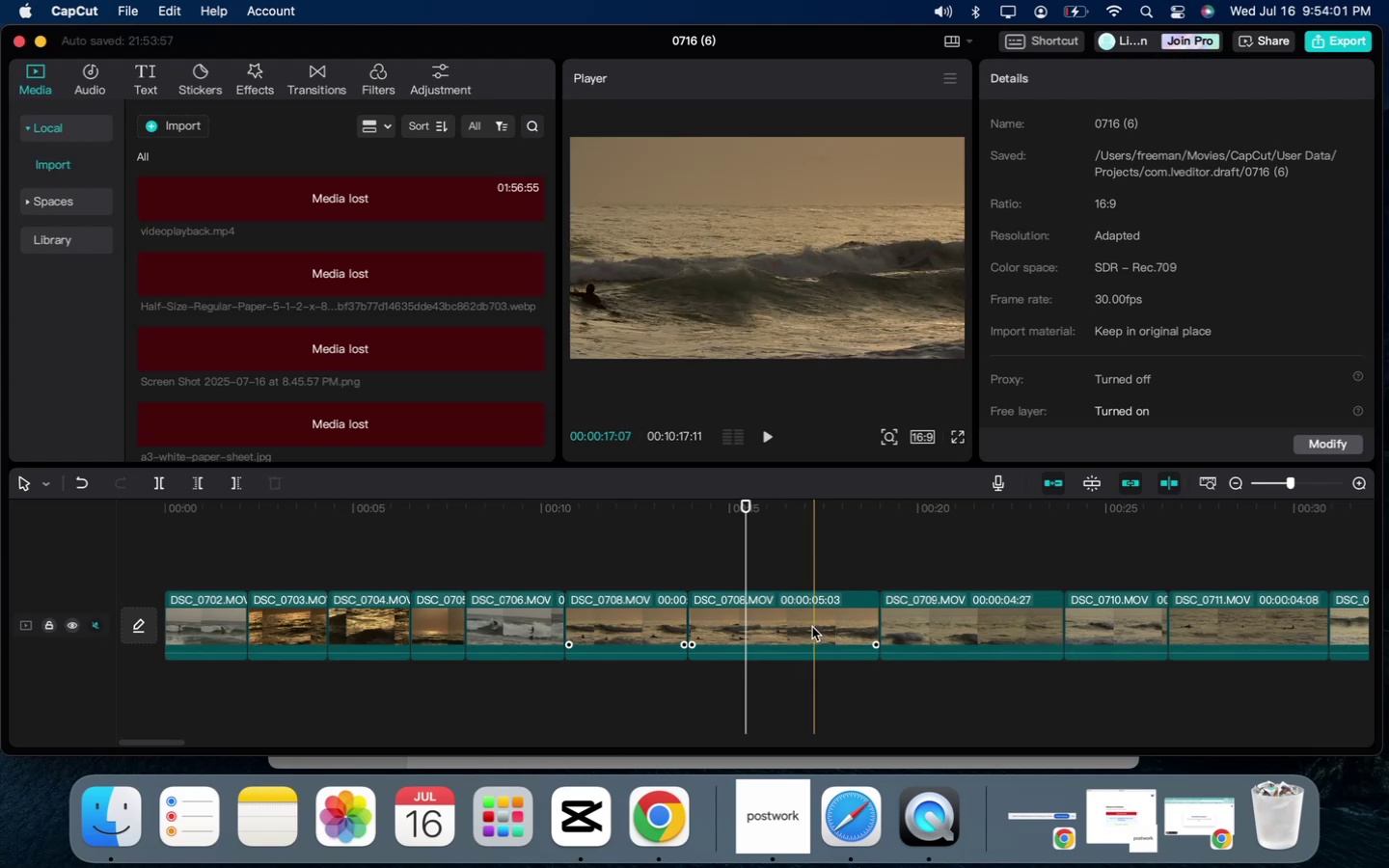 
left_click([812, 627])
 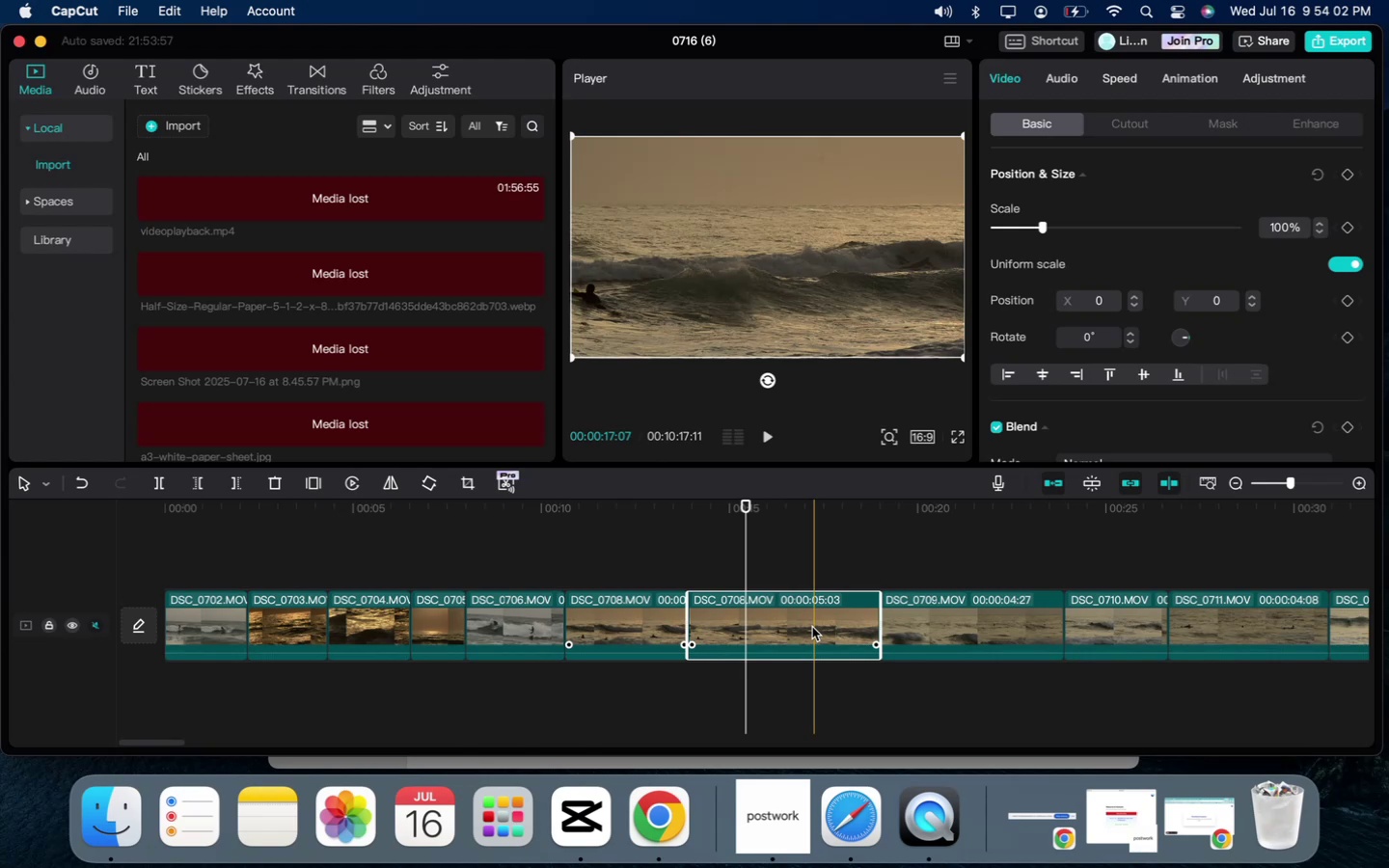 
key(Backspace)
 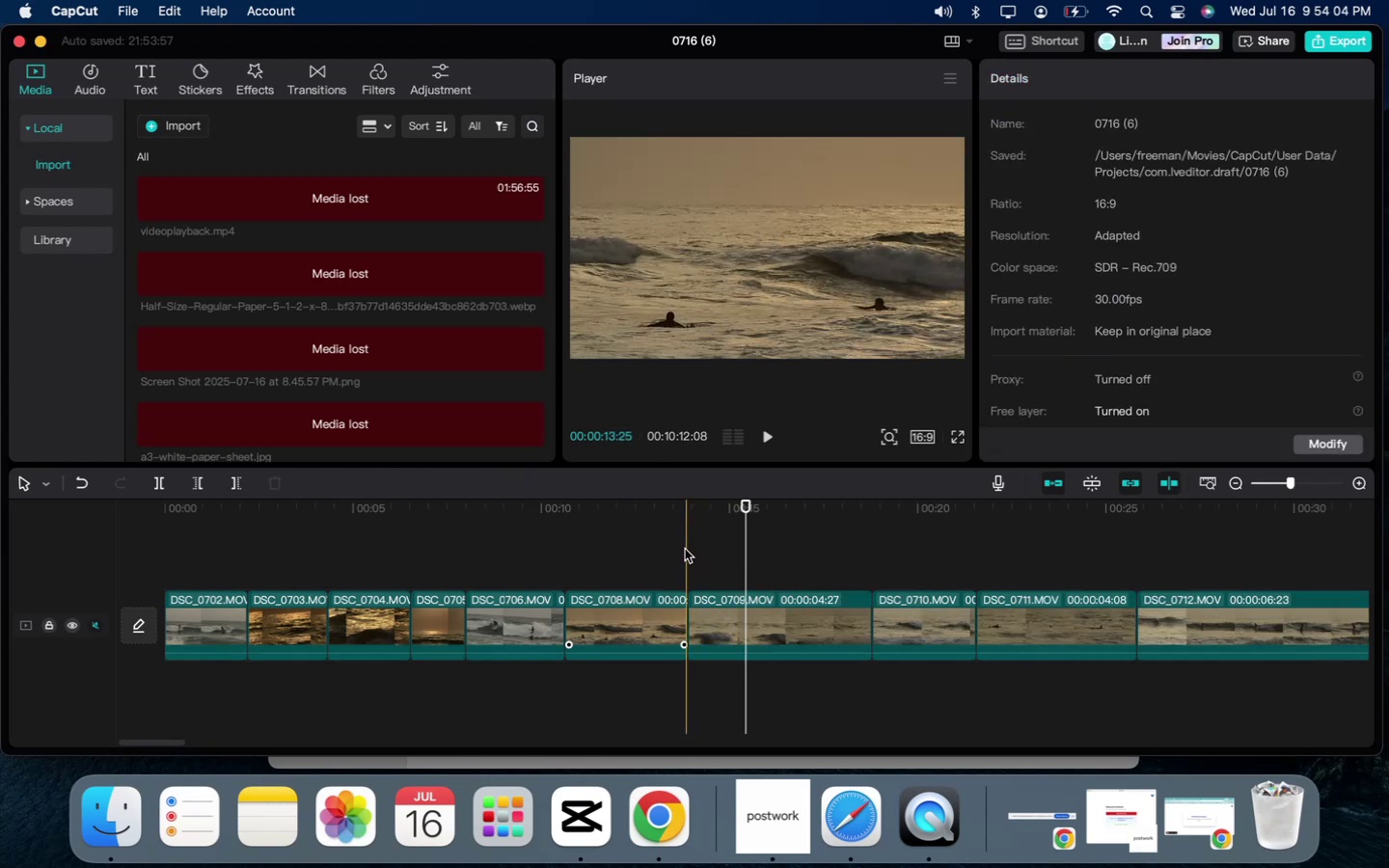 
left_click([674, 545])
 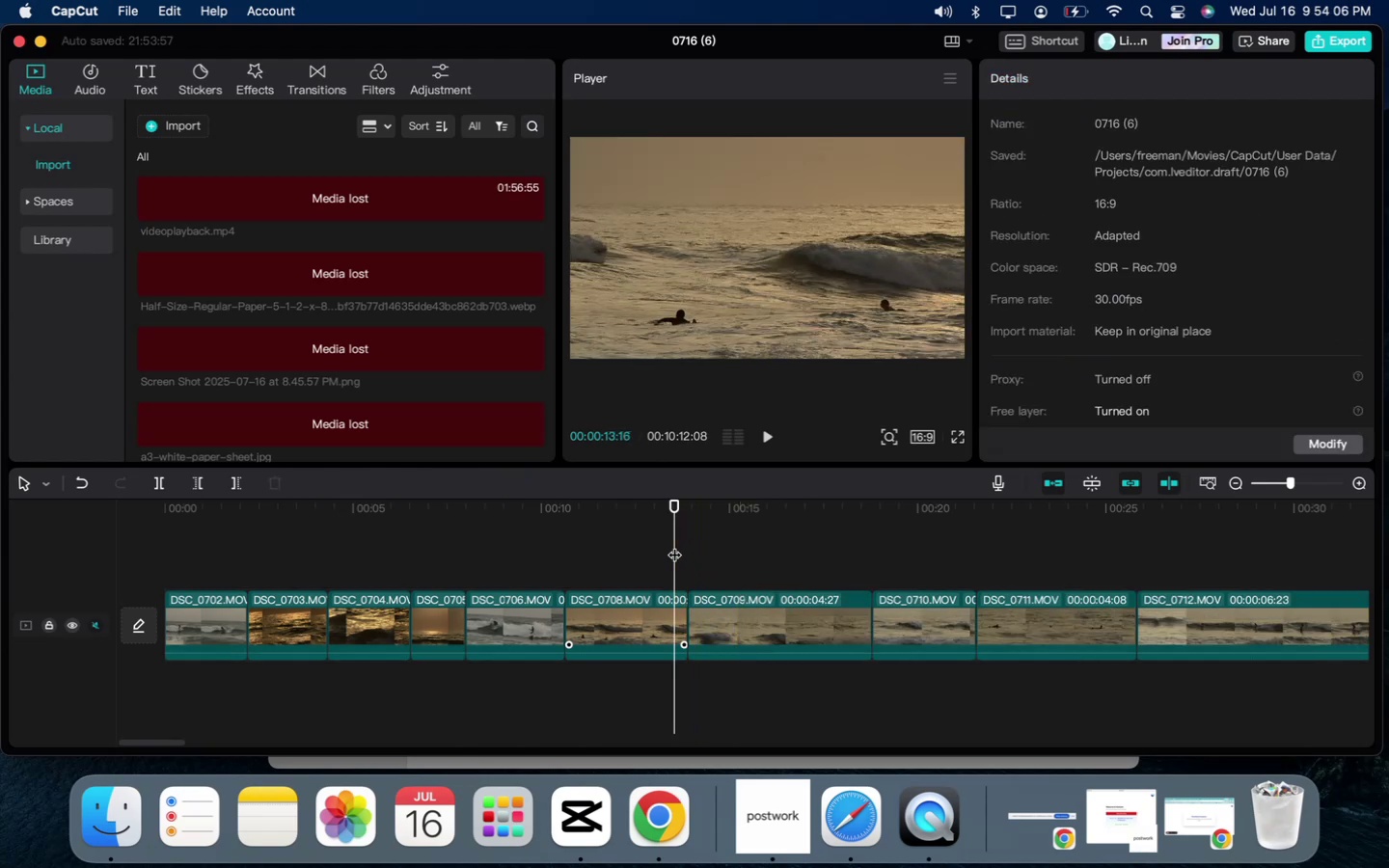 
key(Space)
 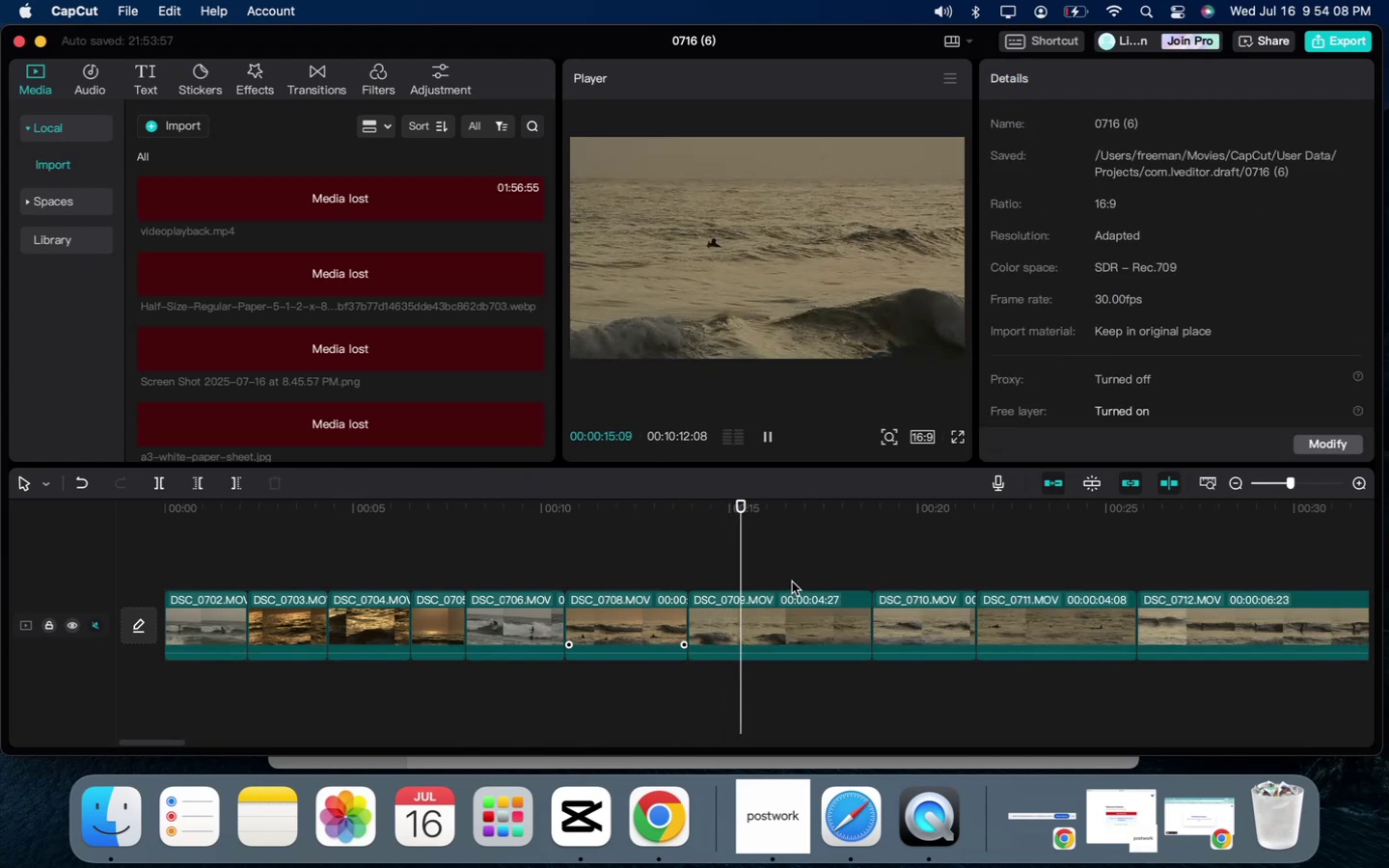 
key(Space)
 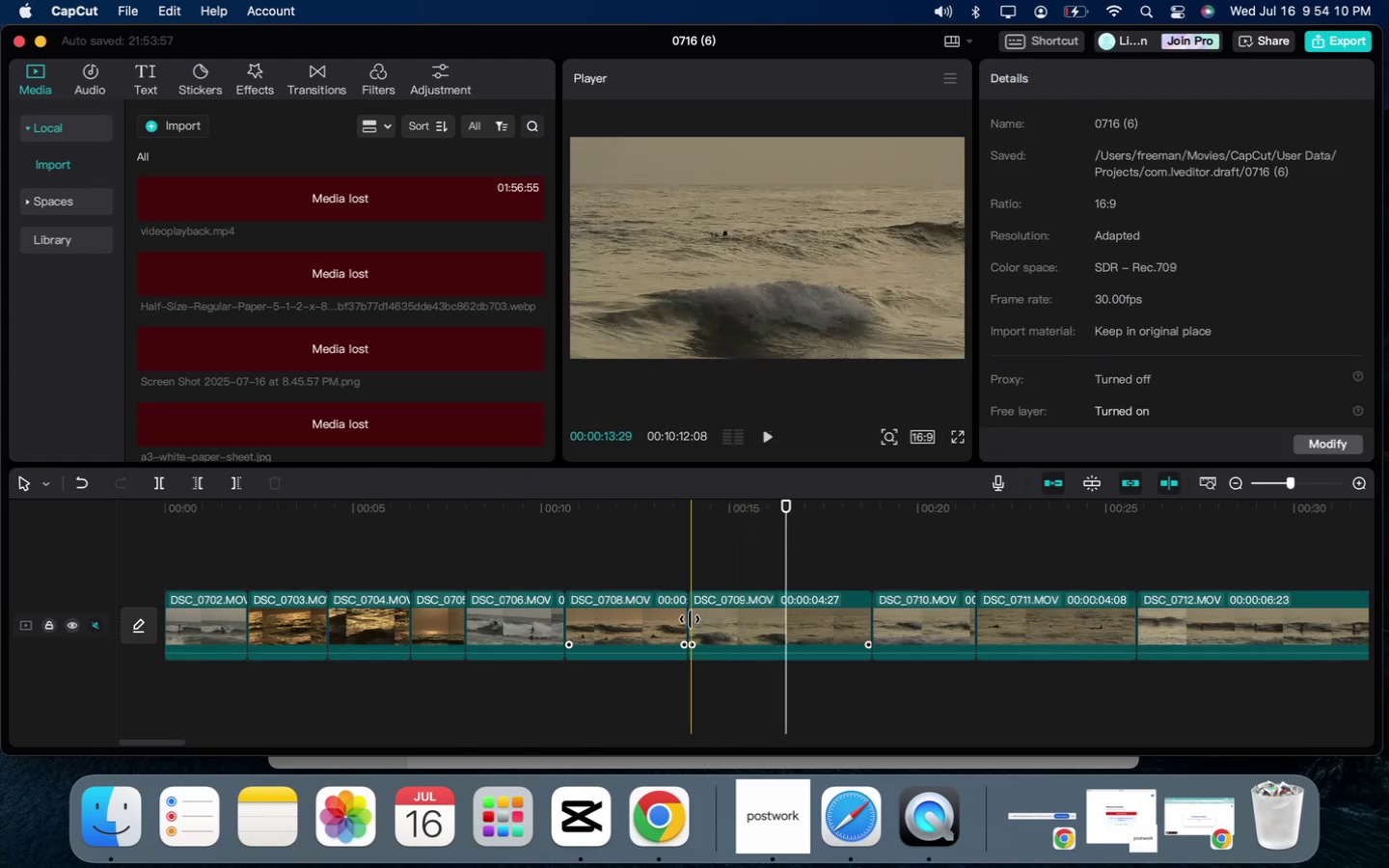 
left_click_drag(start_coordinate=[690, 619], to_coordinate=[723, 618])
 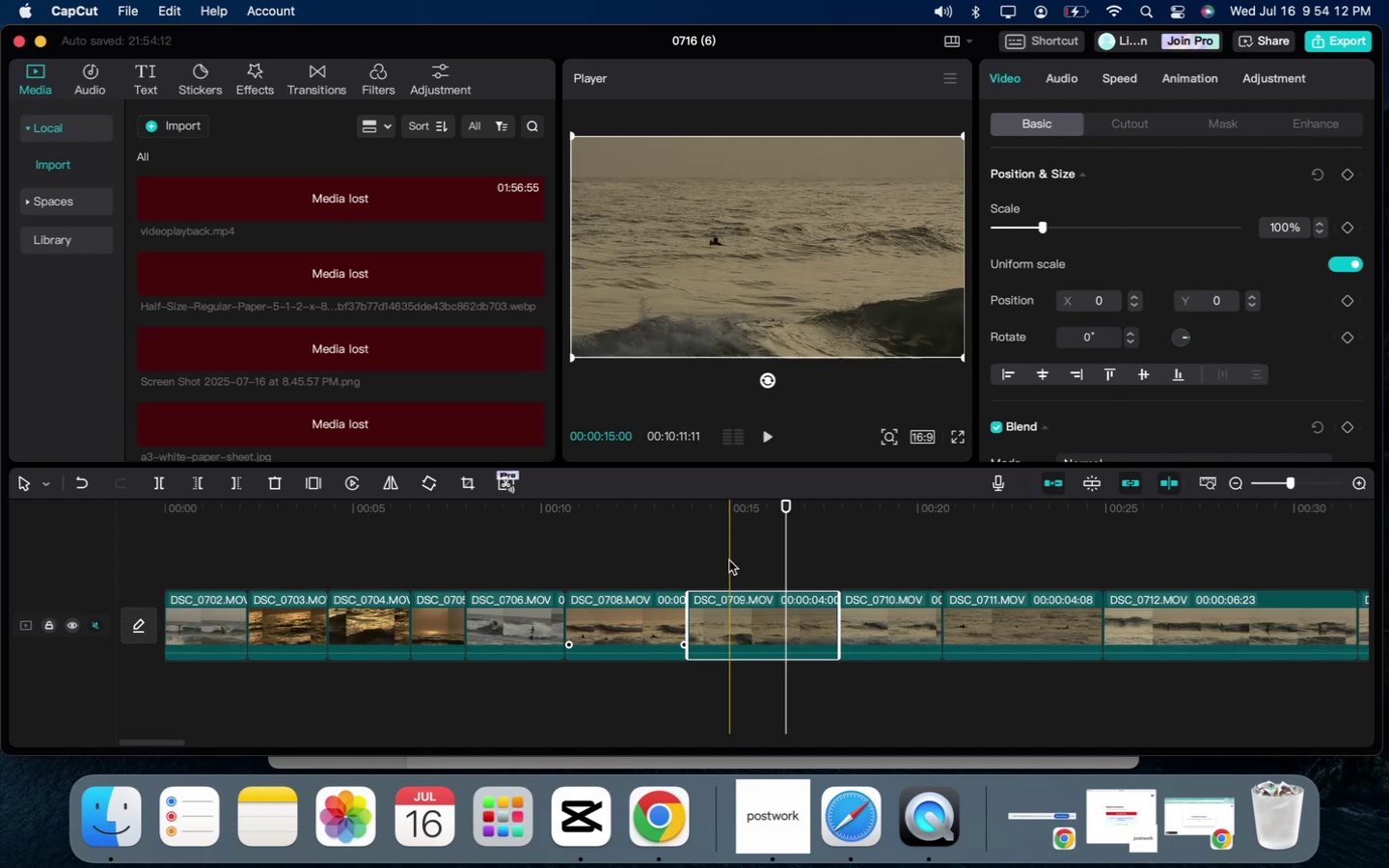 
left_click([729, 559])
 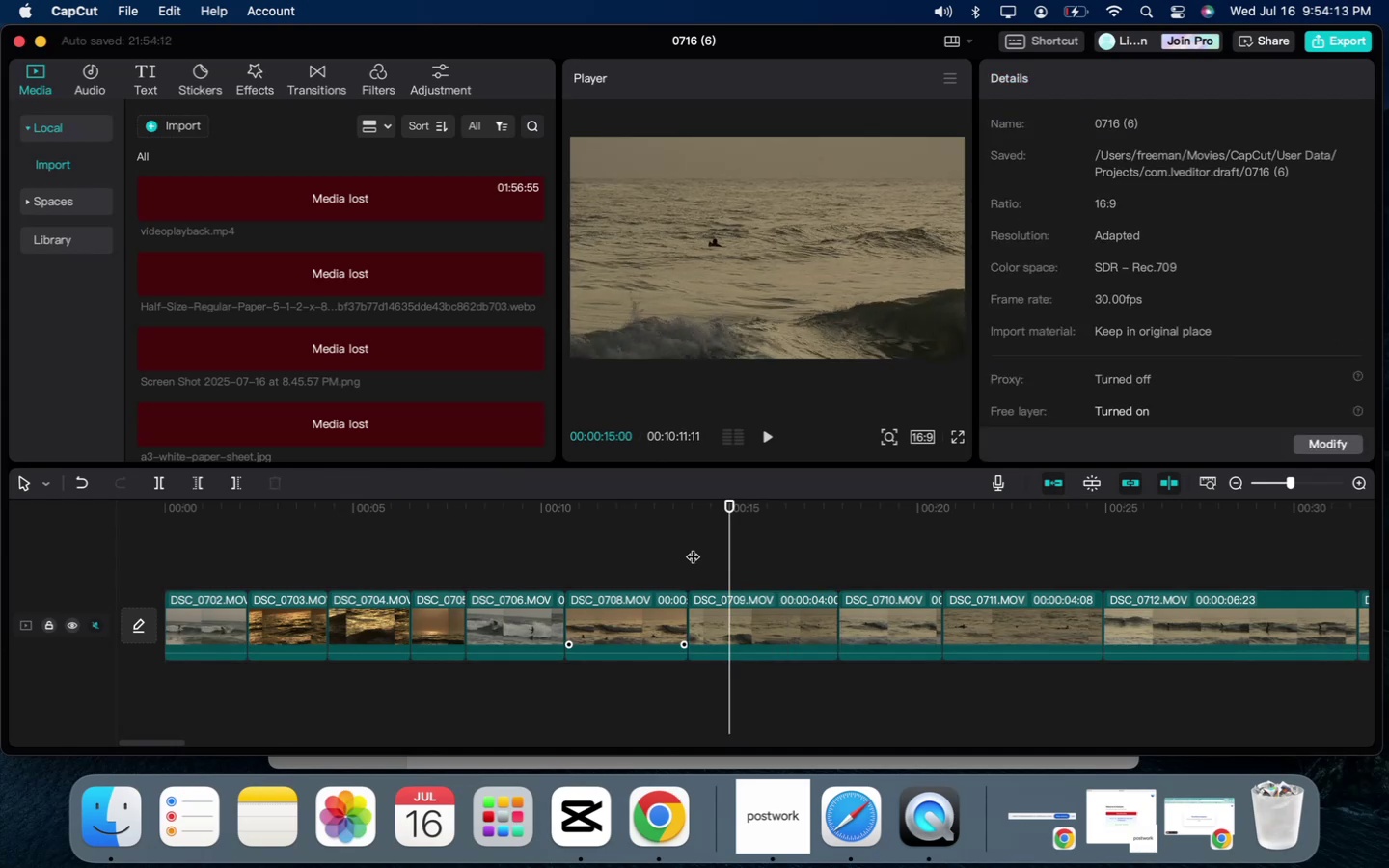 
left_click([690, 544])
 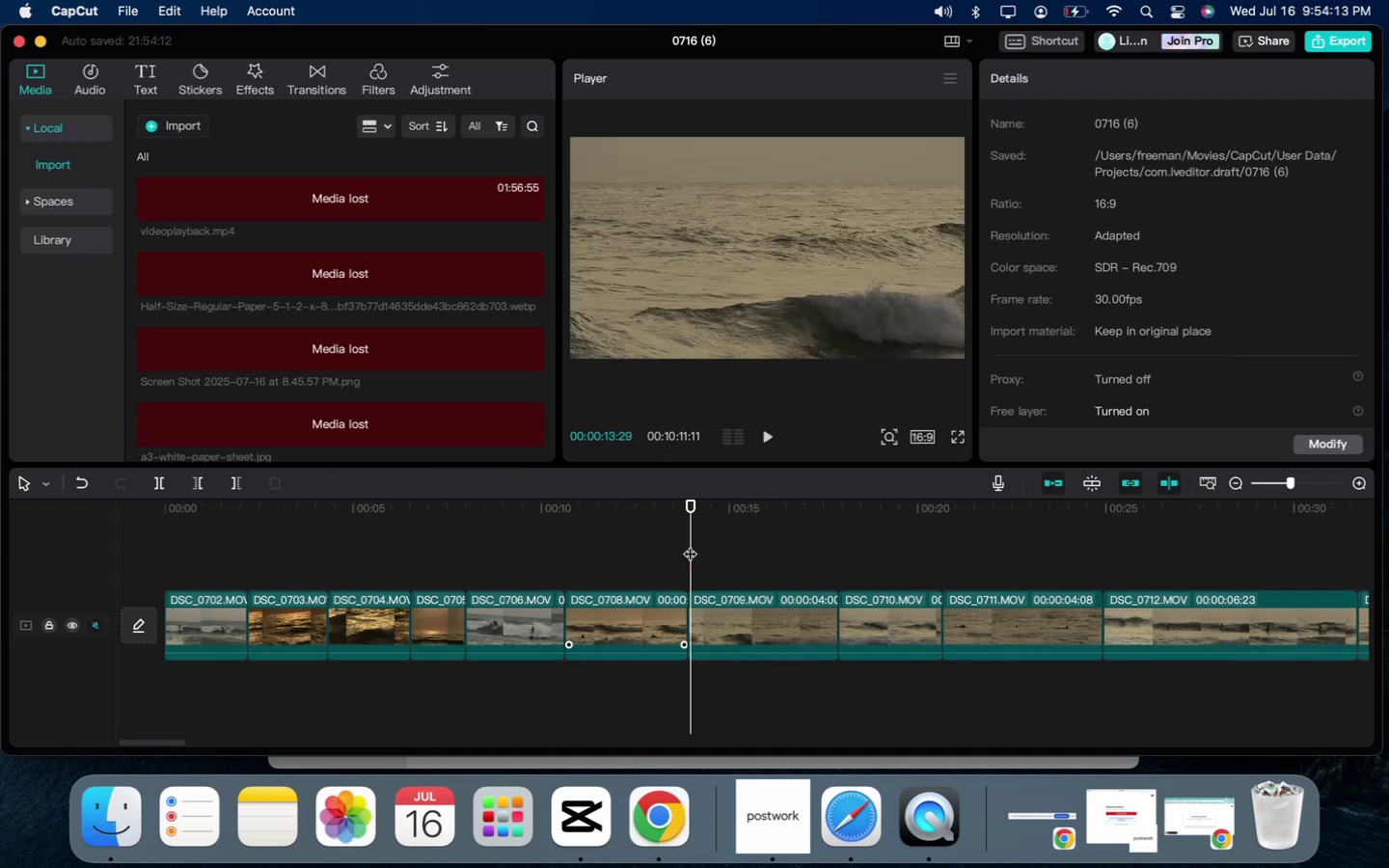 
key(Space)
 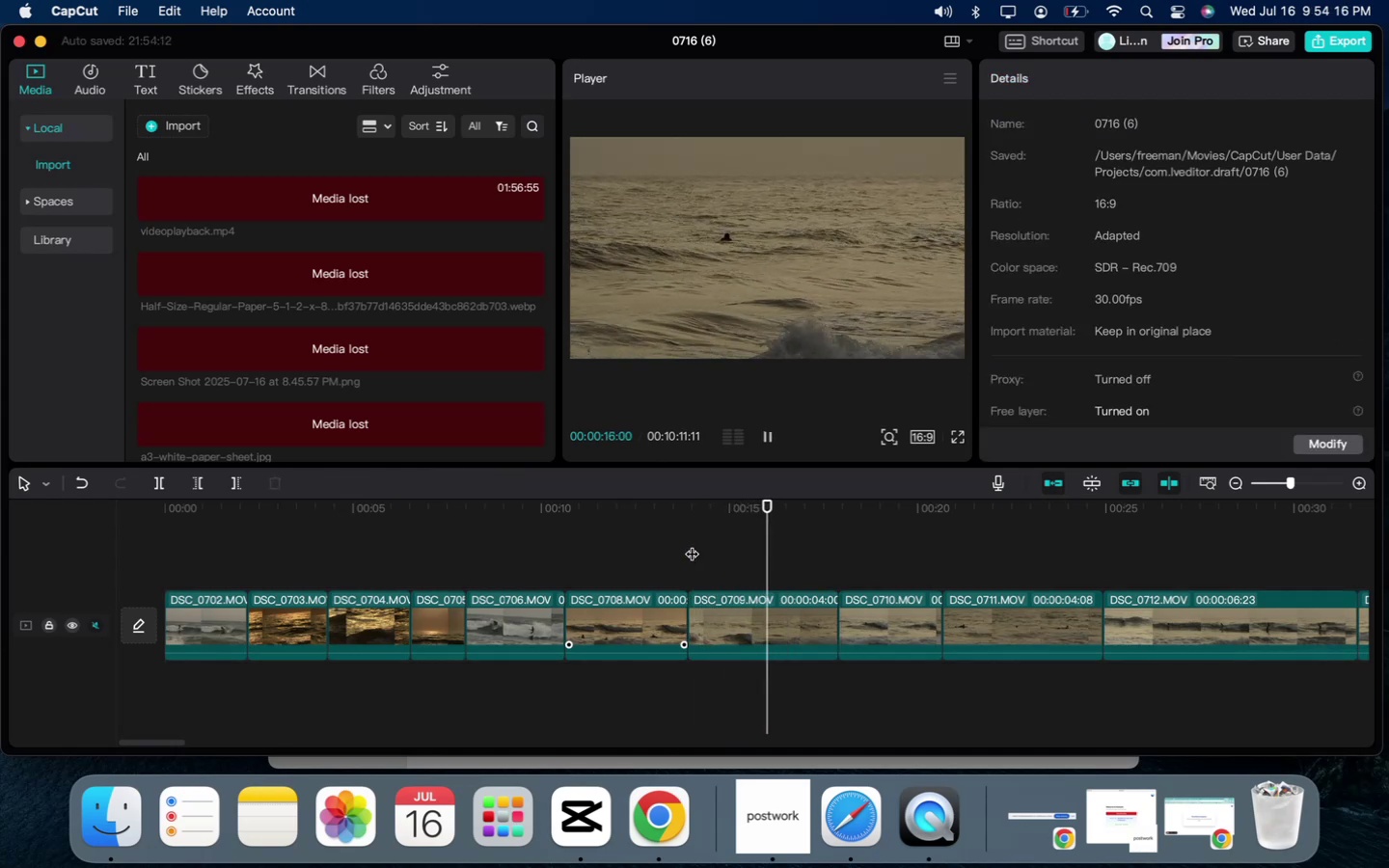 
key(Space)
 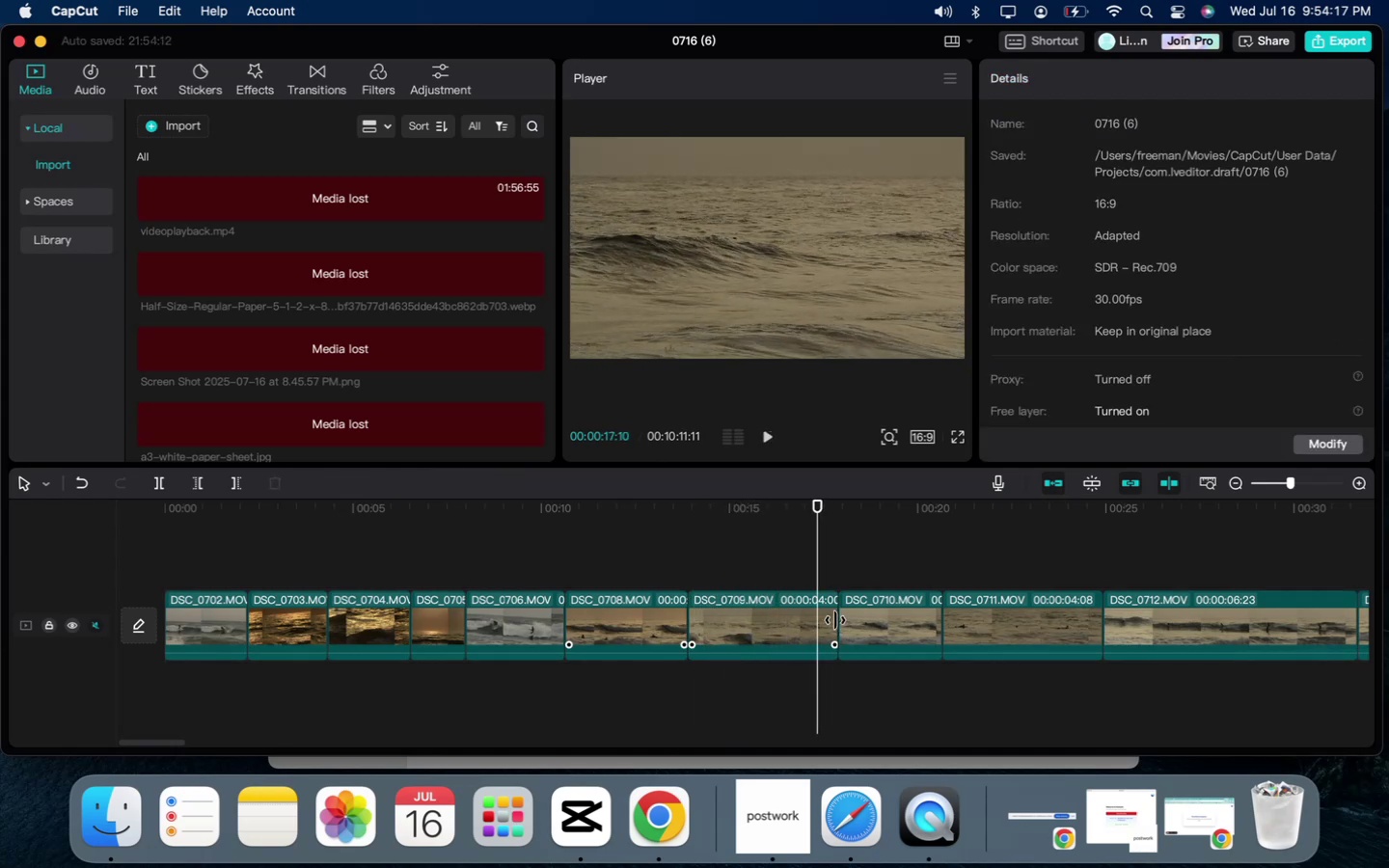 
left_click_drag(start_coordinate=[835, 620], to_coordinate=[812, 623])
 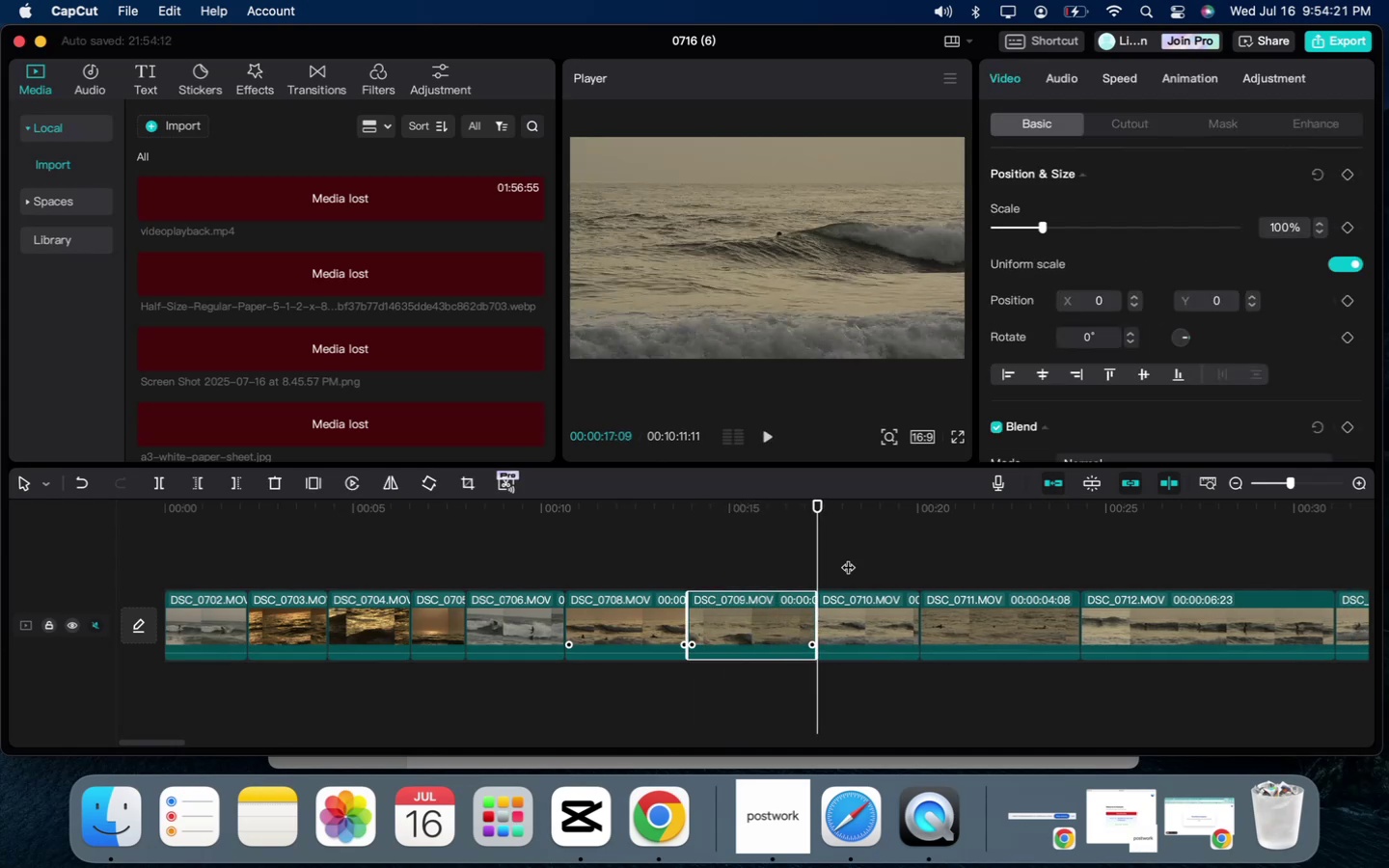 
key(Space)
 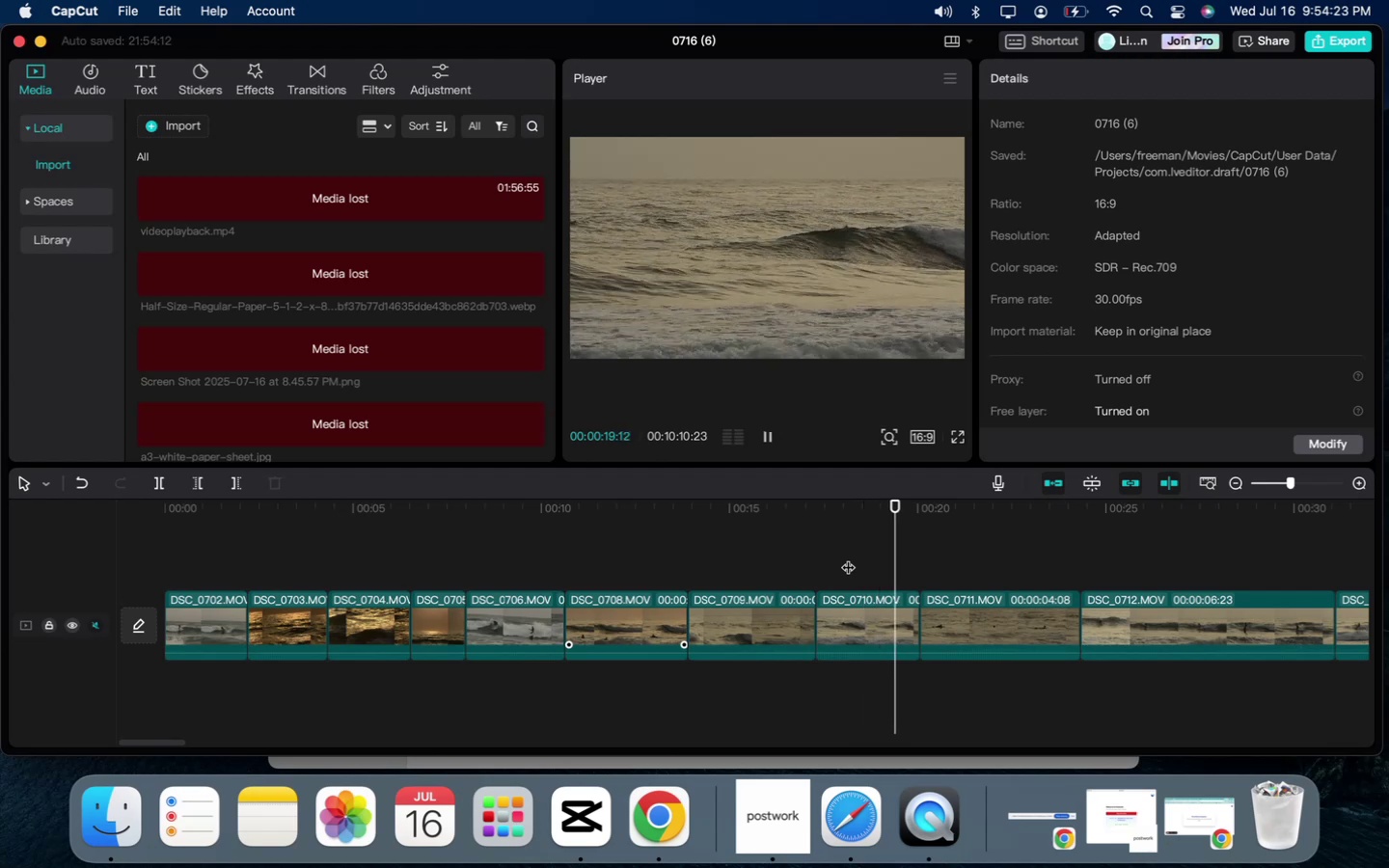 
key(Space)
 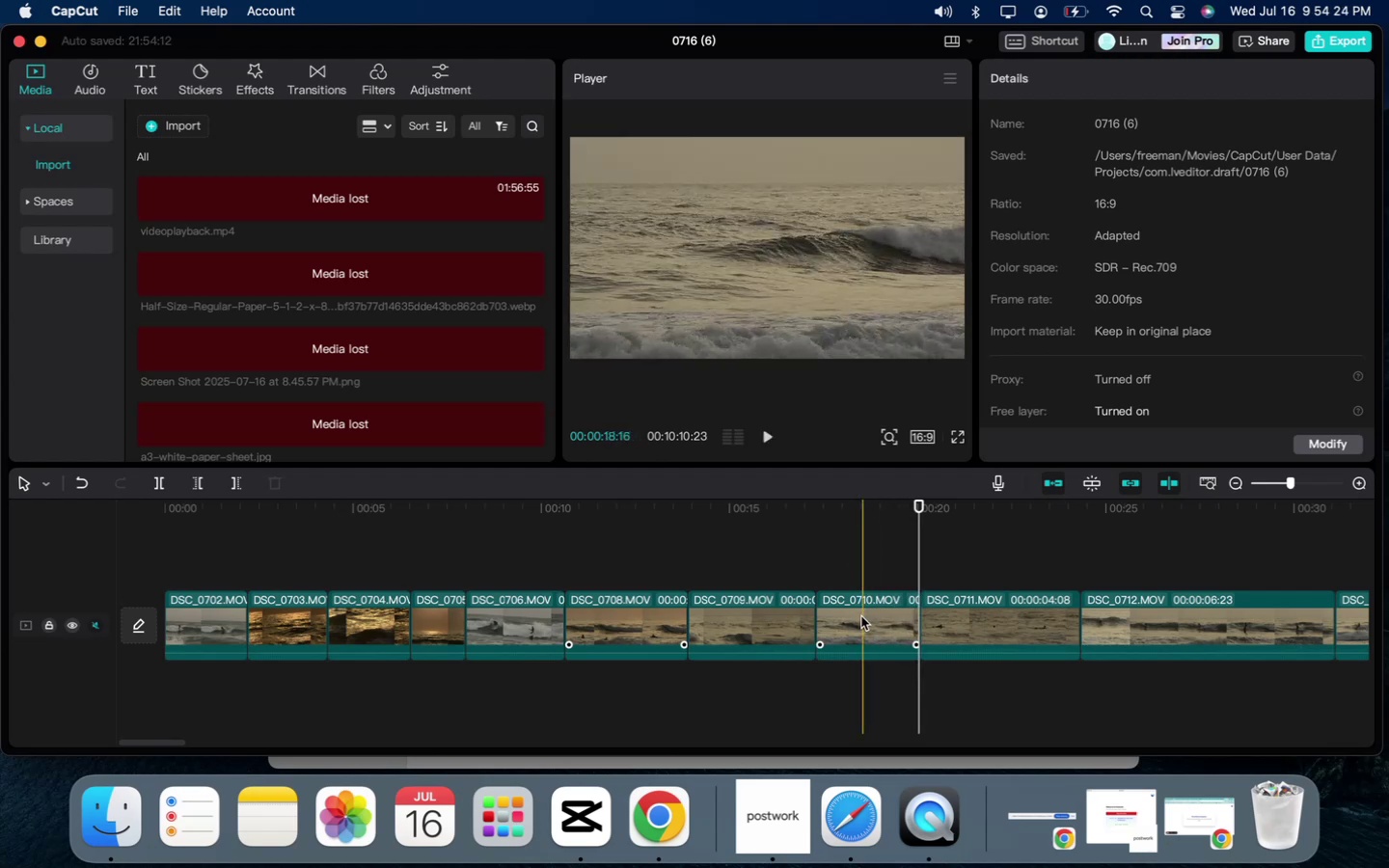 
key(Backspace)
 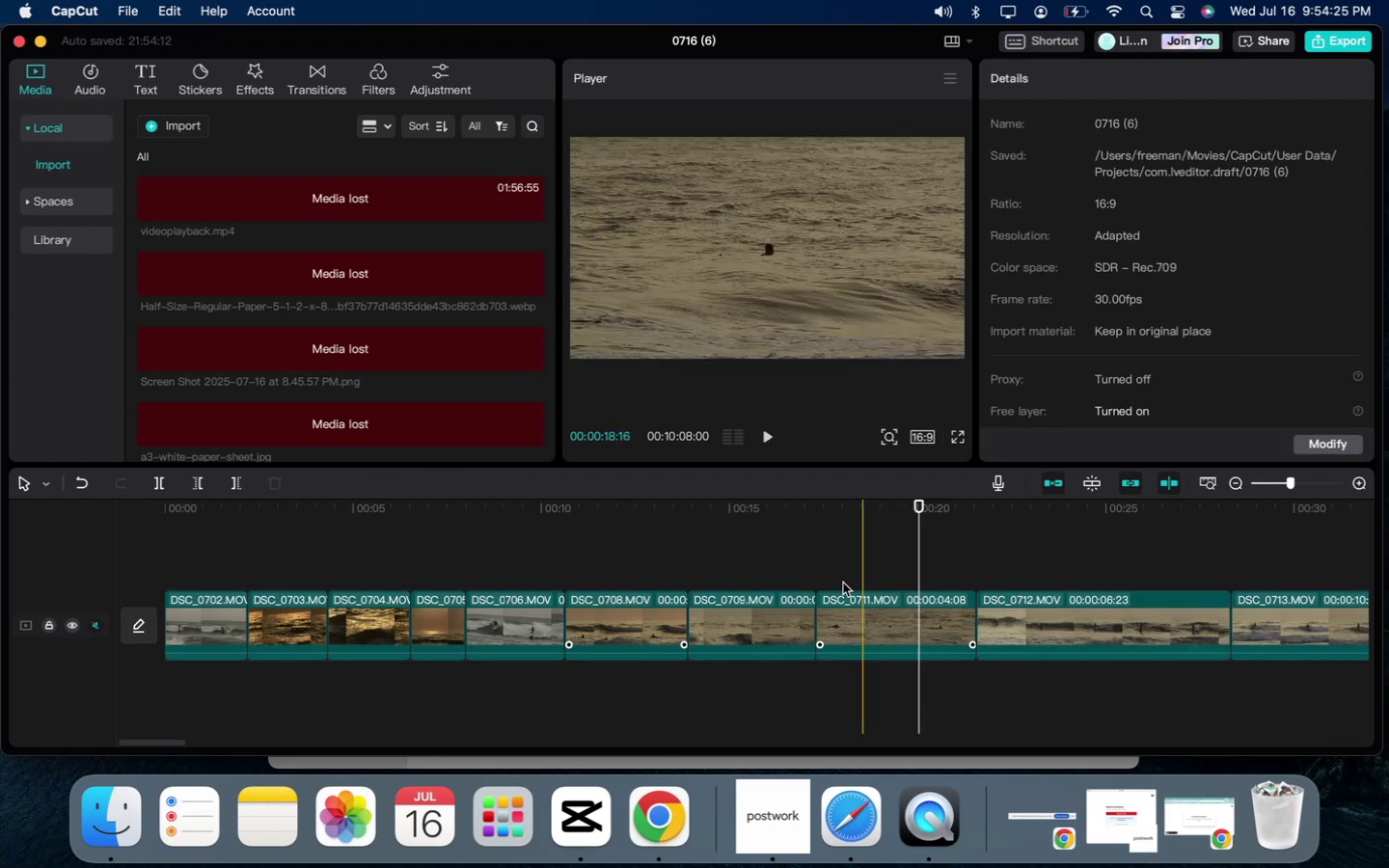 
left_click([830, 567])
 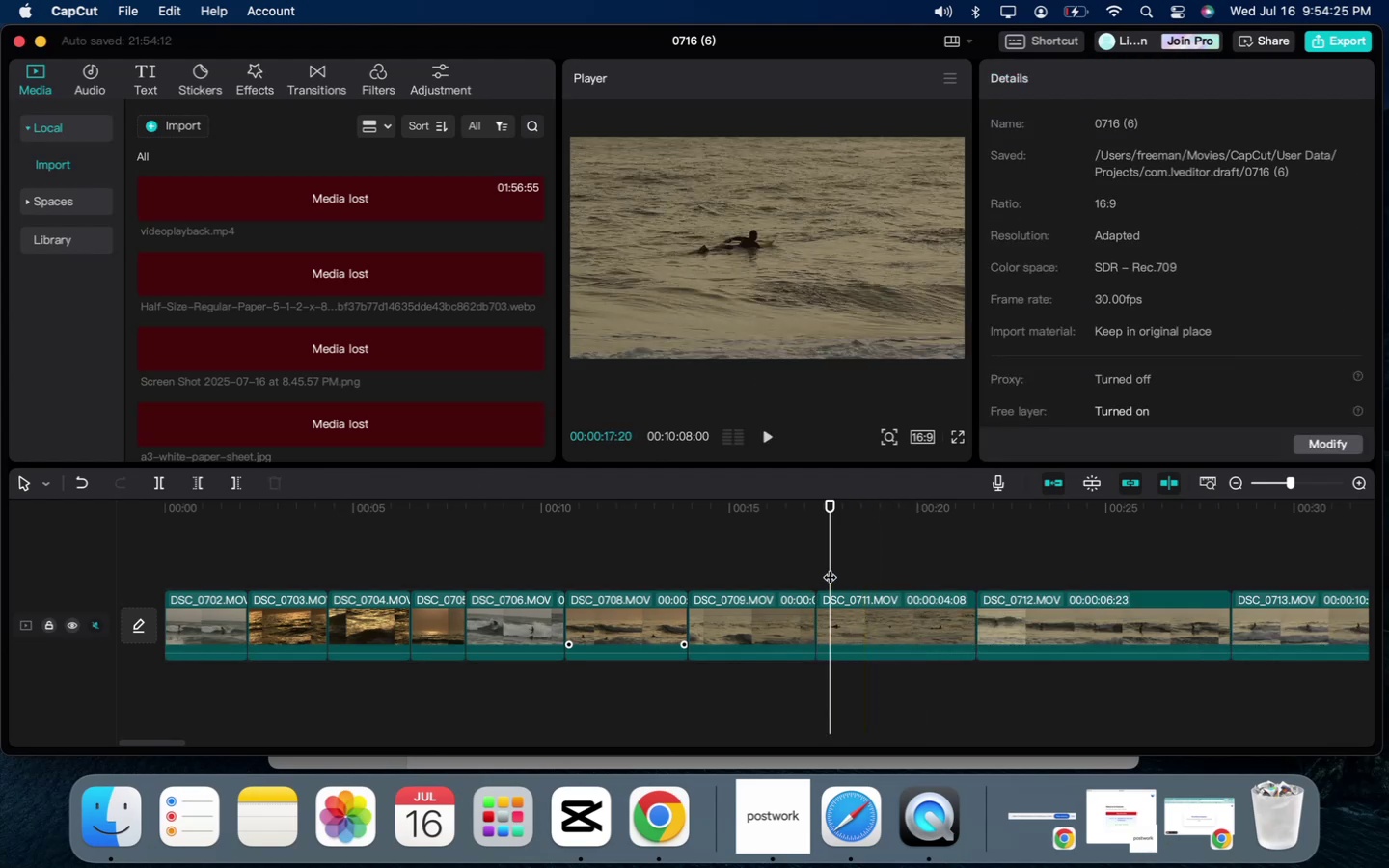 
key(Space)
 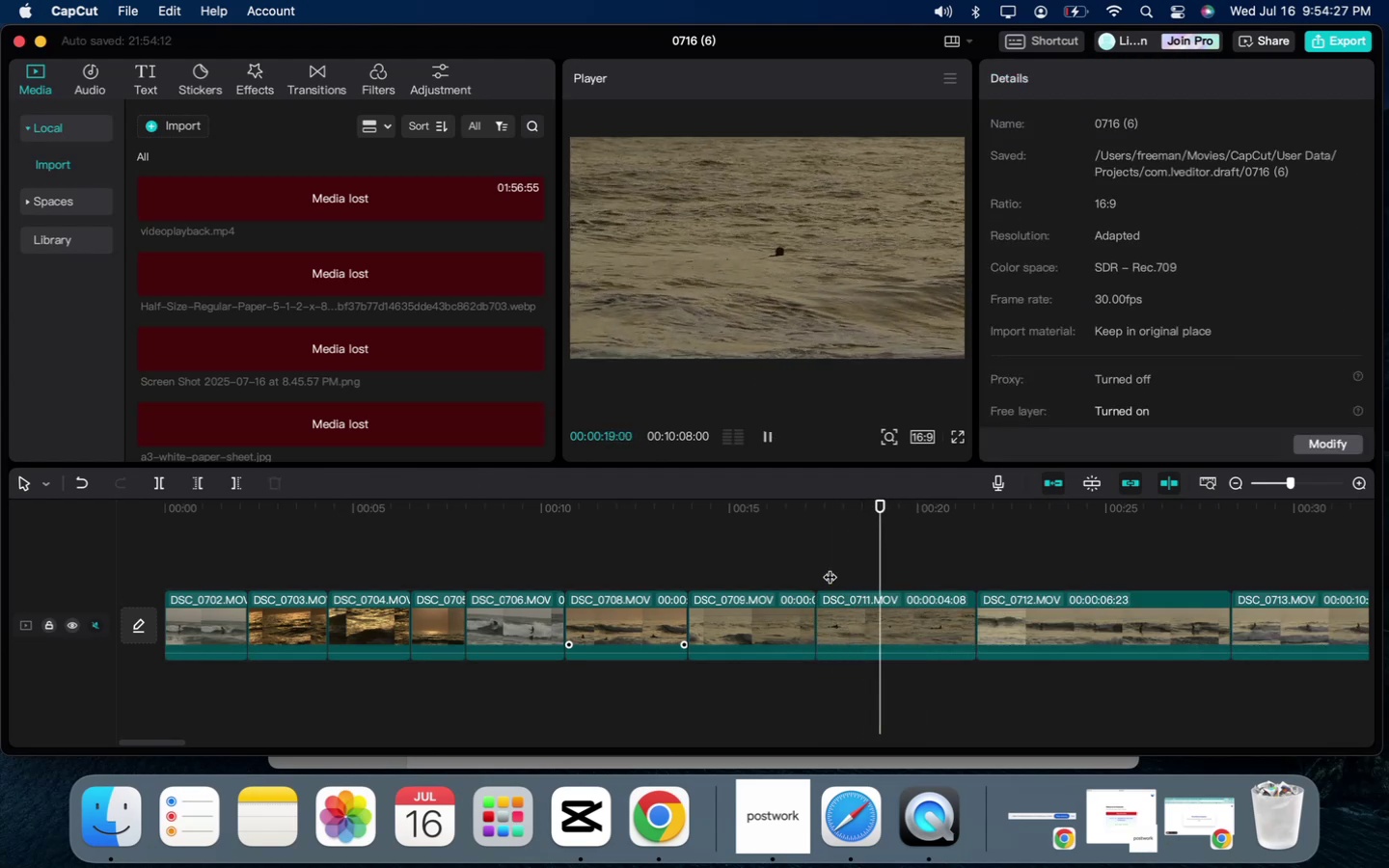 
key(Space)
 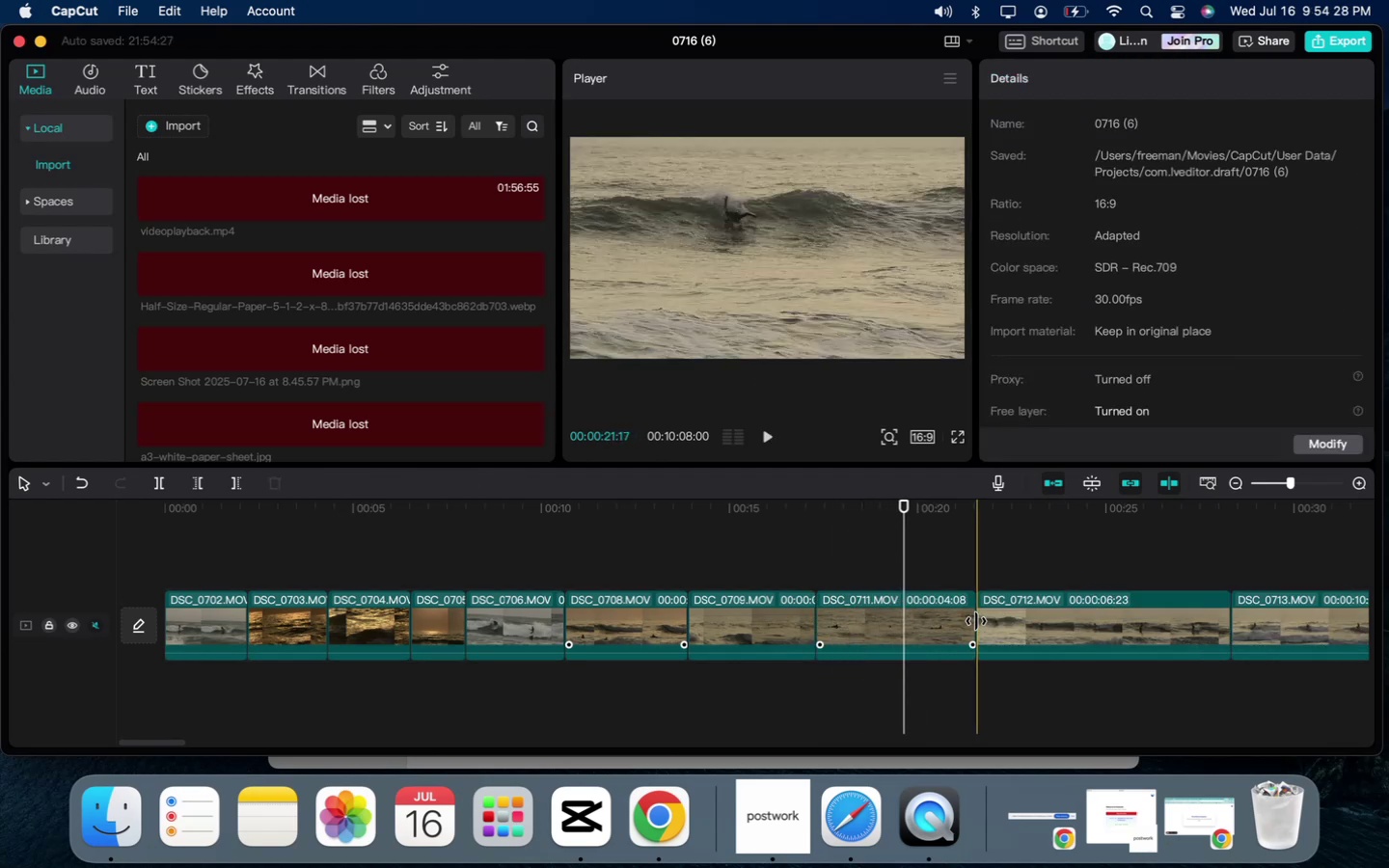 
left_click_drag(start_coordinate=[976, 621], to_coordinate=[895, 624])
 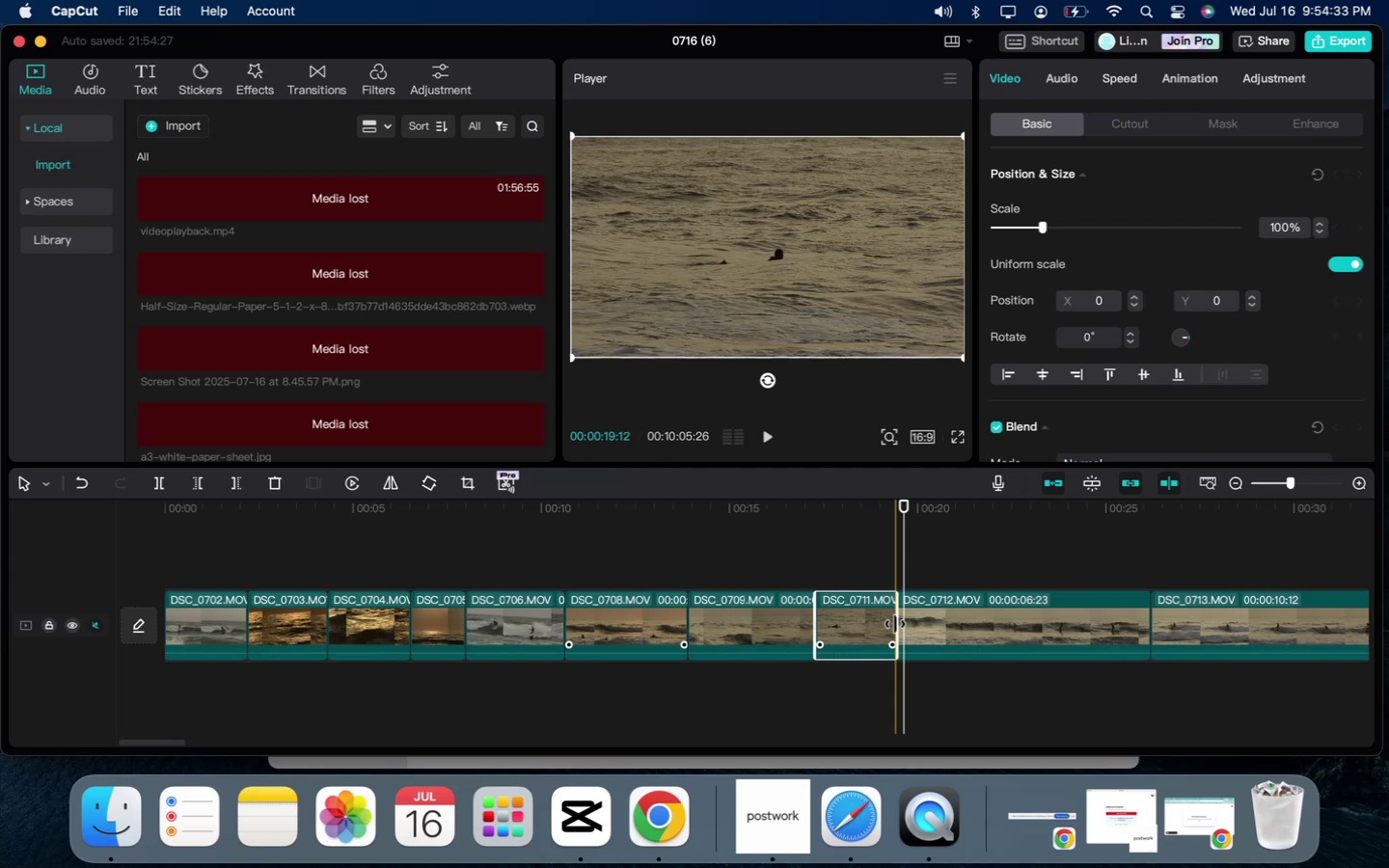 
left_click([945, 576])
 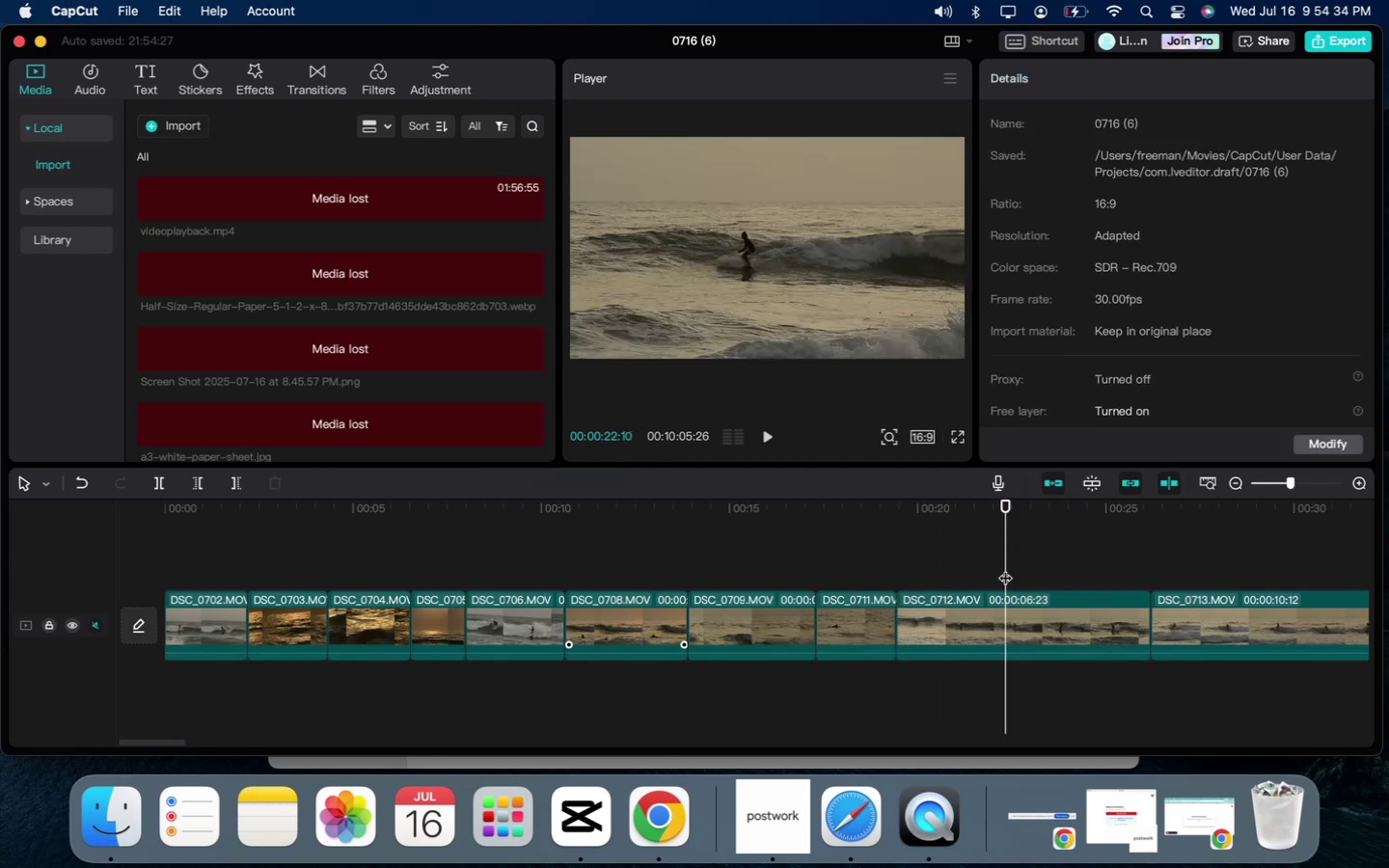 
key(Space)
 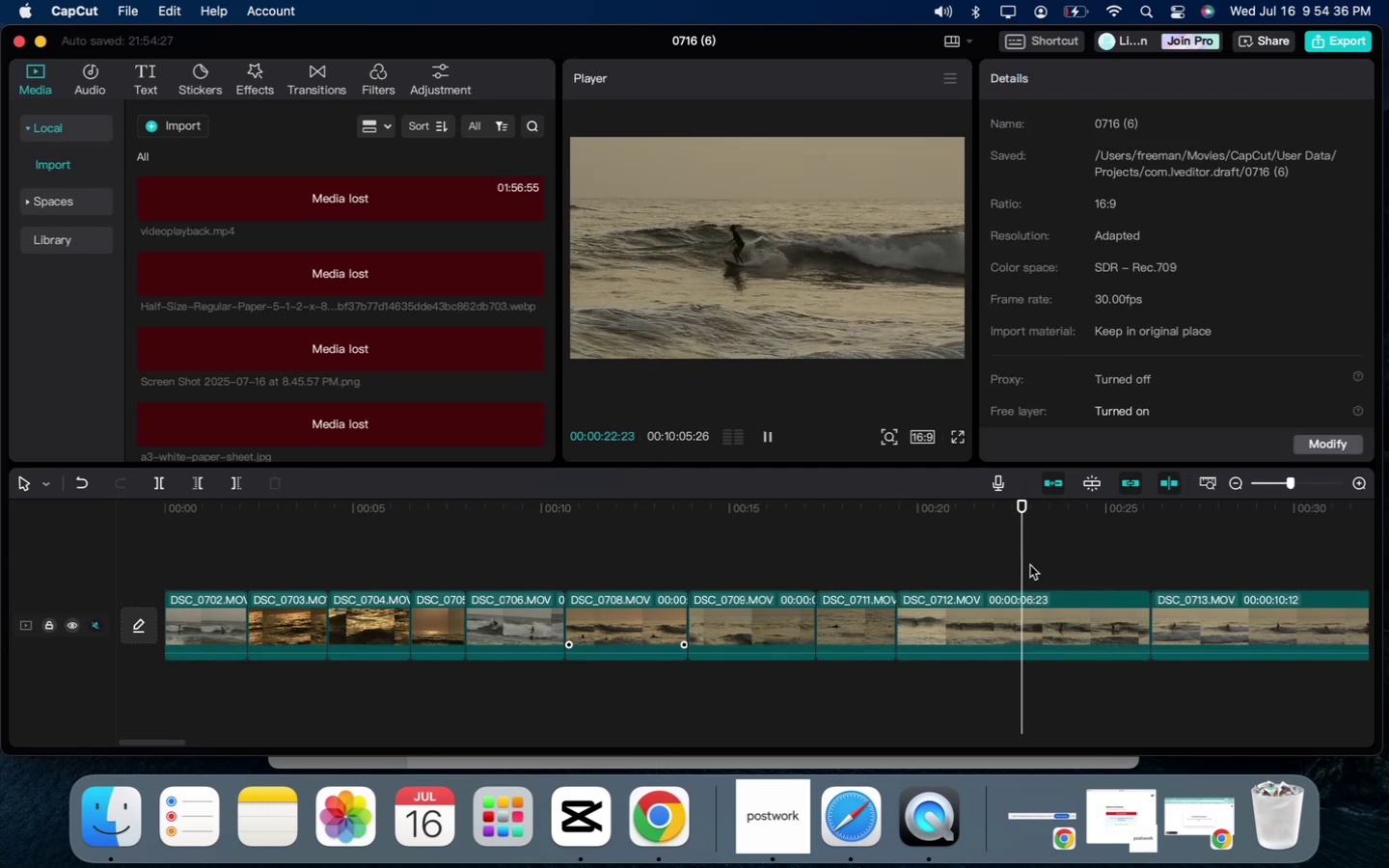 
left_click([1031, 565])
 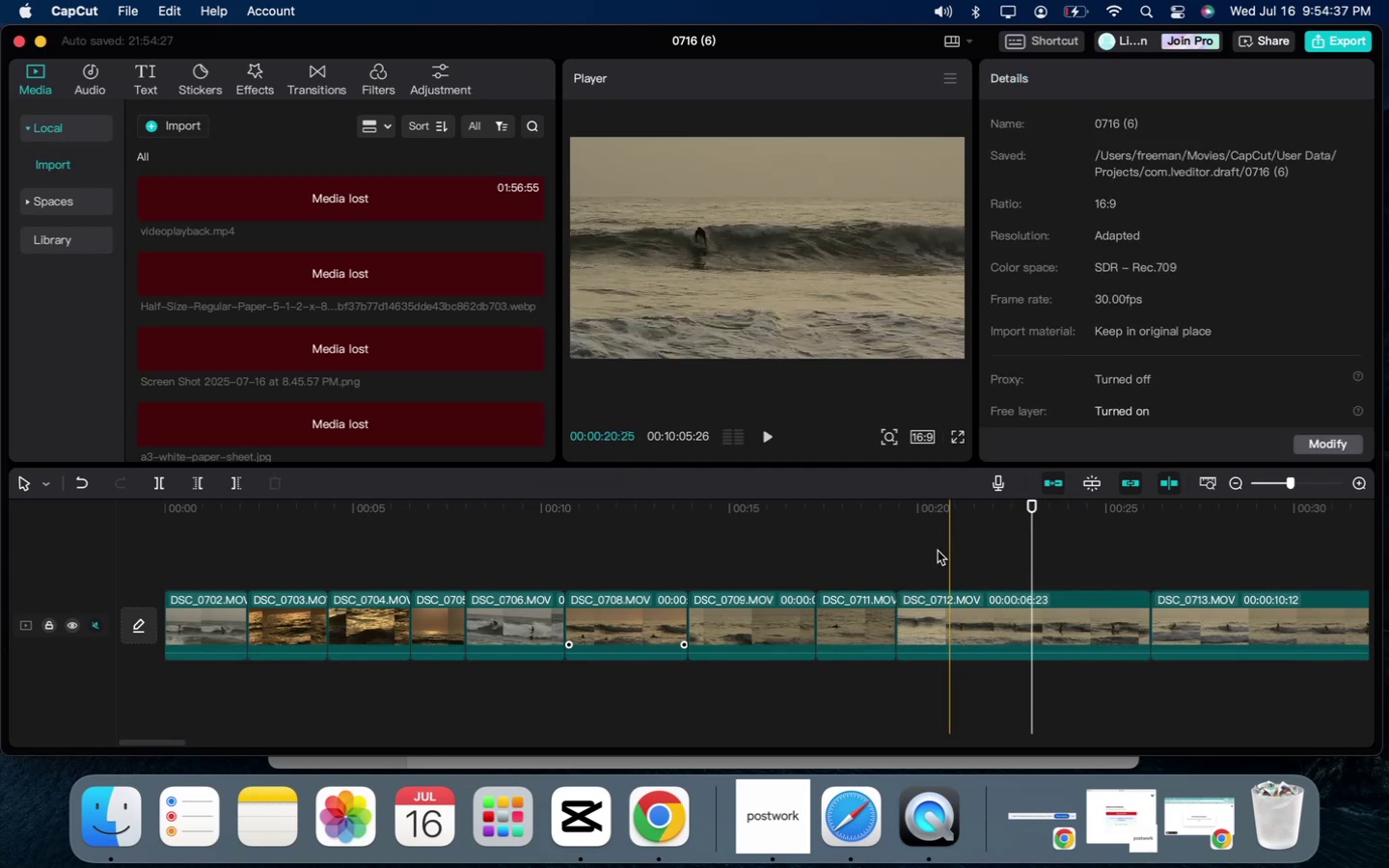 
left_click([923, 552])
 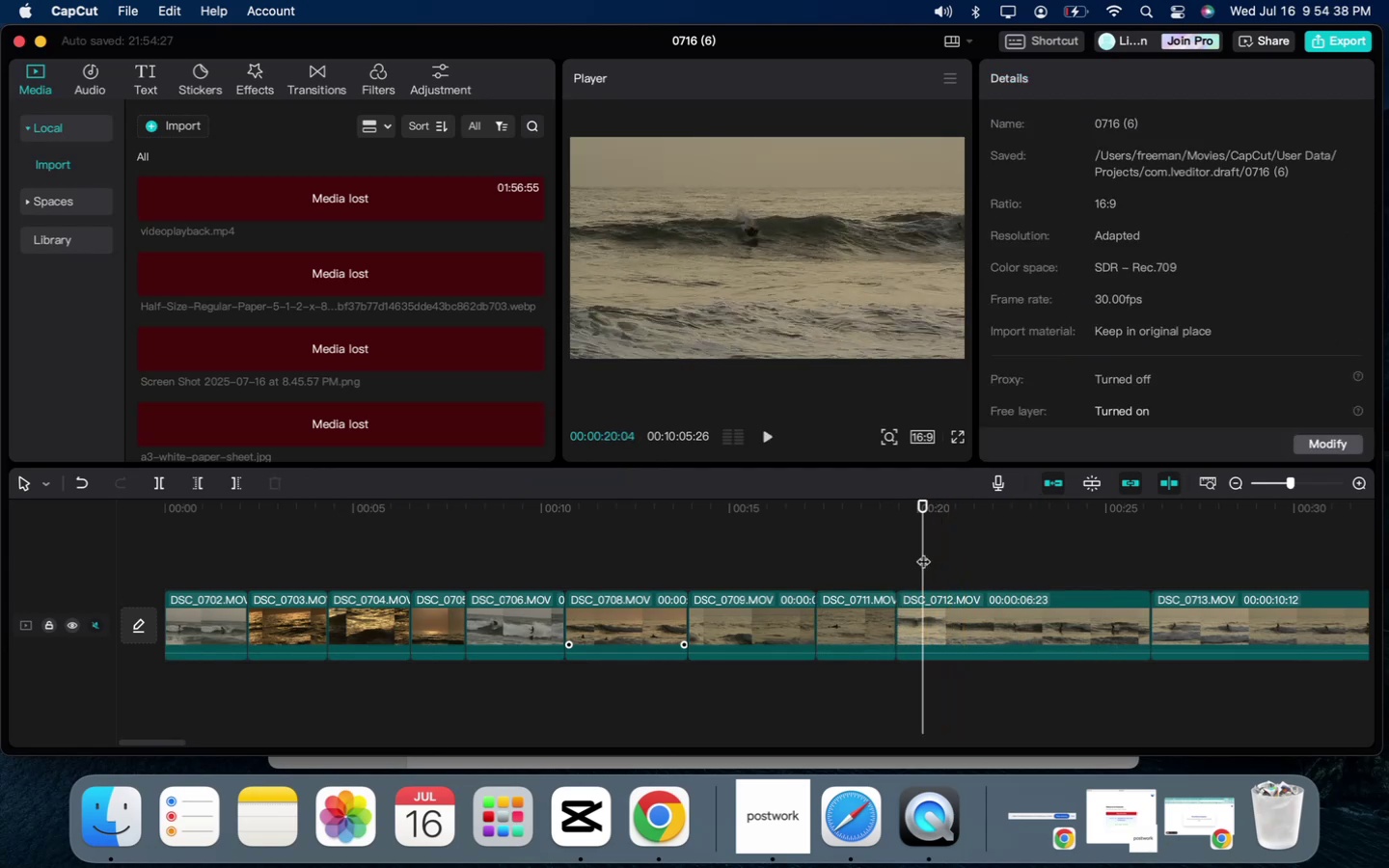 
key(Space)
 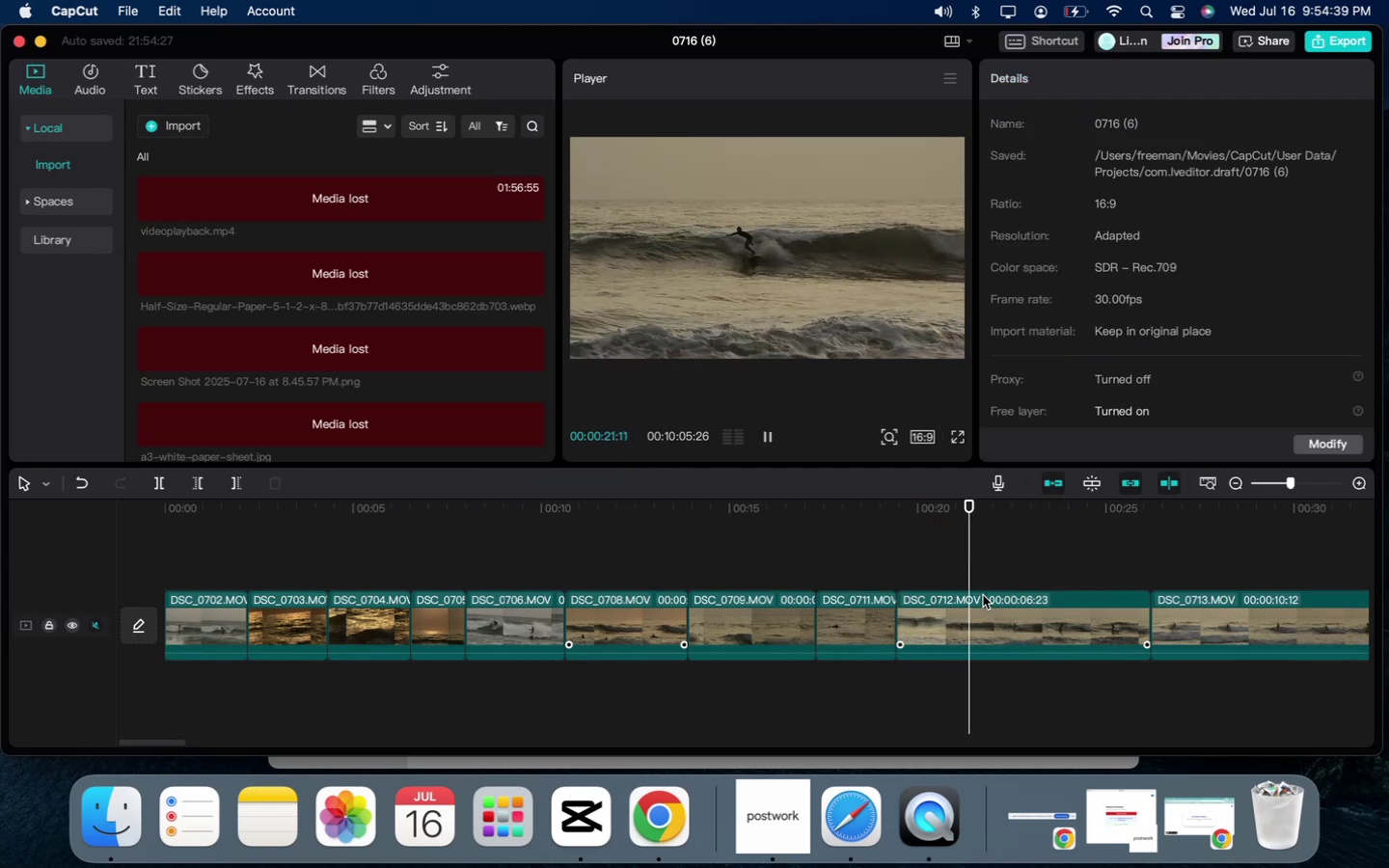 
key(Space)
 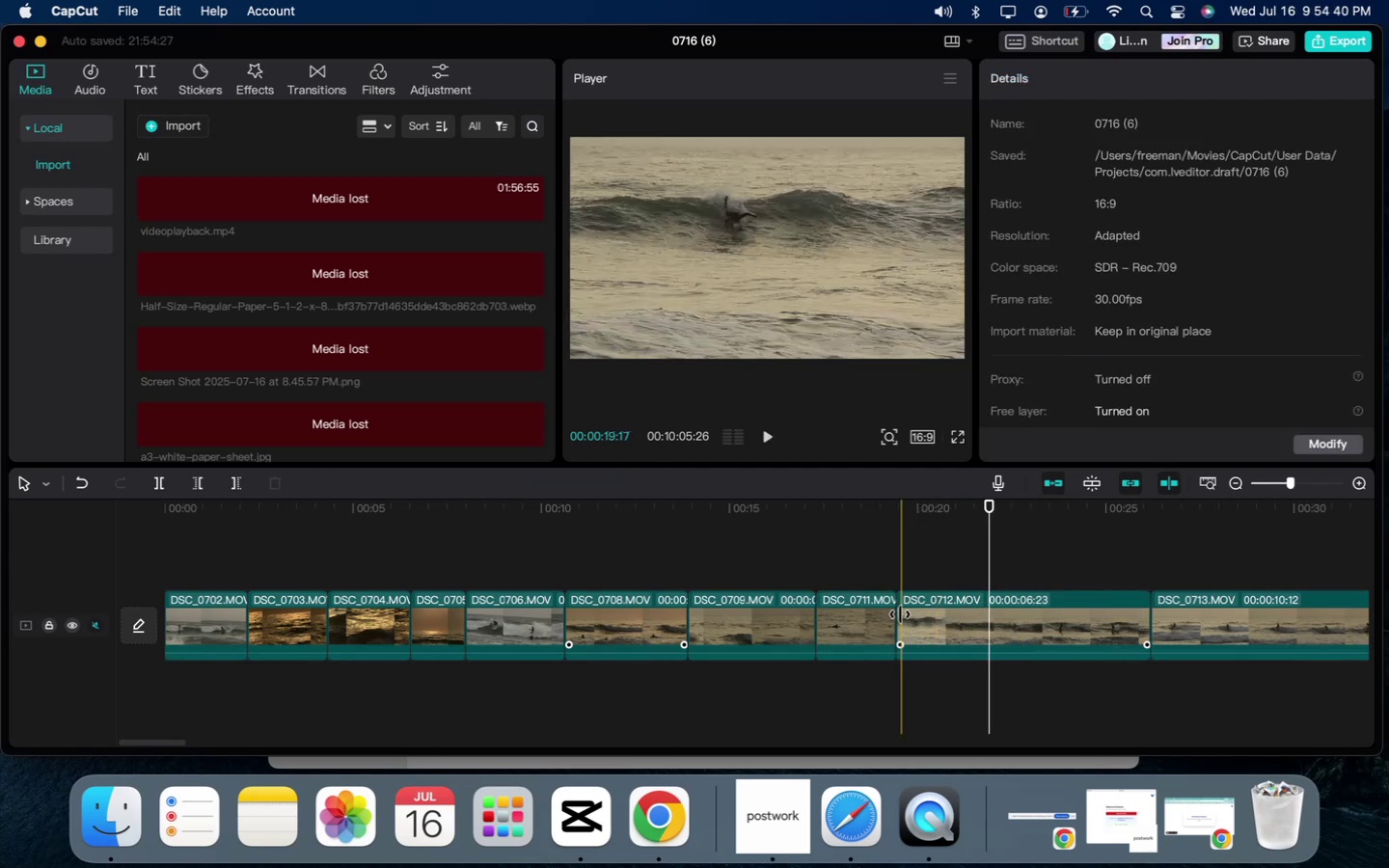 
left_click_drag(start_coordinate=[900, 614], to_coordinate=[994, 612])
 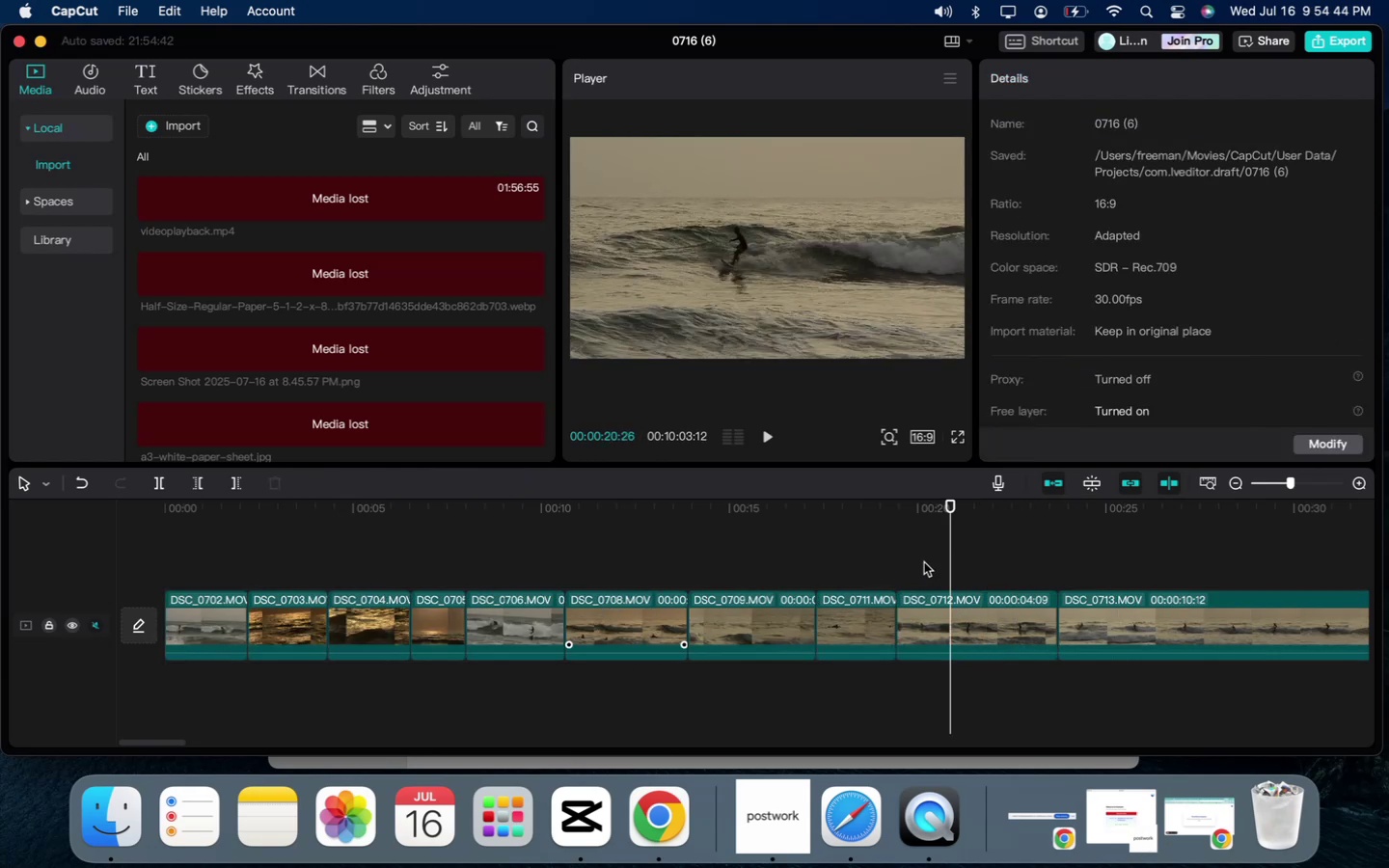 
key(Space)
 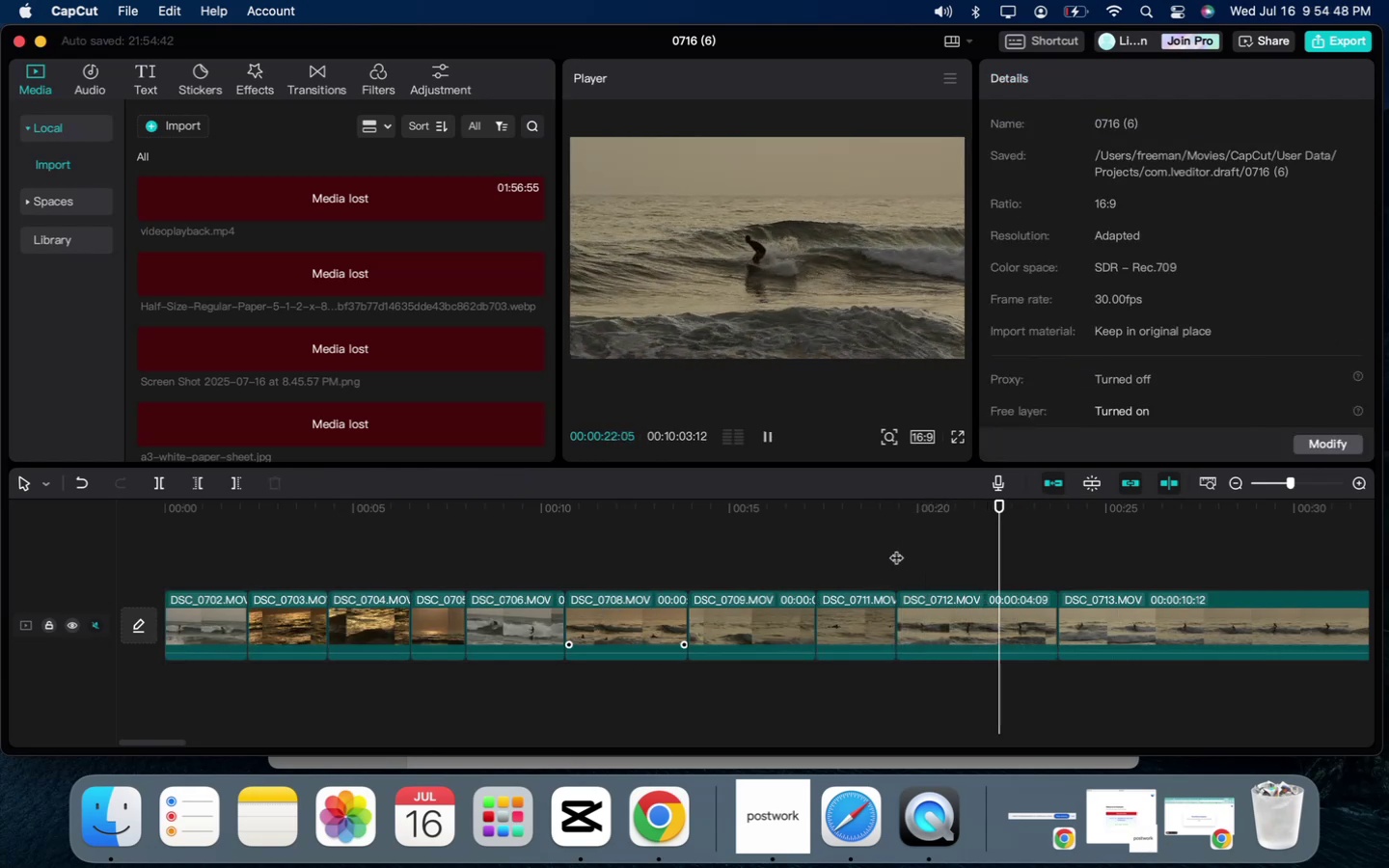 
key(Space)
 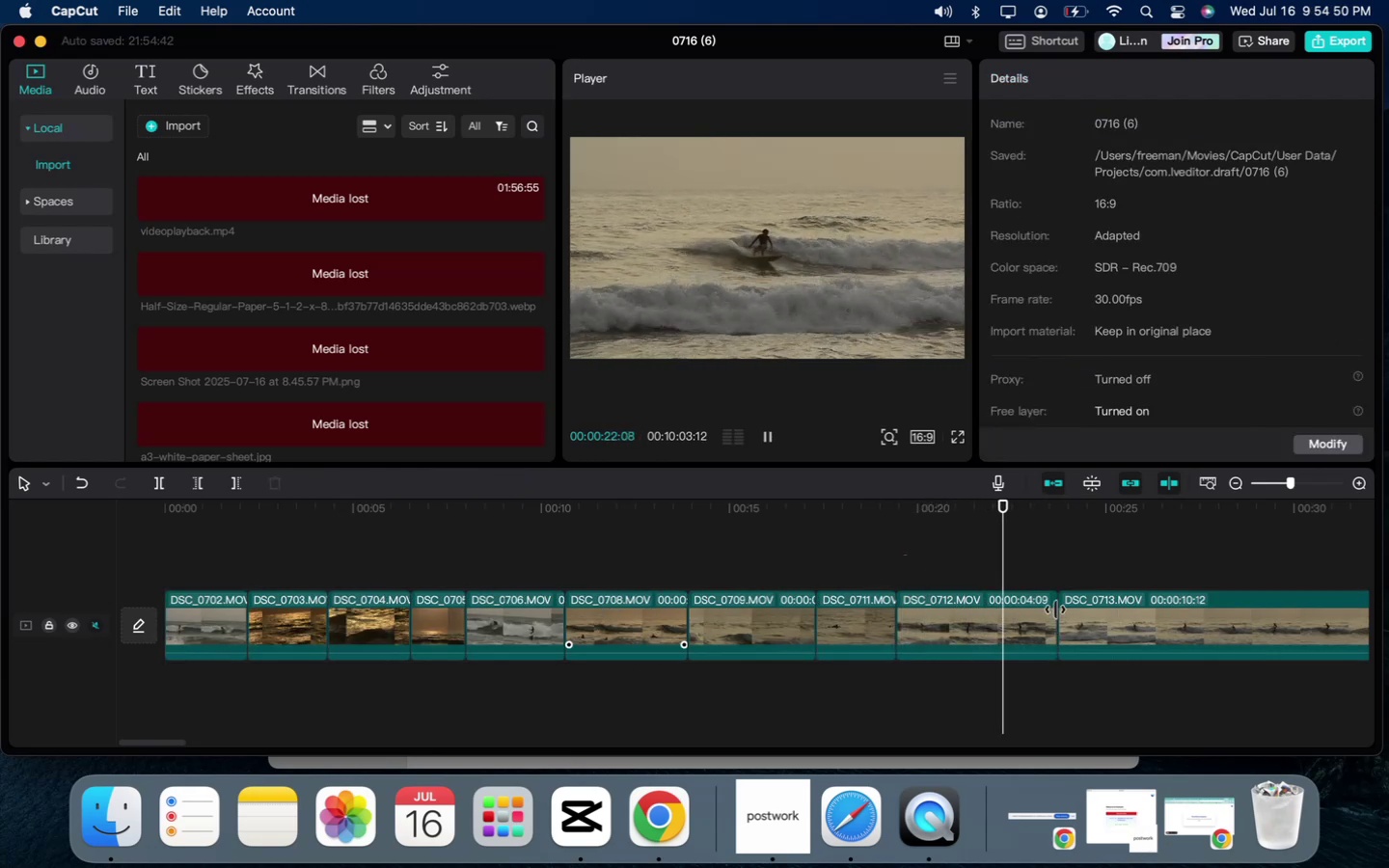 
left_click_drag(start_coordinate=[1056, 608], to_coordinate=[982, 612])
 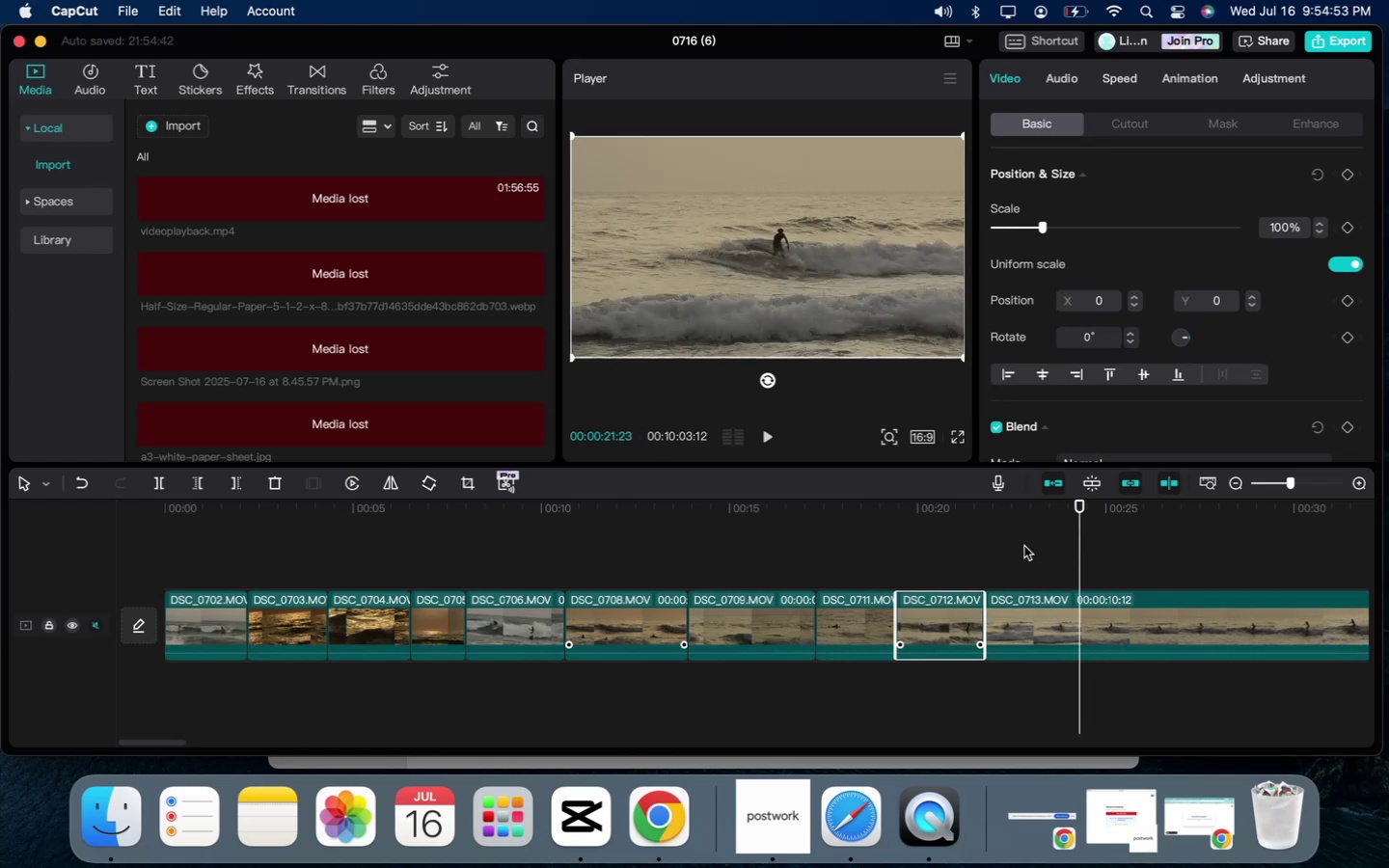 
left_click([1025, 546])
 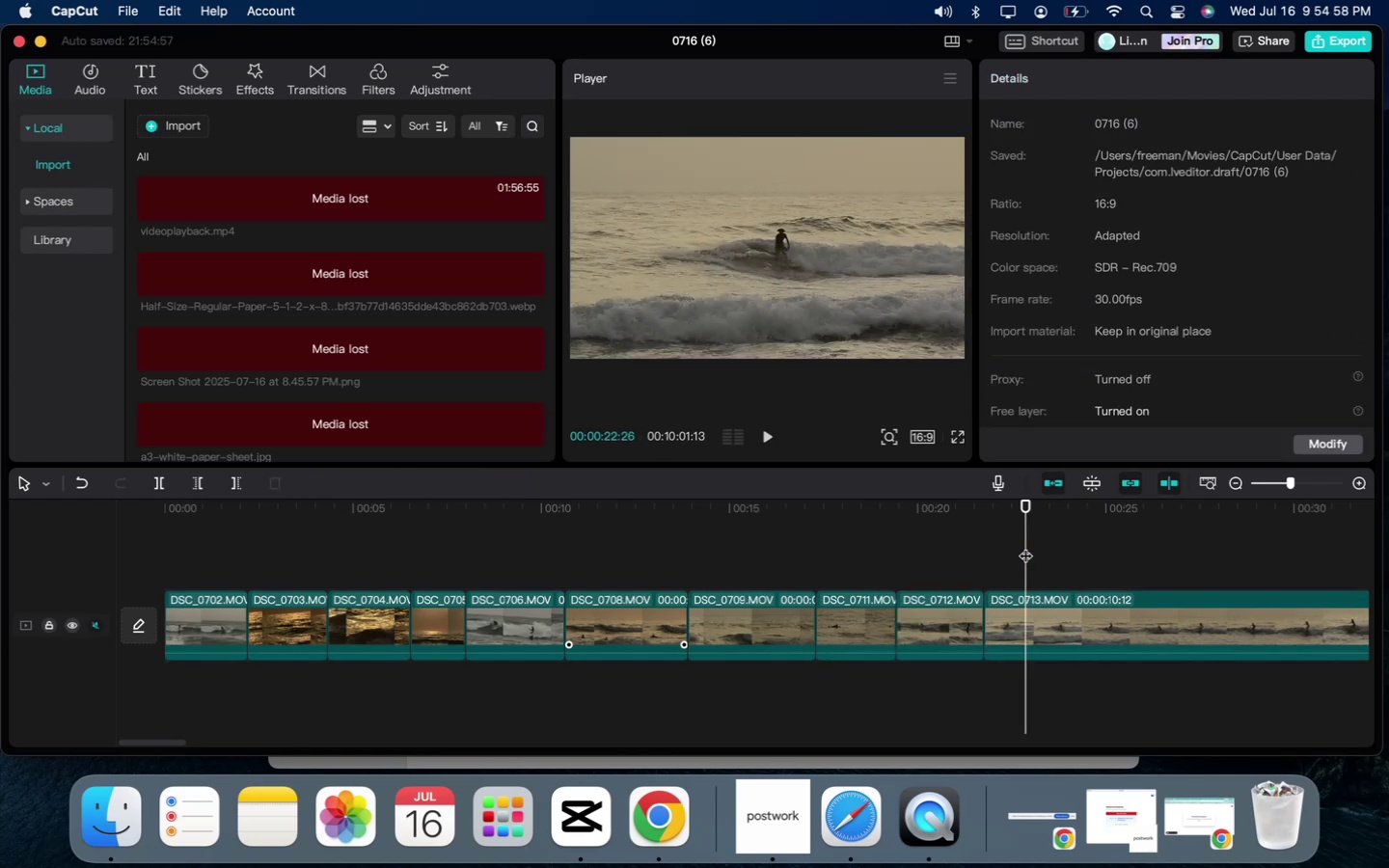 
wait(6.64)
 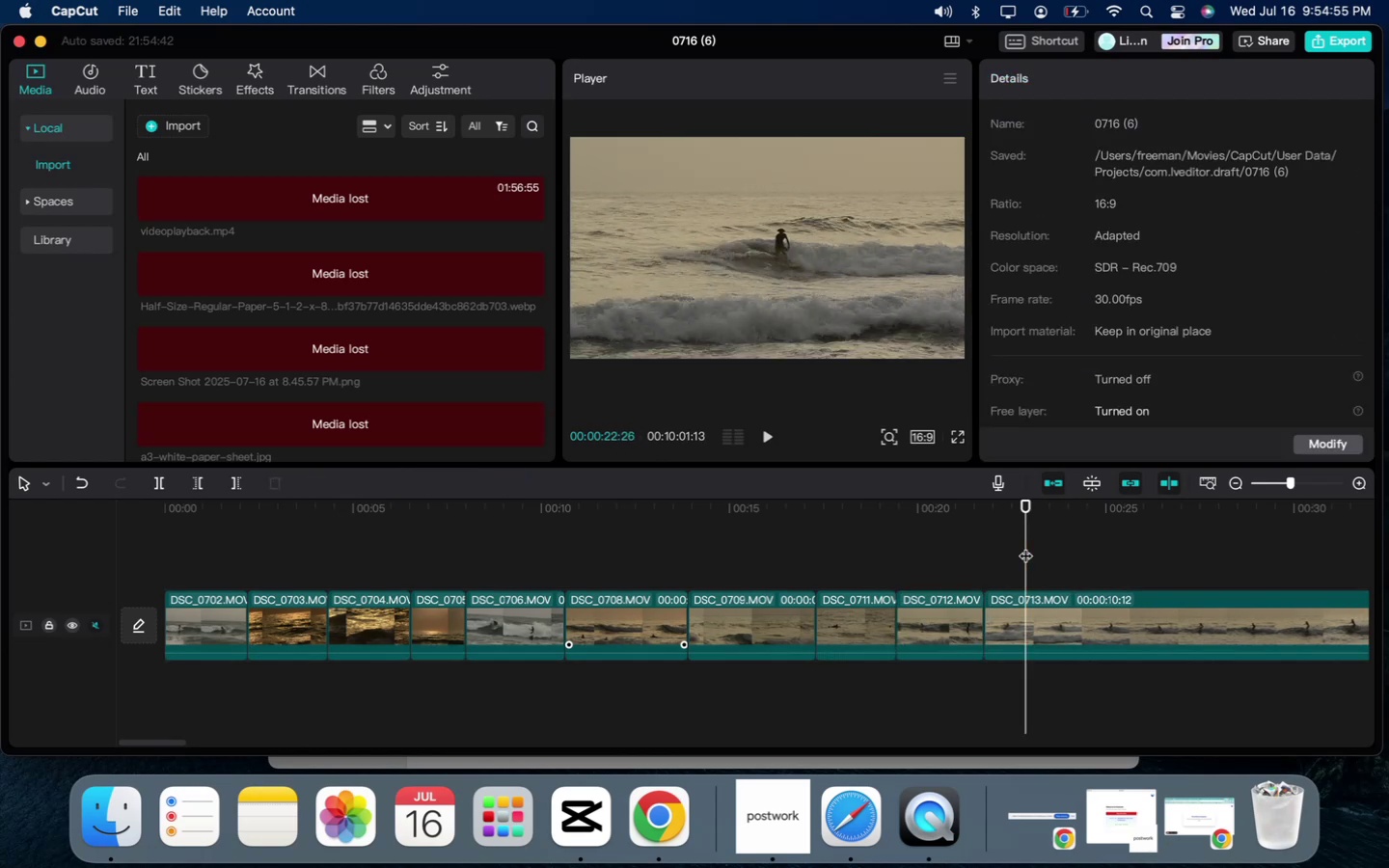 
scroll: coordinate [1175, 538], scroll_direction: down, amount: 16.0
 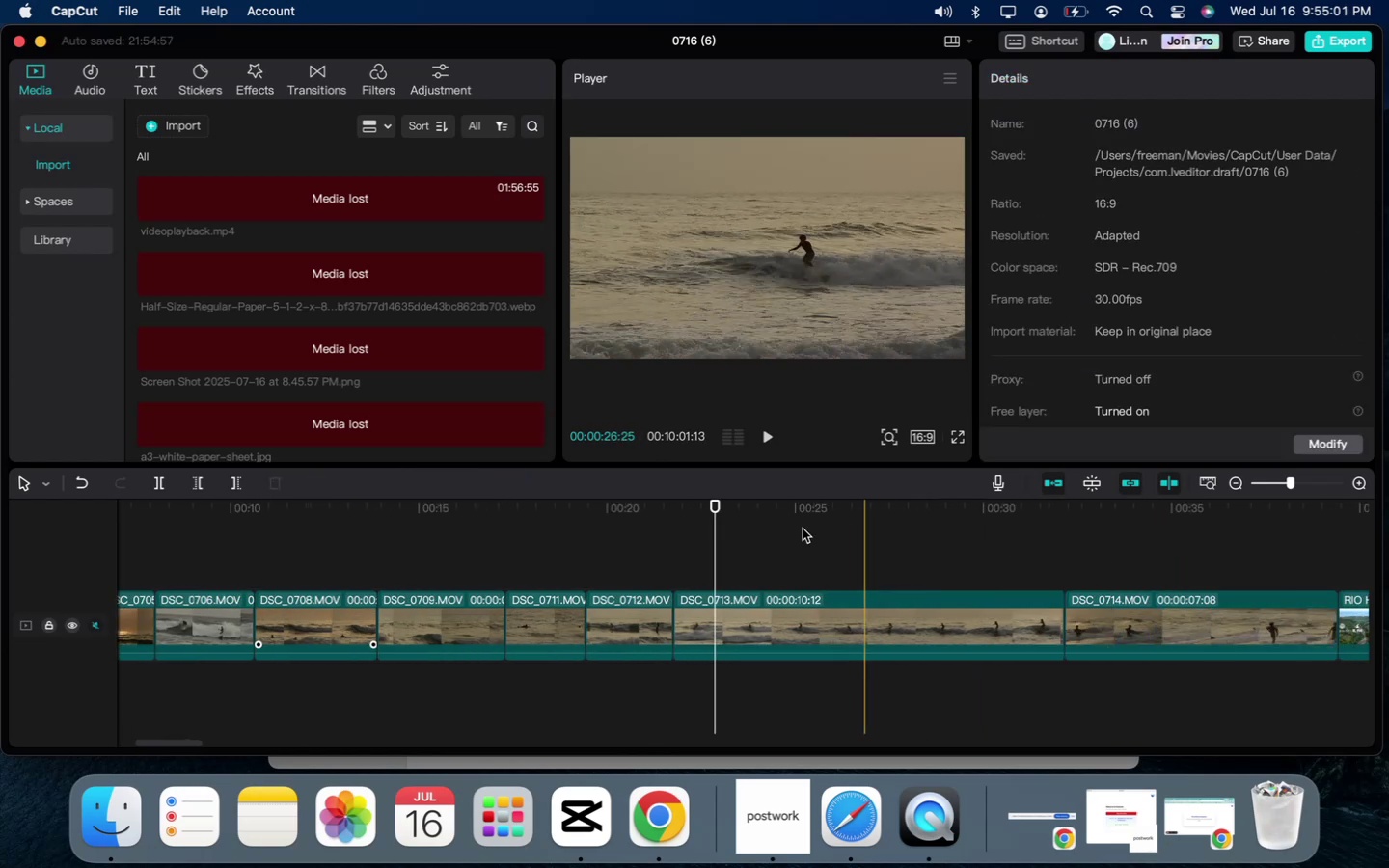 
left_click([805, 549])
 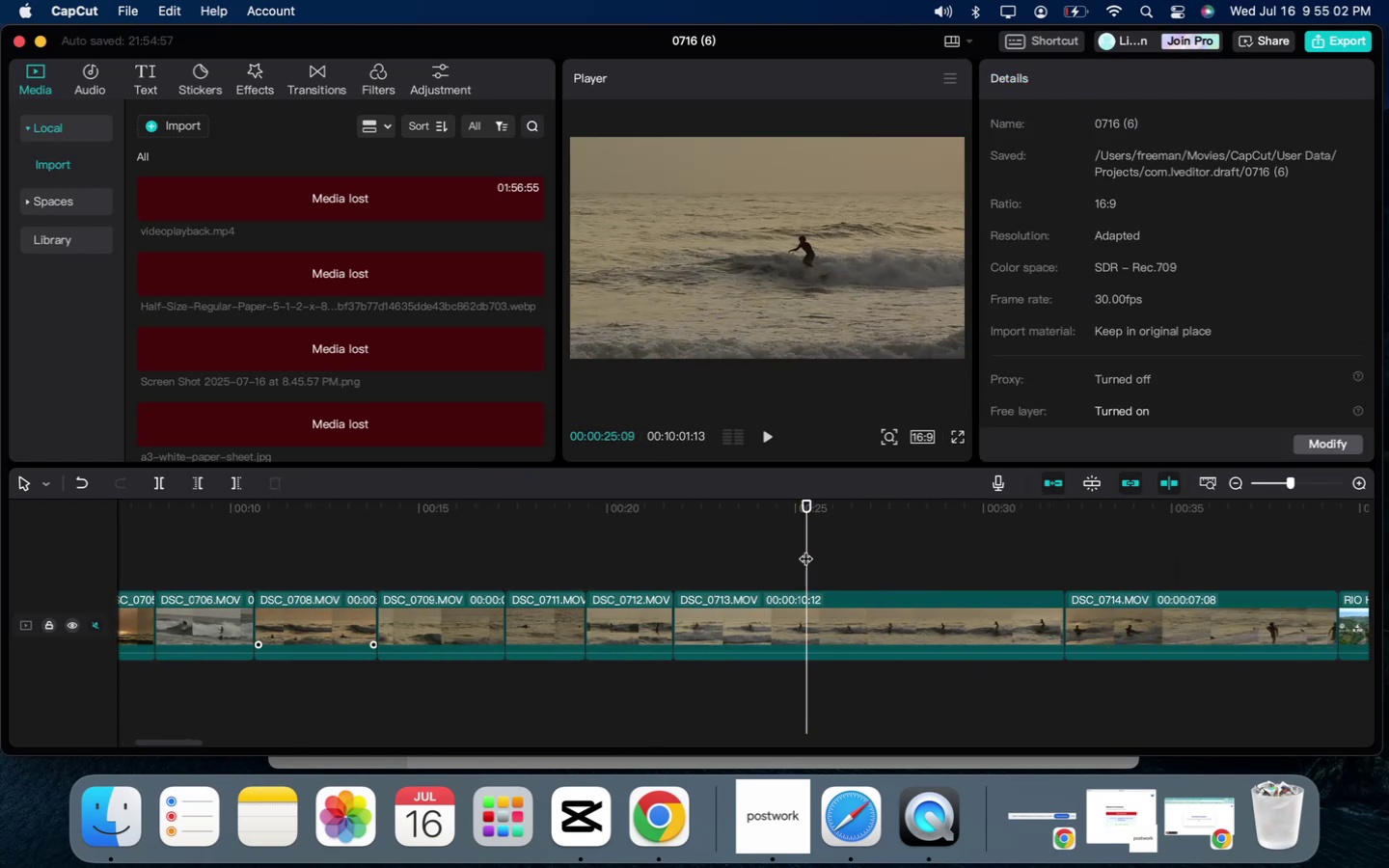 
key(Space)
 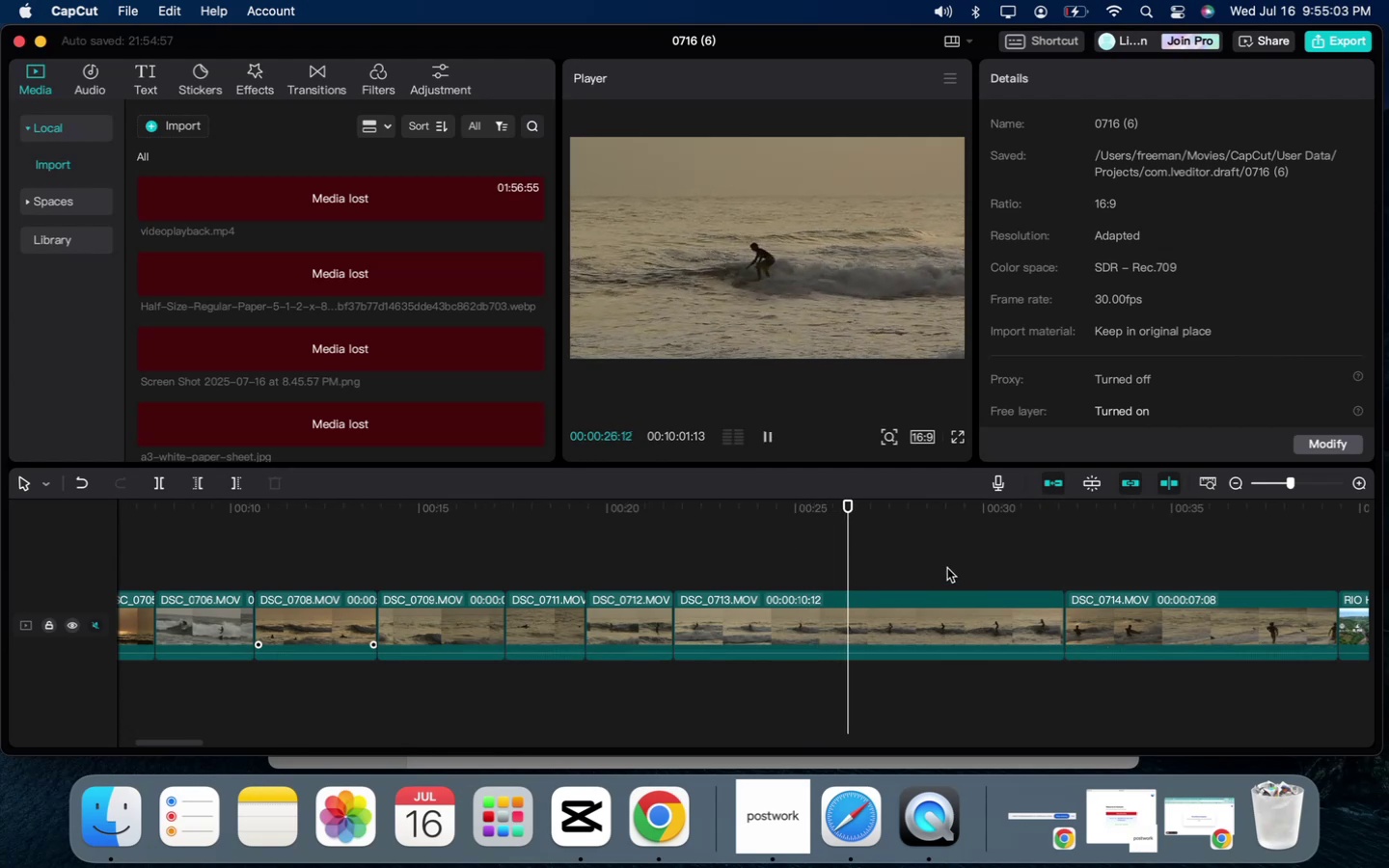 
left_click([977, 561])
 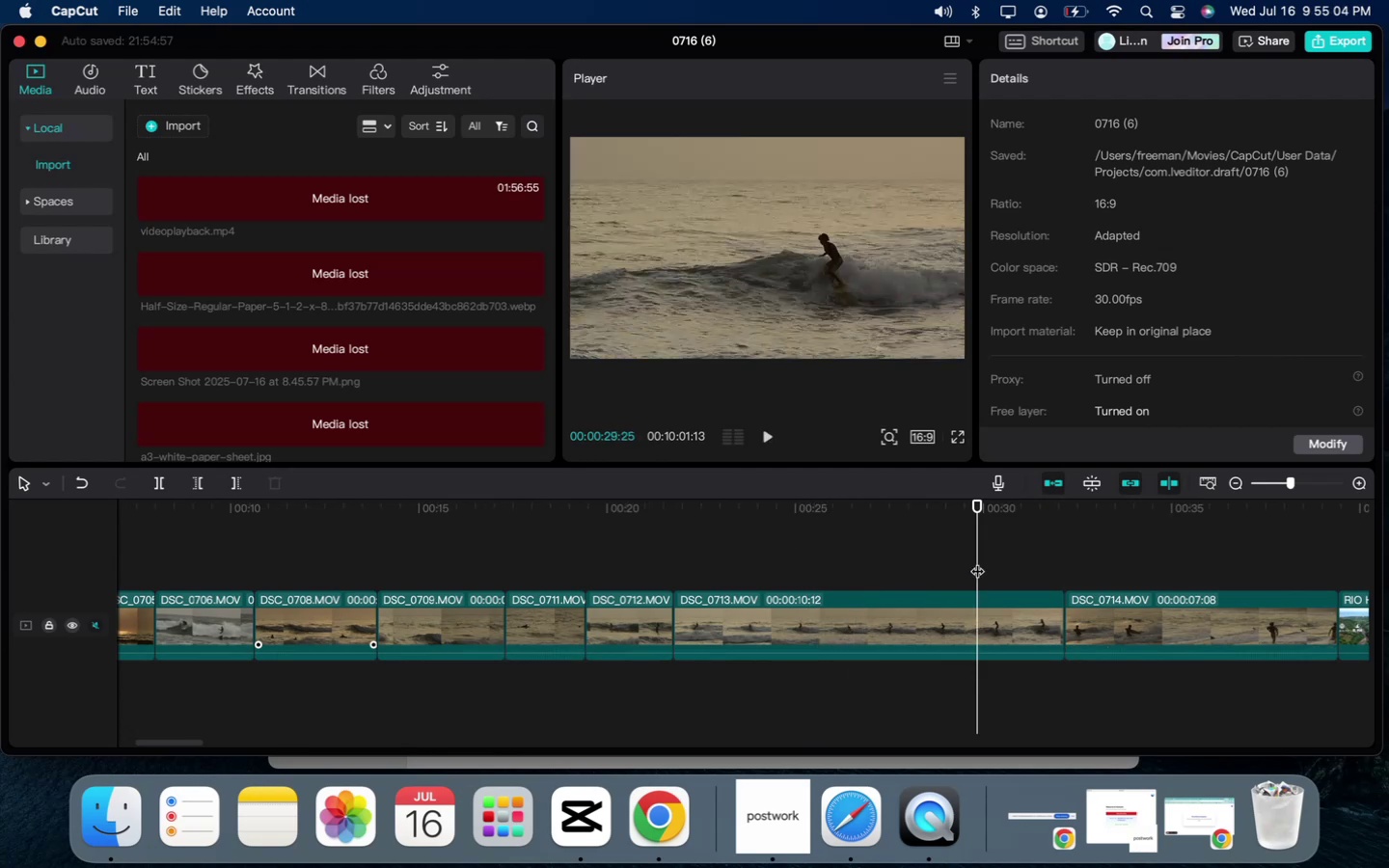 
key(Space)
 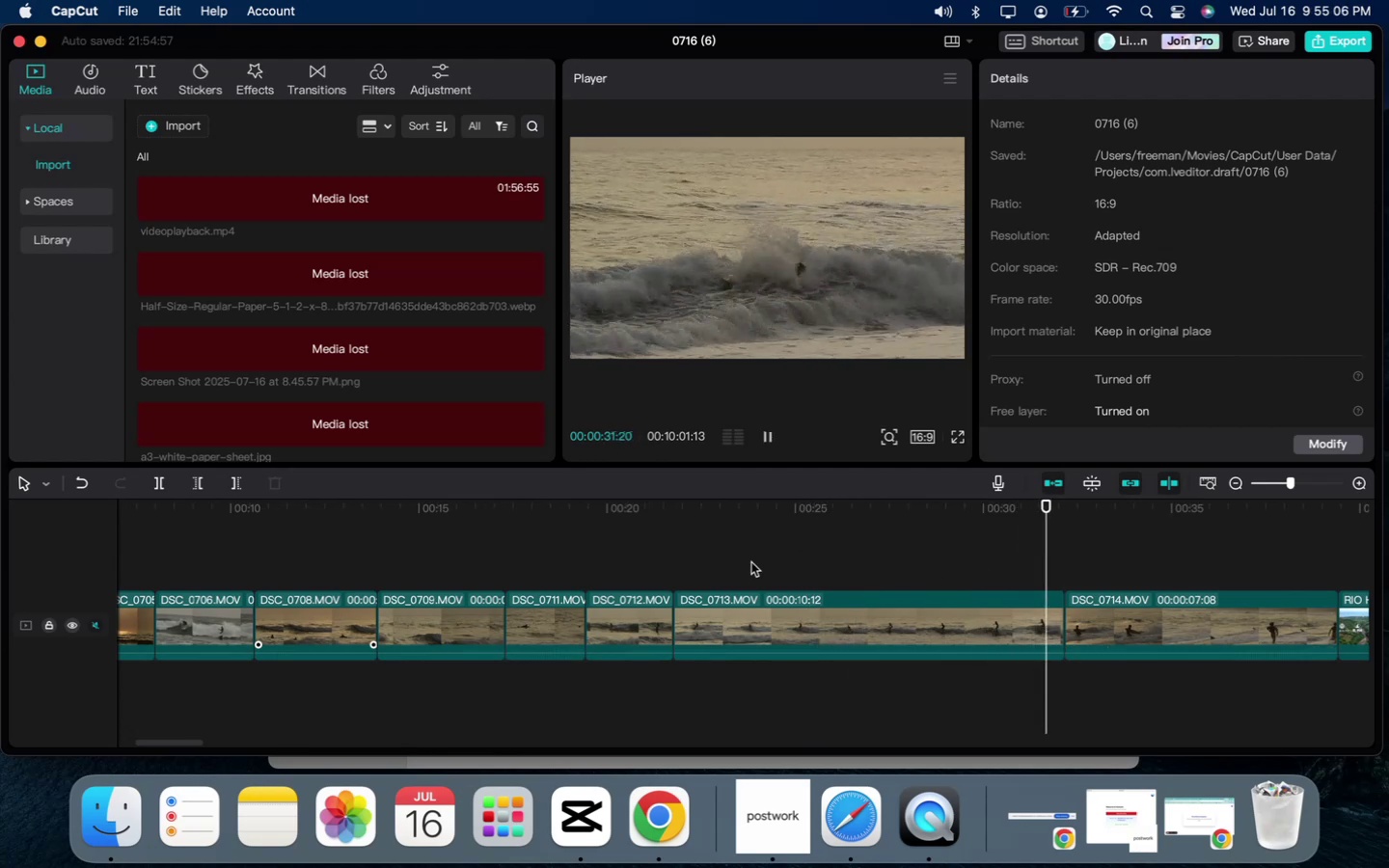 
double_click([672, 561])
 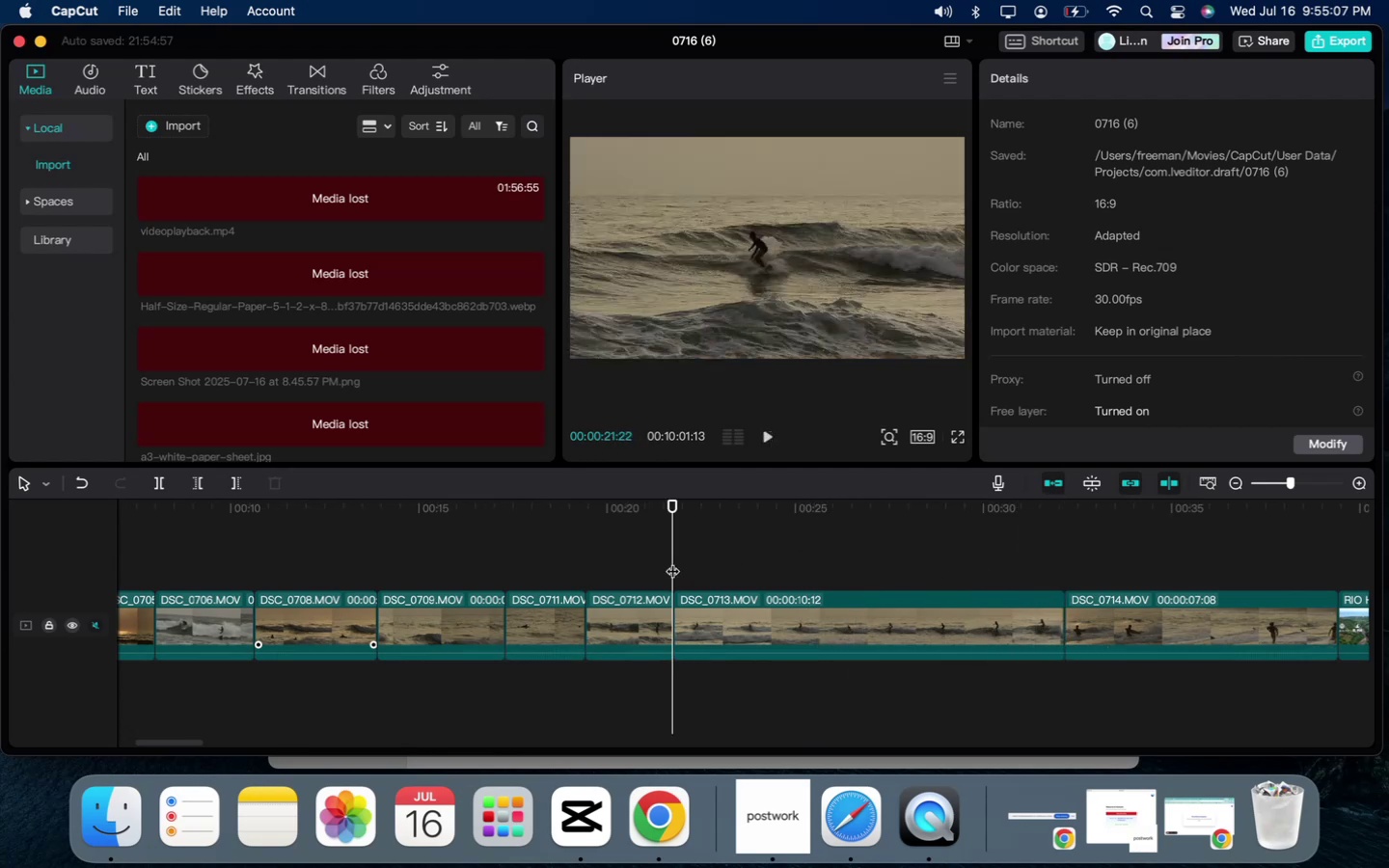 
key(Space)
 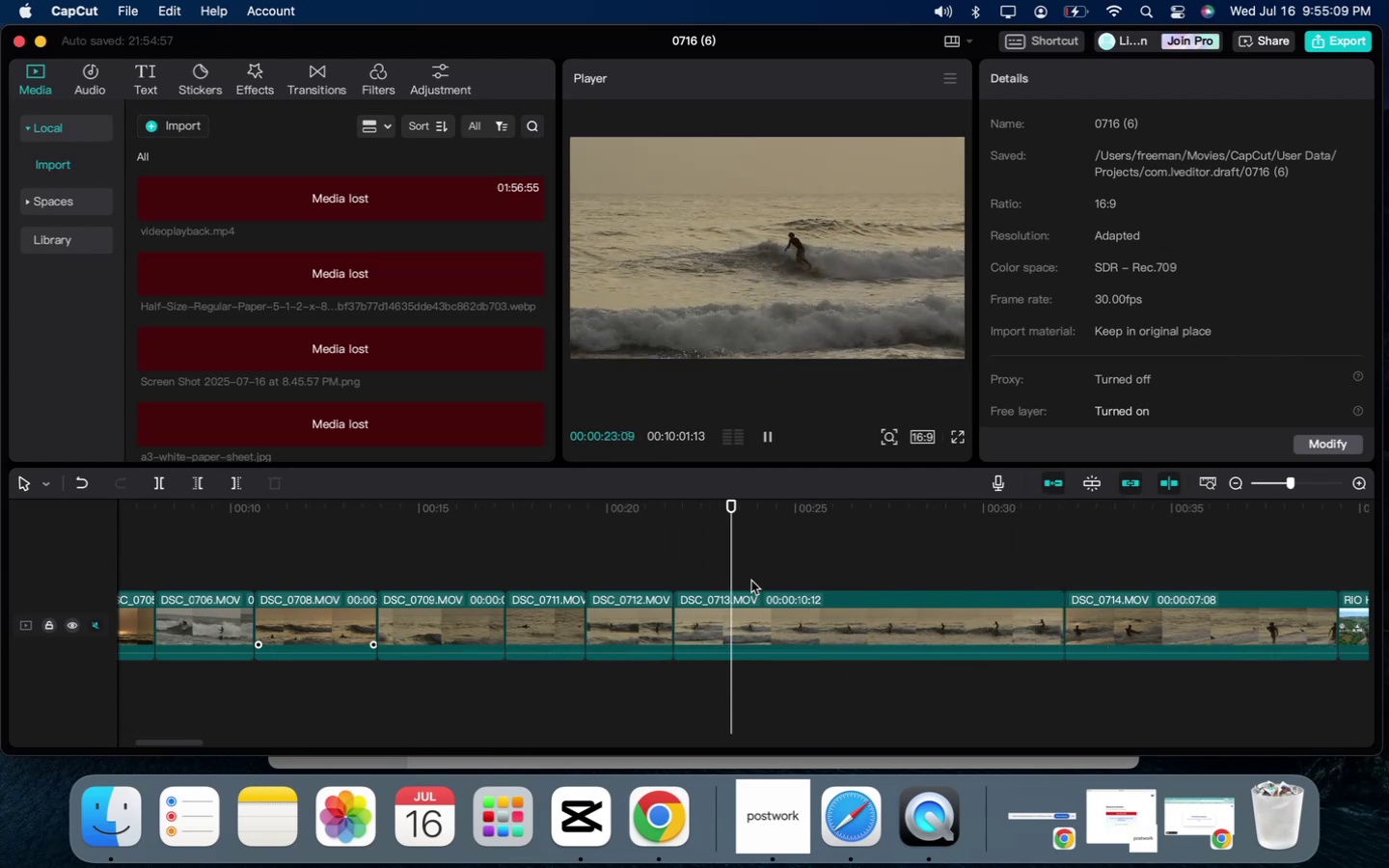 
key(Space)
 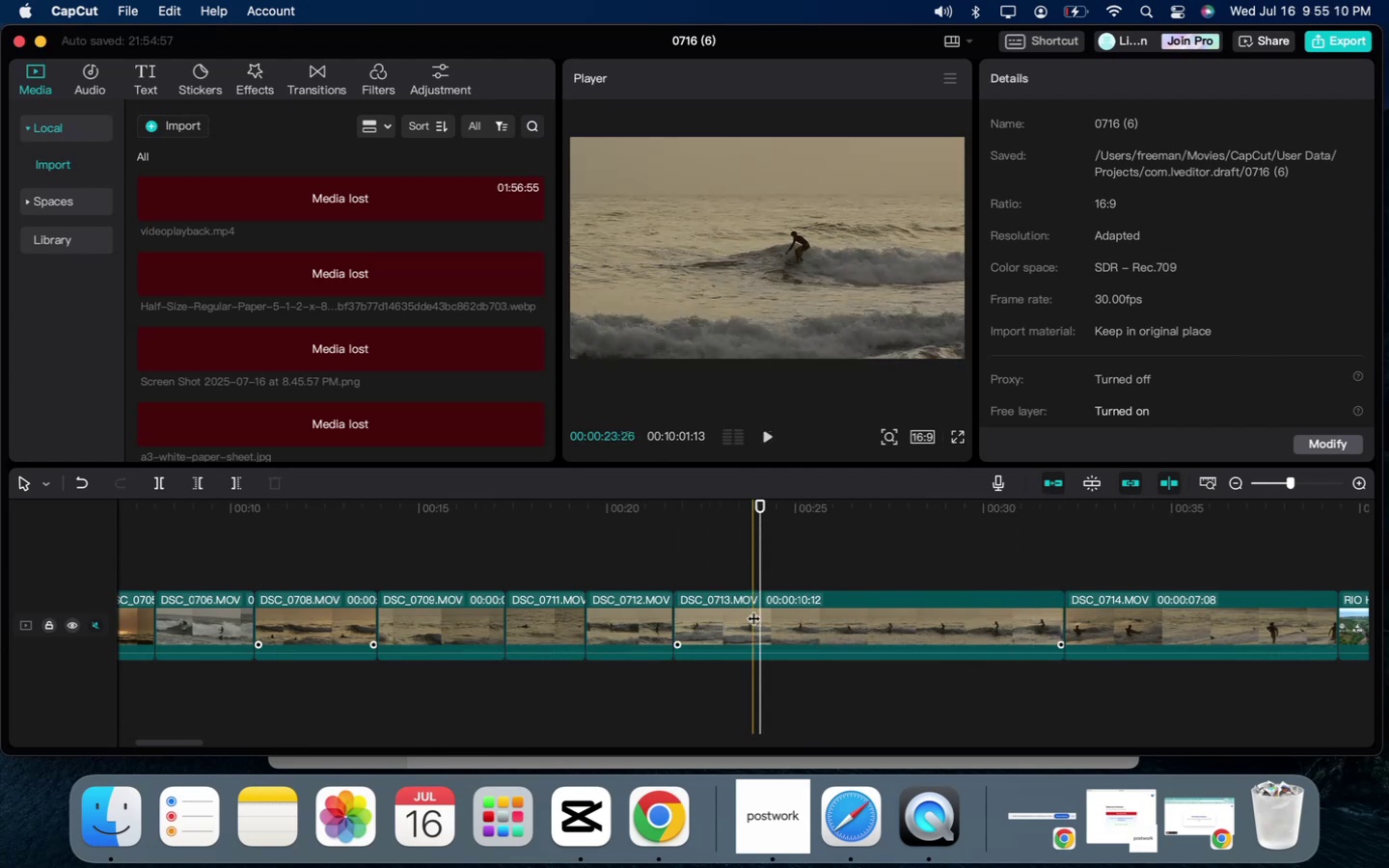 
key(B)
 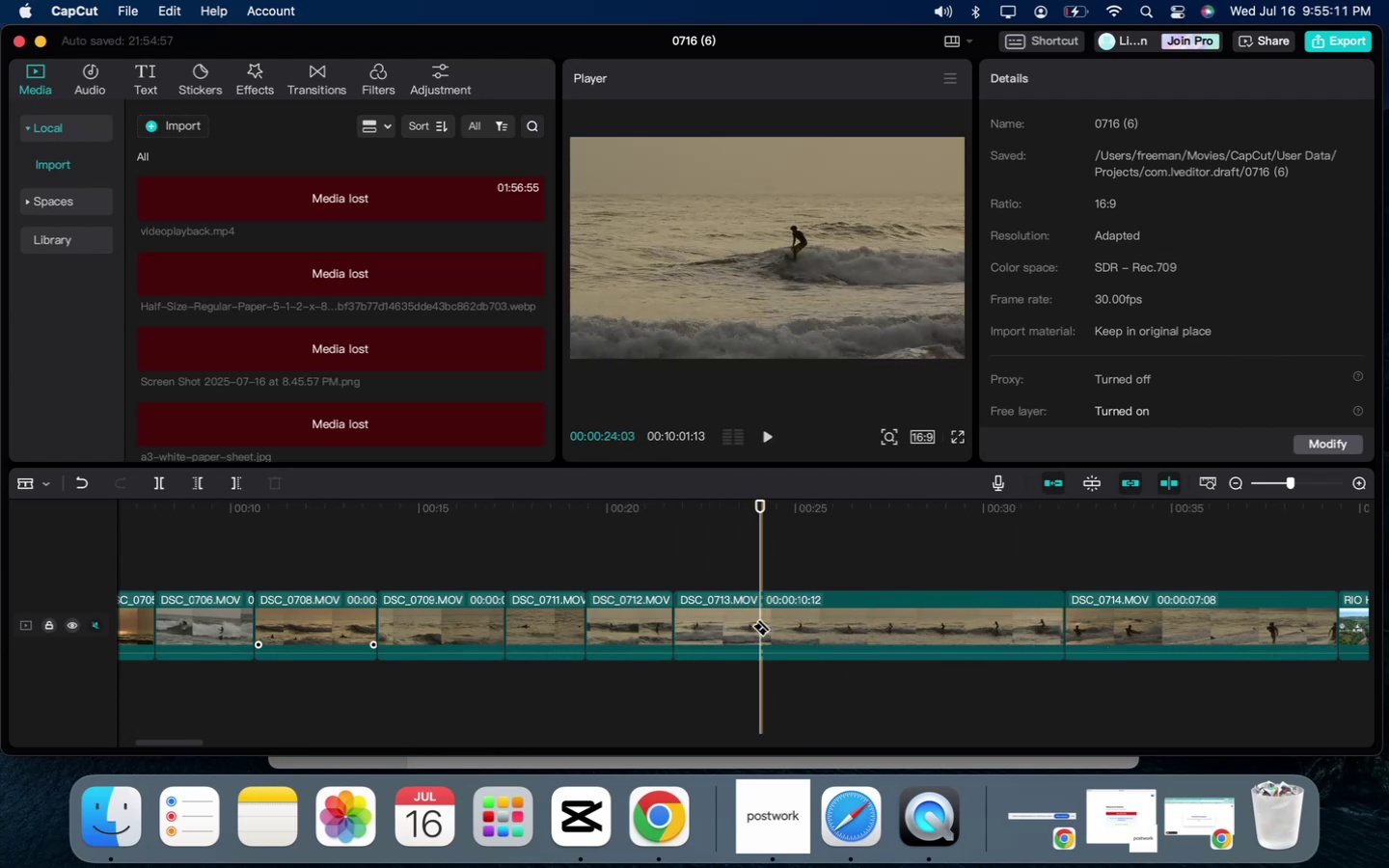 
left_click([761, 618])
 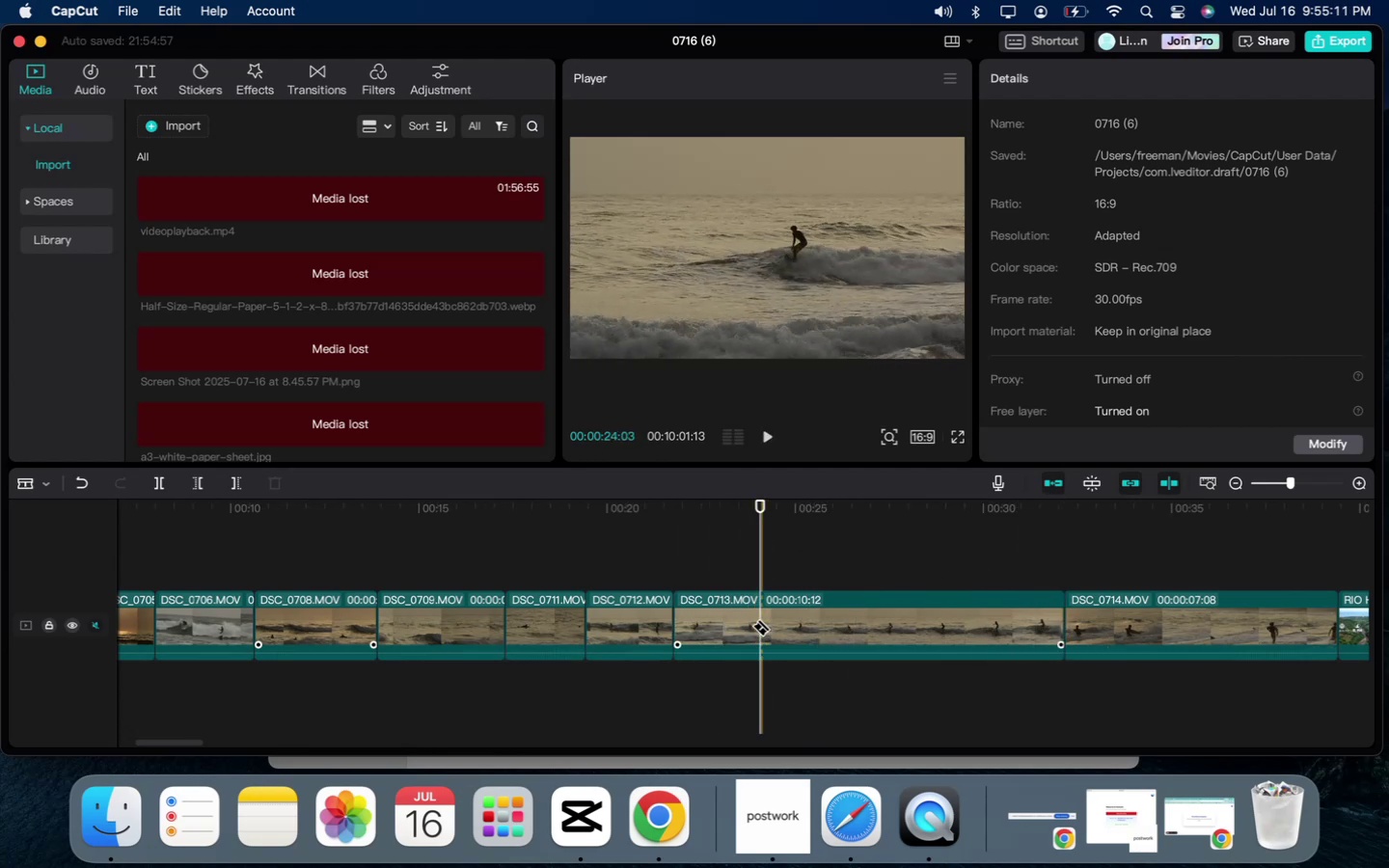 
key(A)
 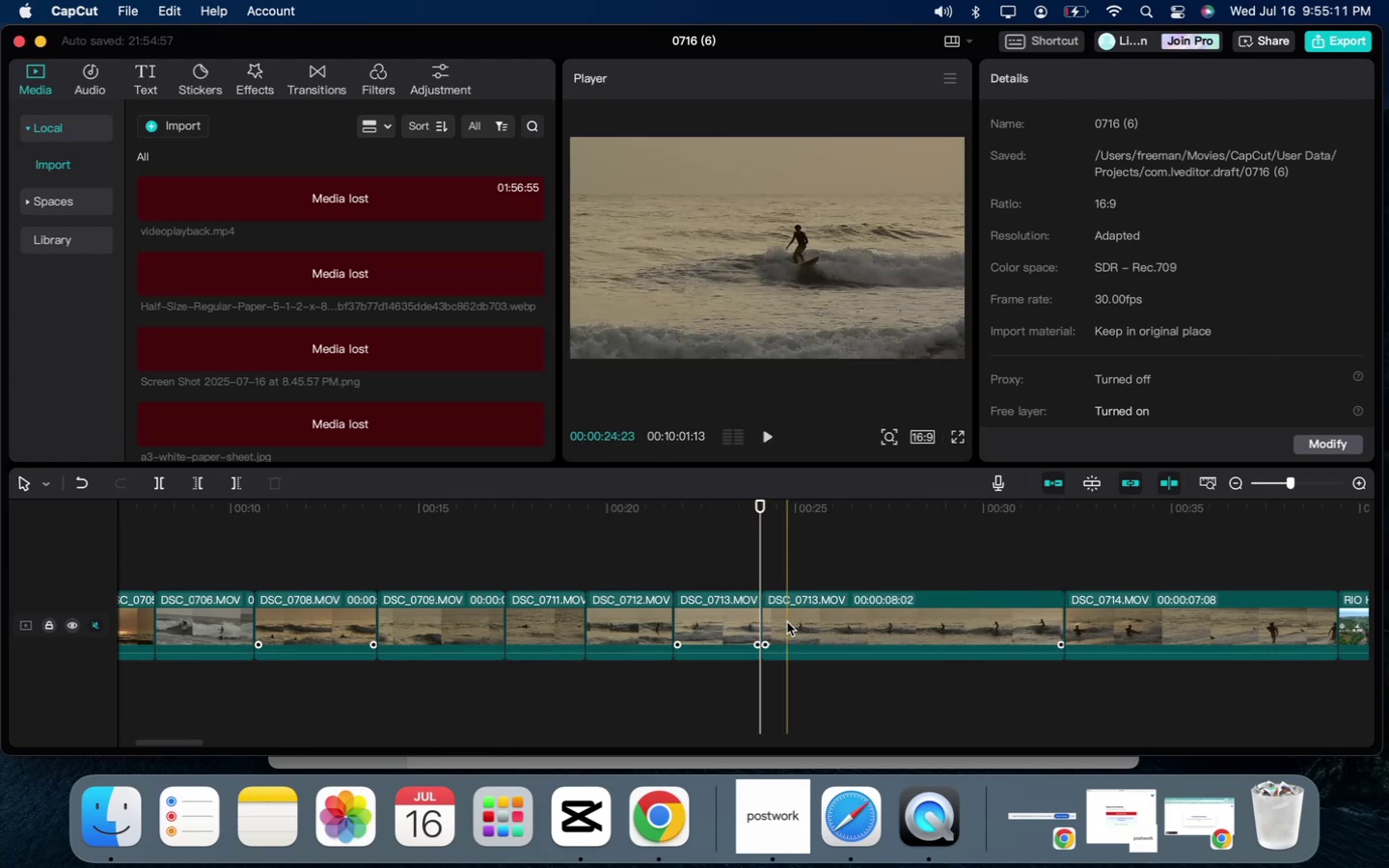 
left_click([786, 622])
 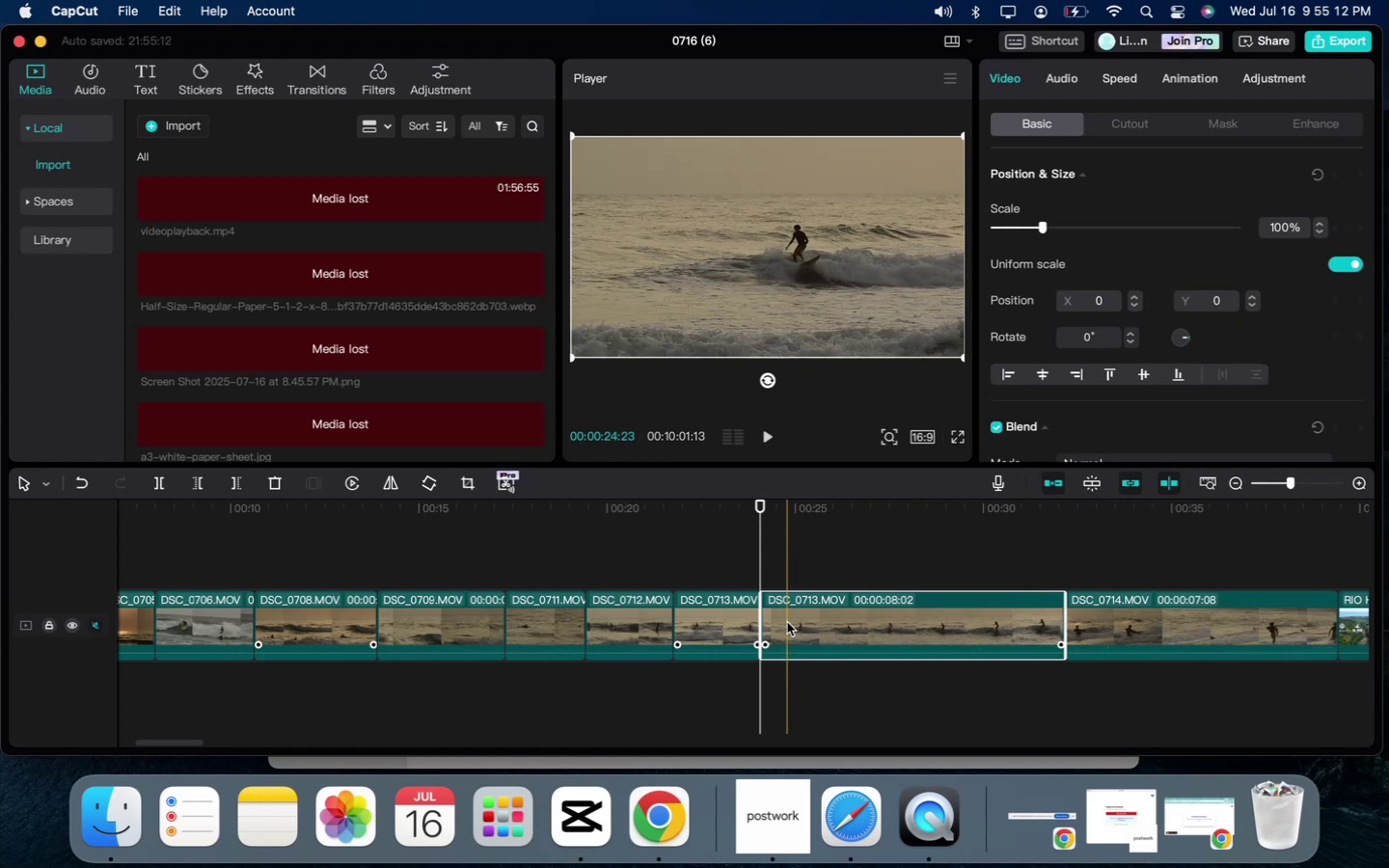 
key(Backspace)
 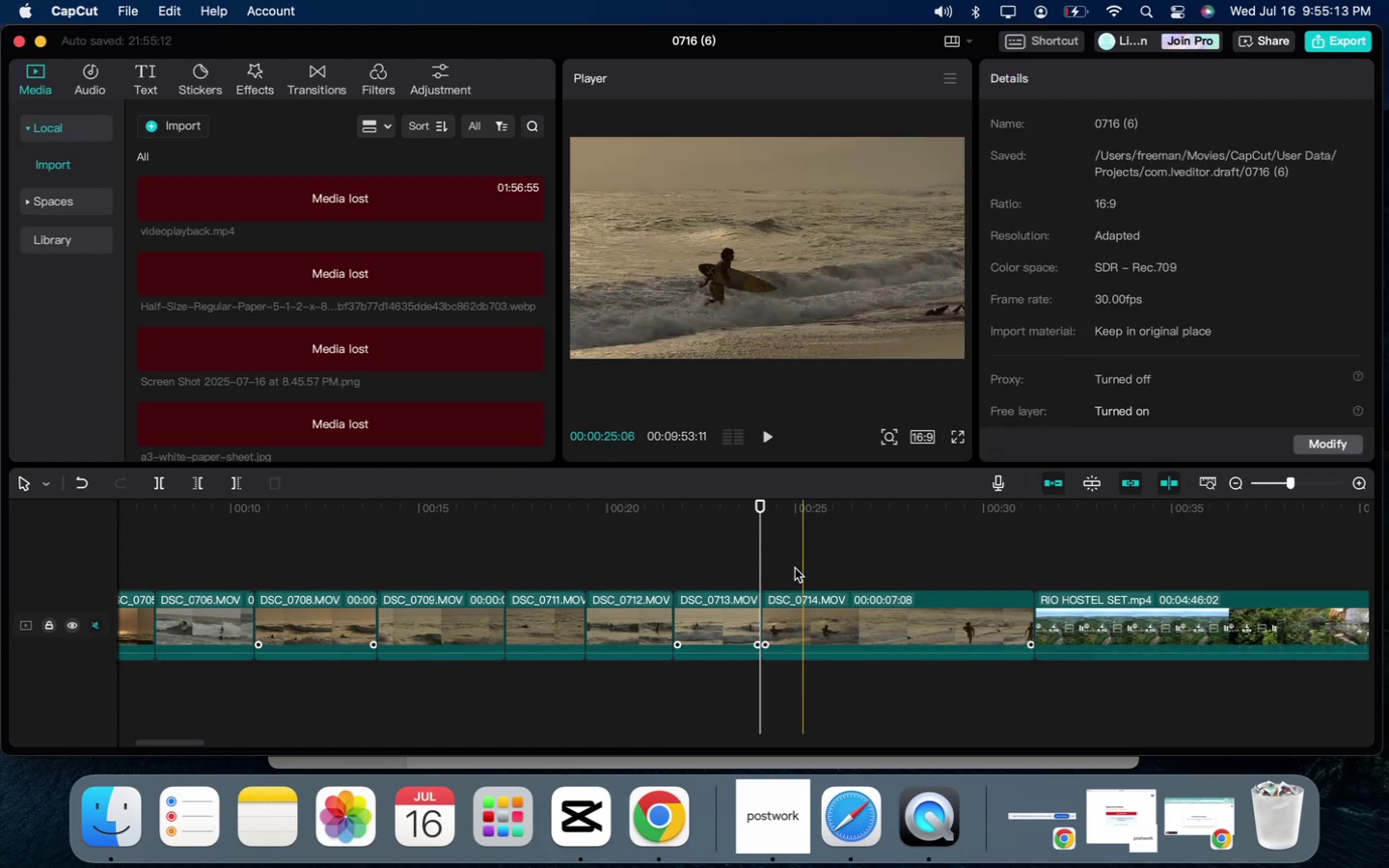 
left_click([795, 567])
 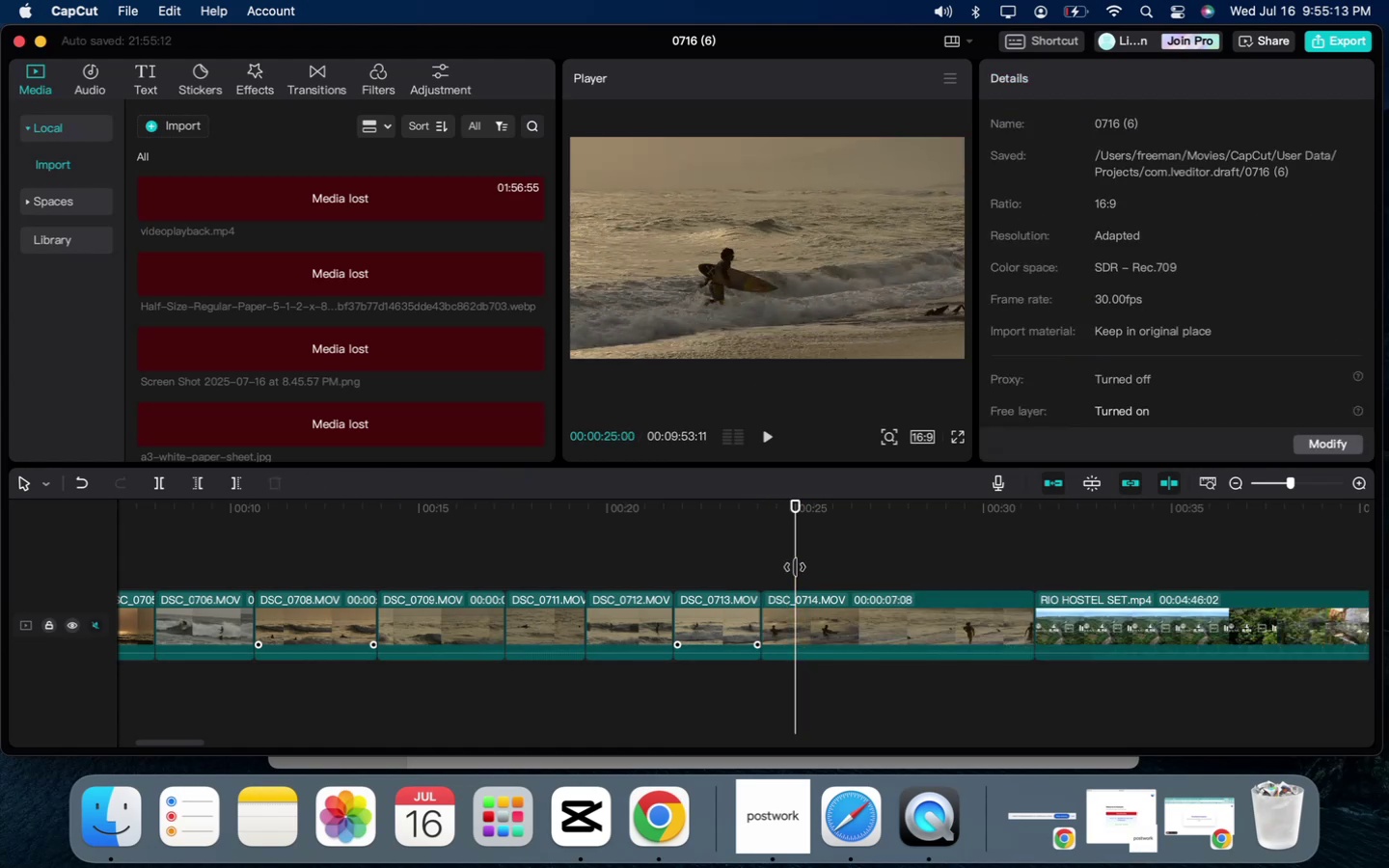 
key(Space)
 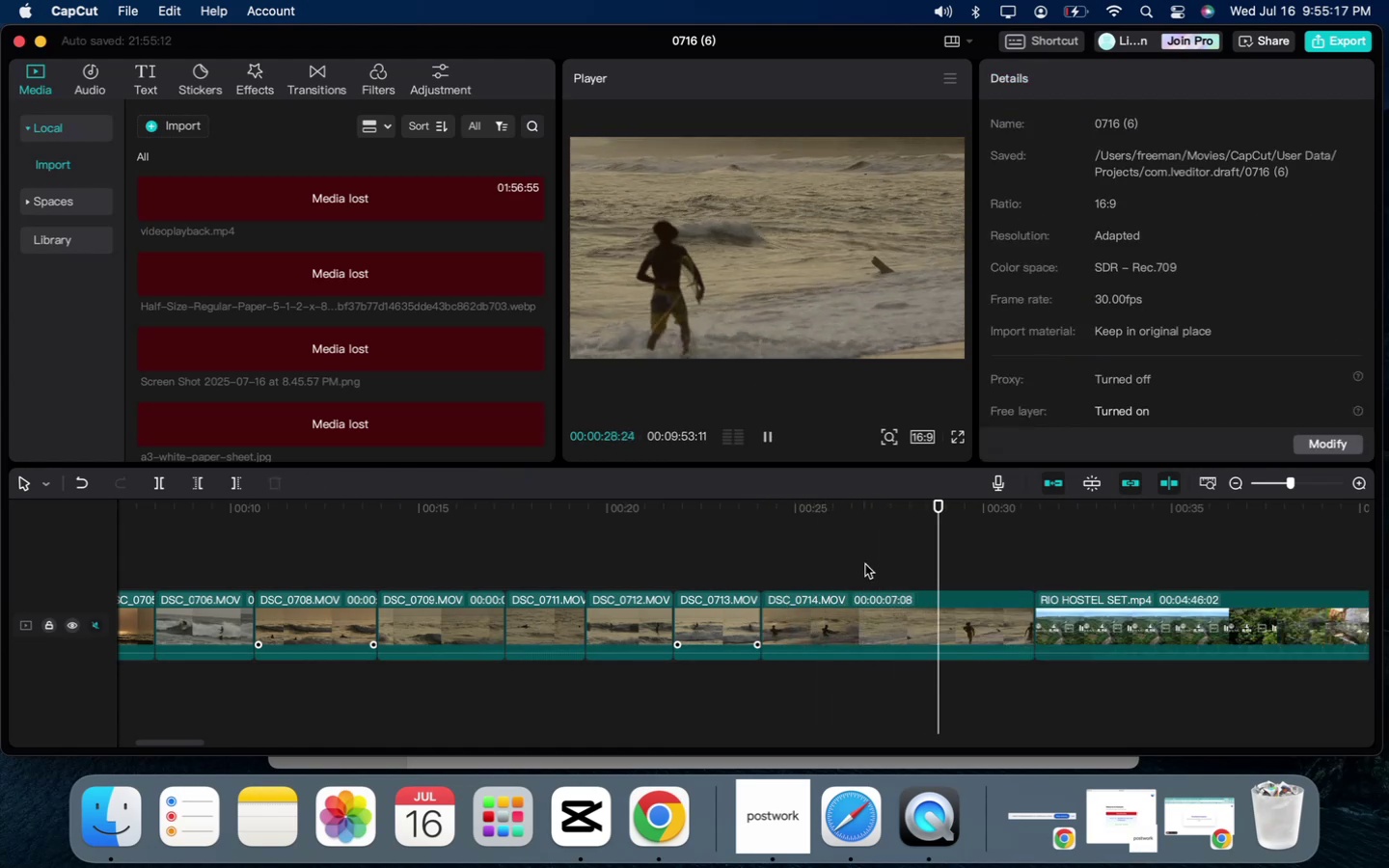 
wait(5.14)
 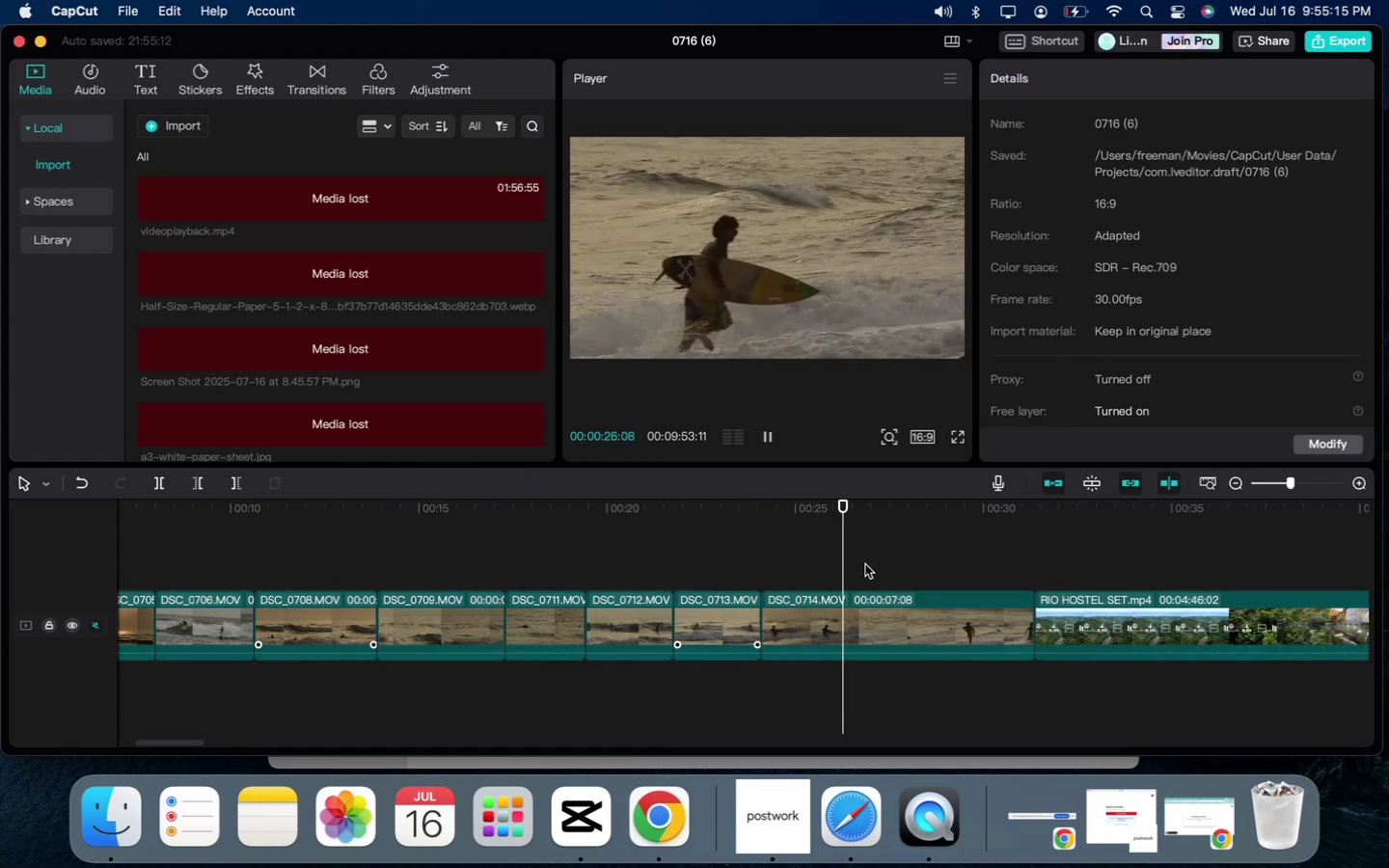 
key(Space)
 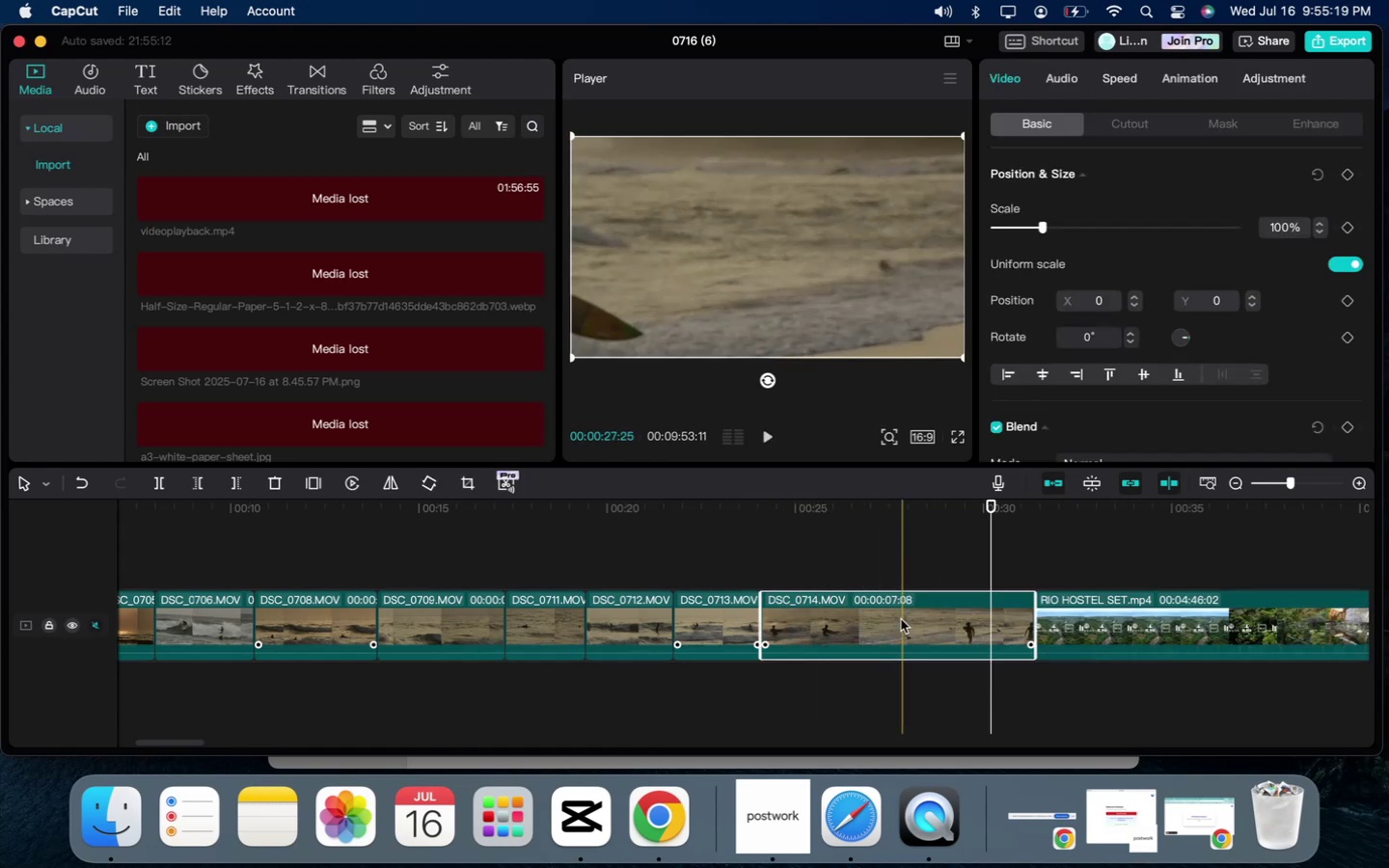 
key(Backspace)
 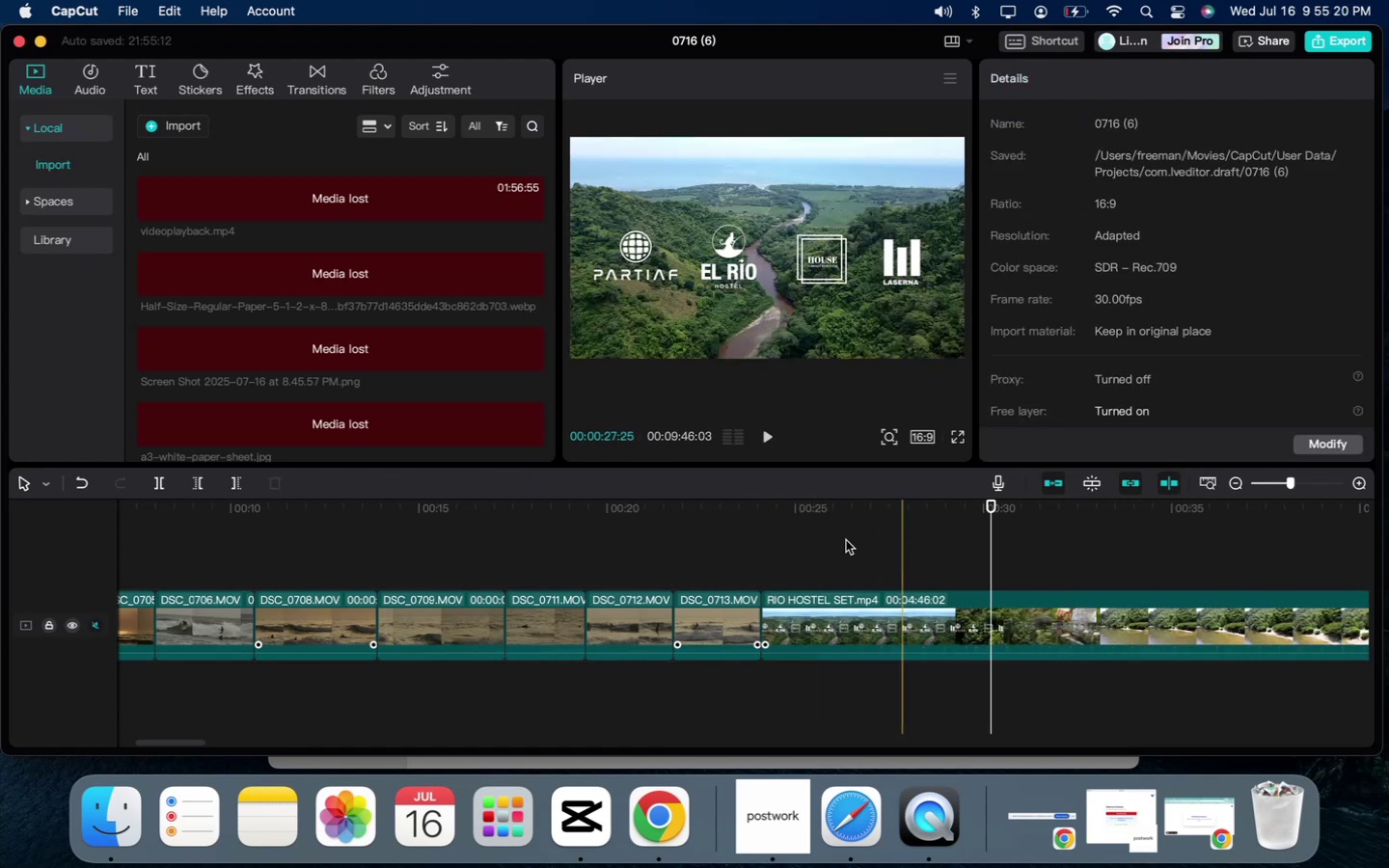 
key(Space)
 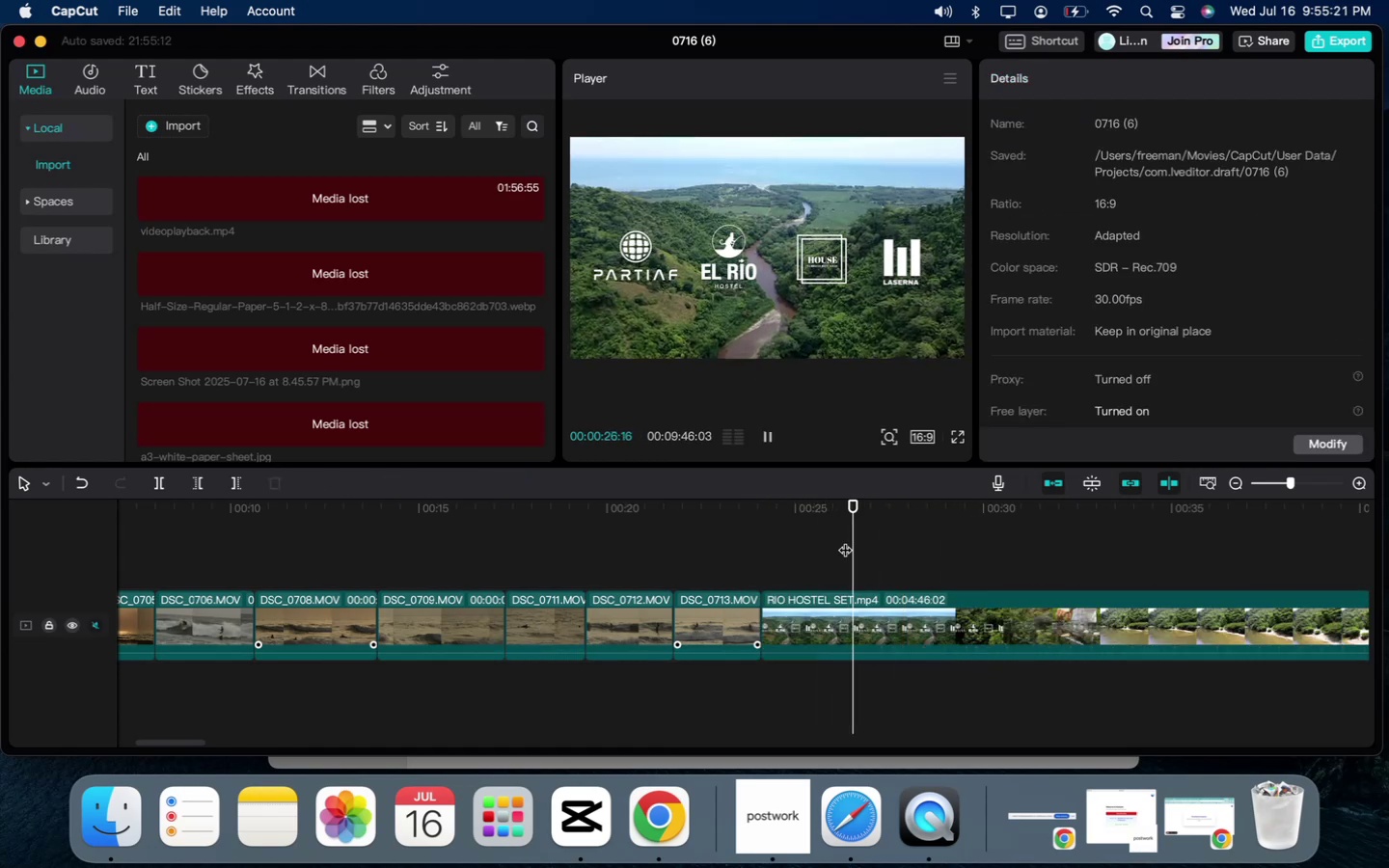 
key(Space)
 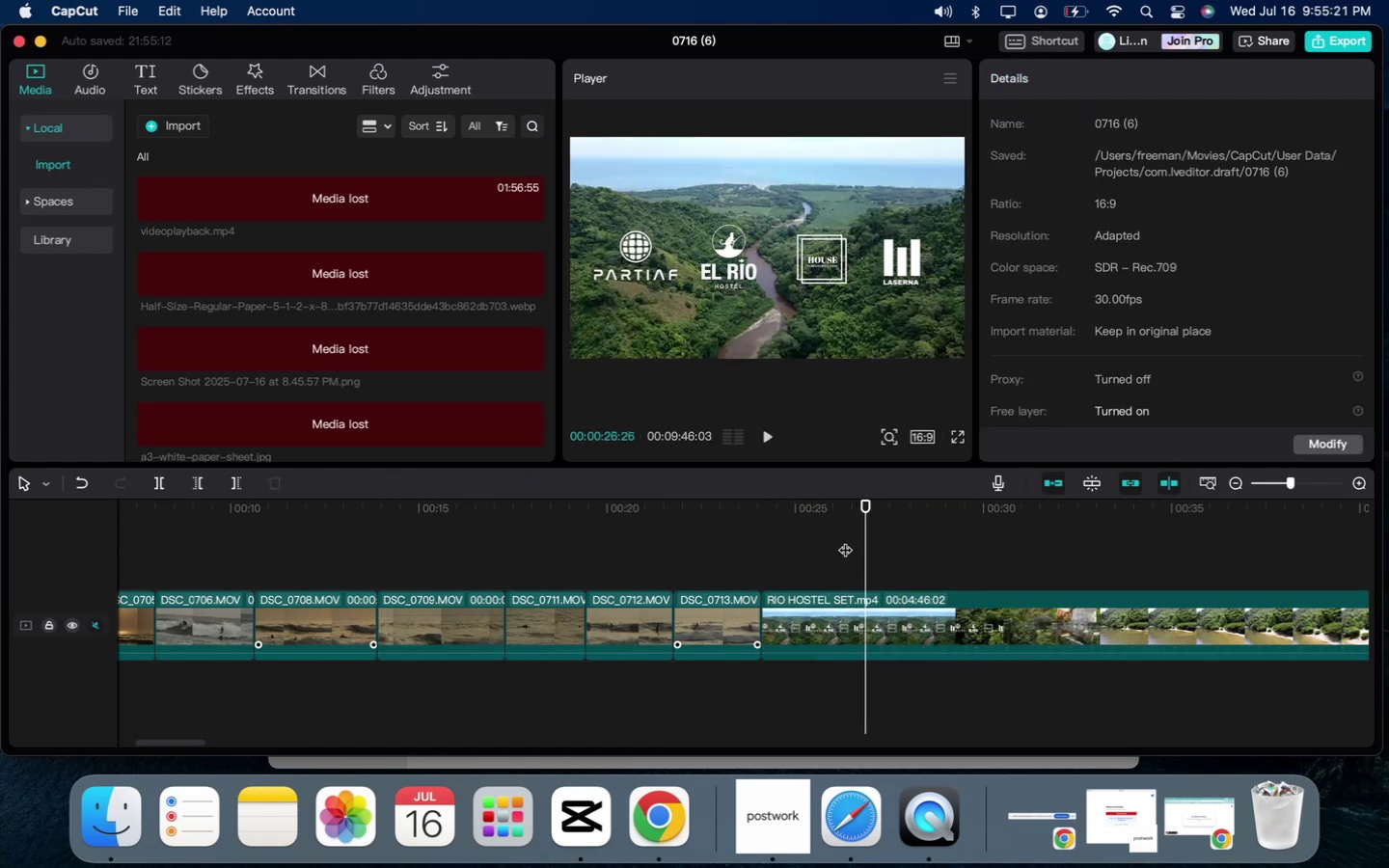 
scroll: coordinate [845, 540], scroll_direction: down, amount: 14.0
 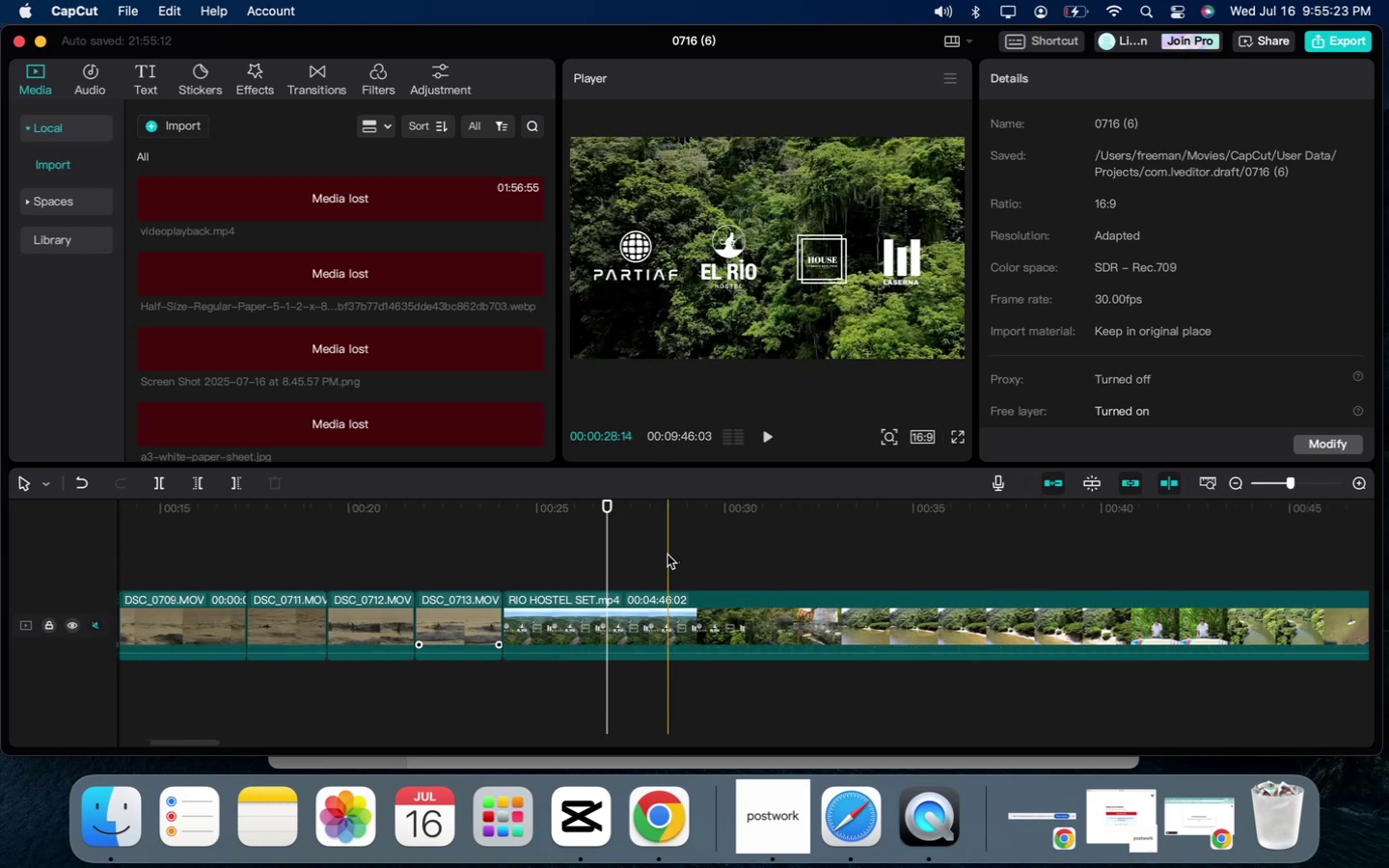 
key(Space)
 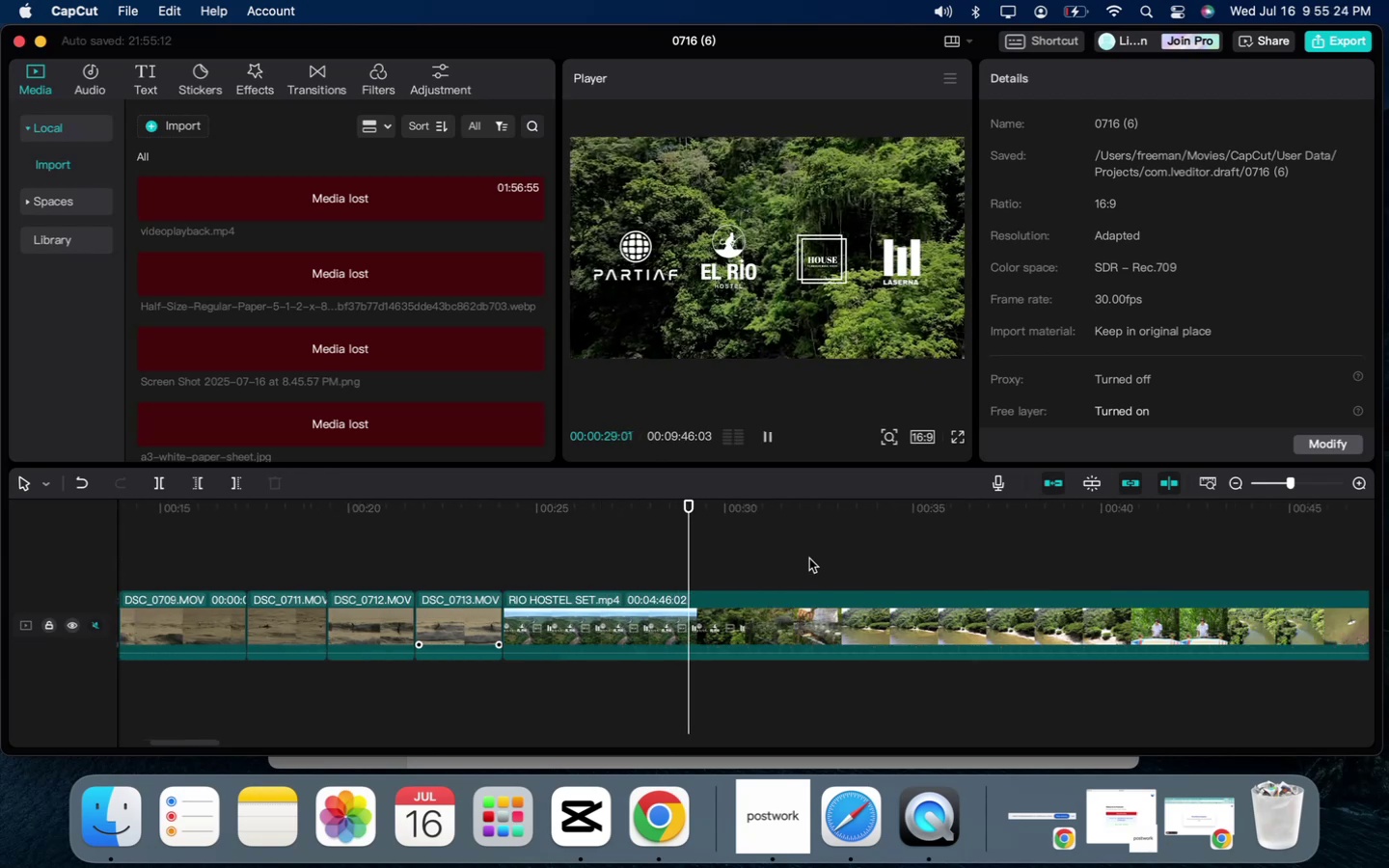 
key(Space)
 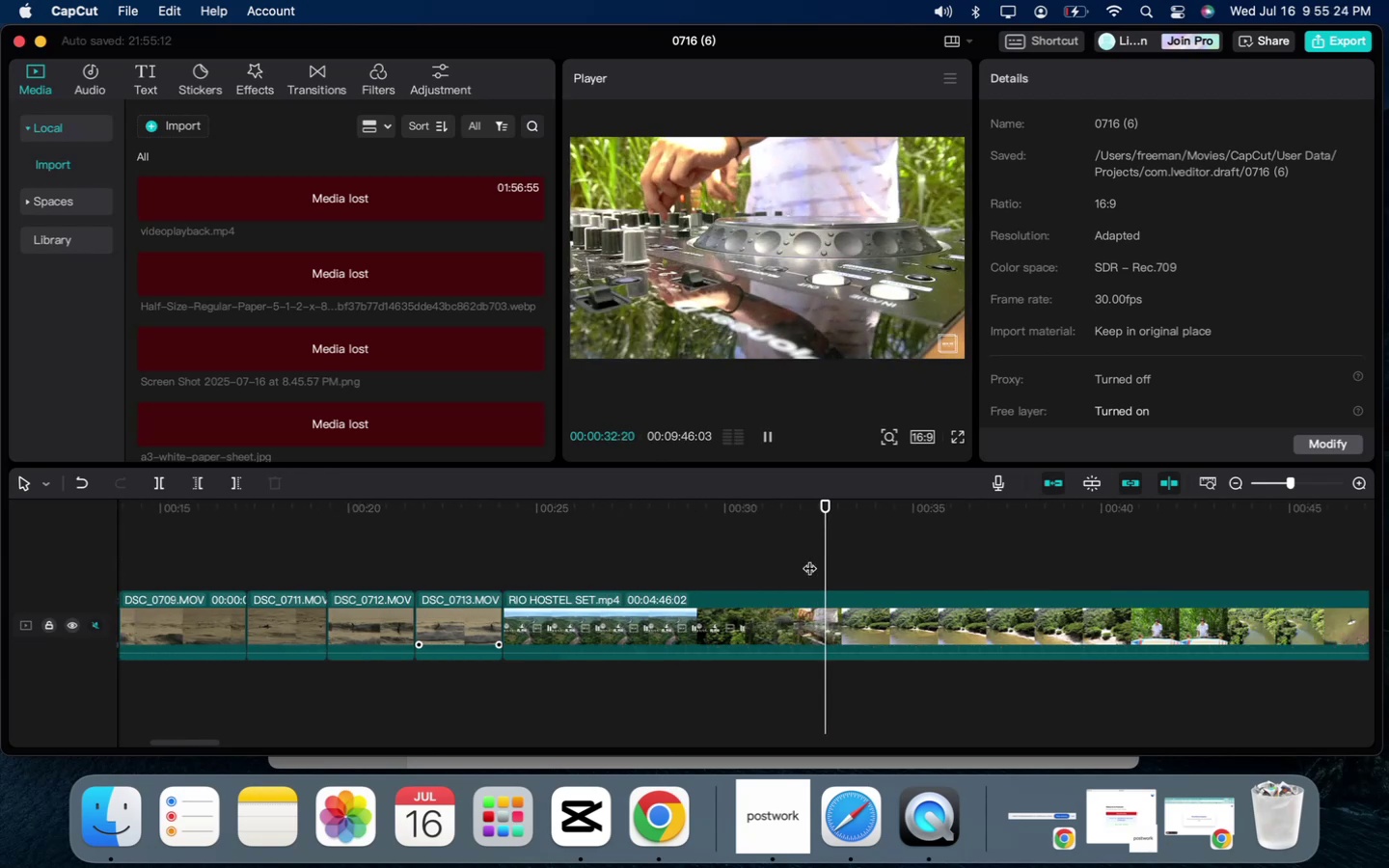 
scroll: coordinate [809, 558], scroll_direction: down, amount: 10.0
 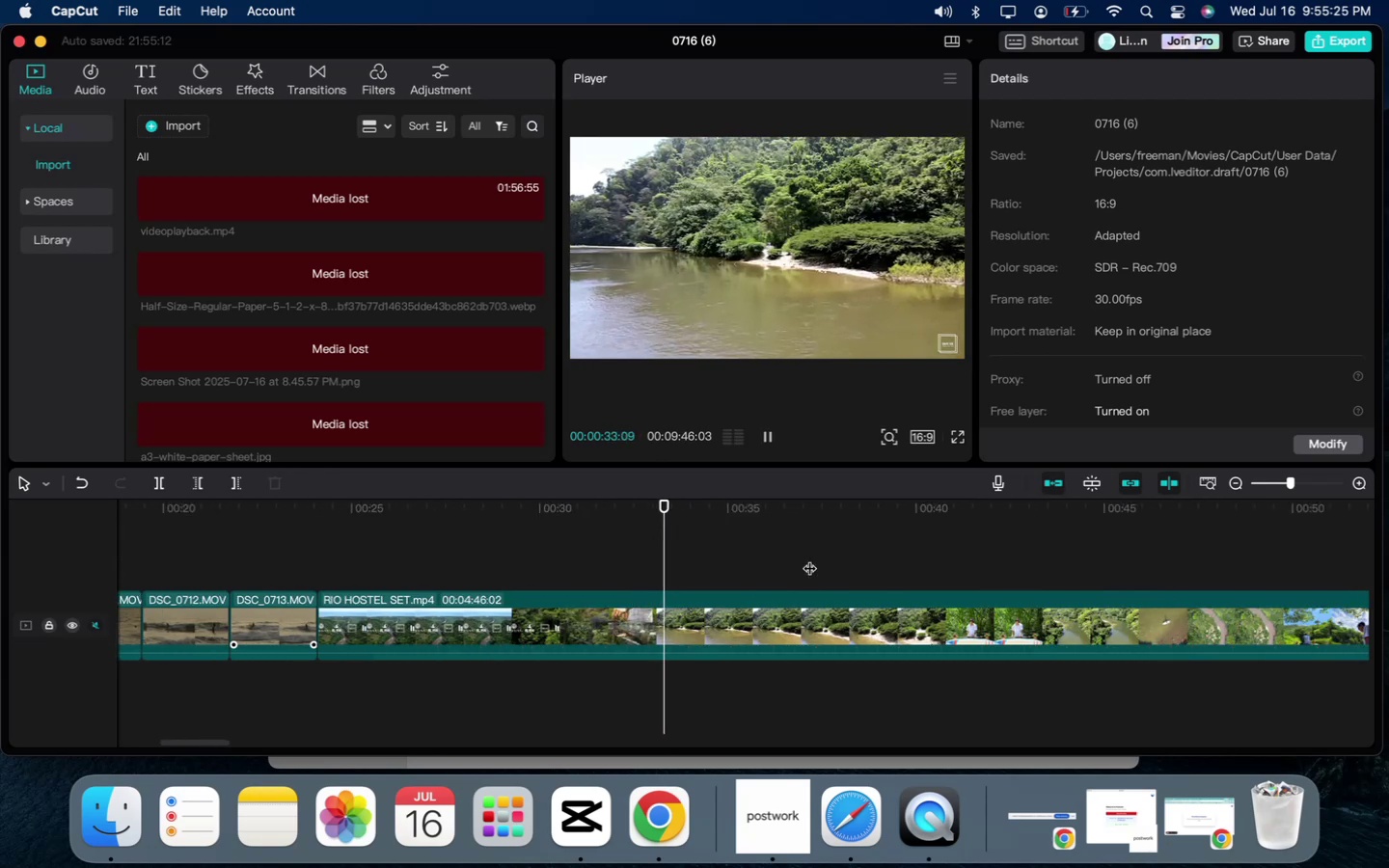 
key(Space)
 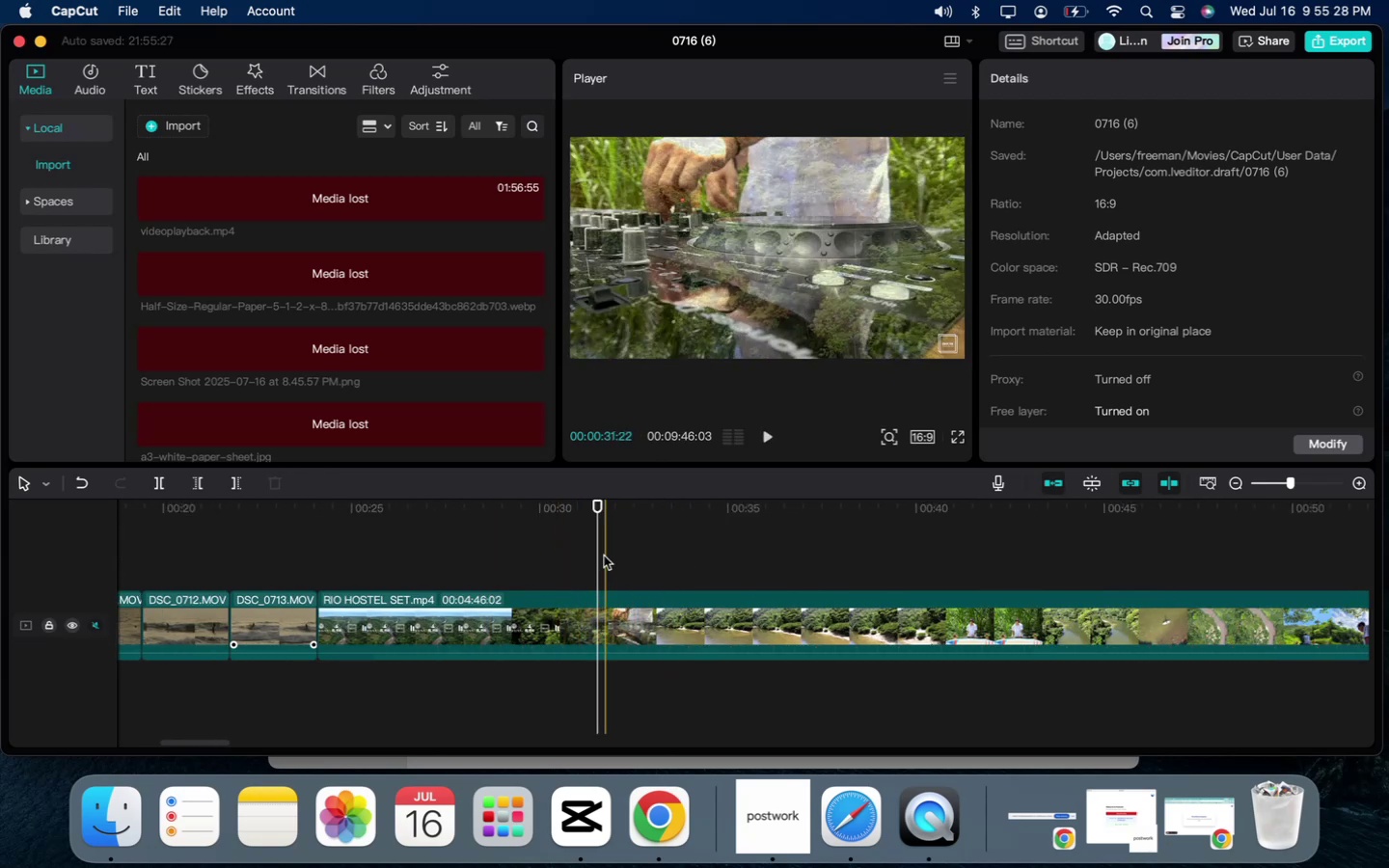 
left_click([644, 553])
 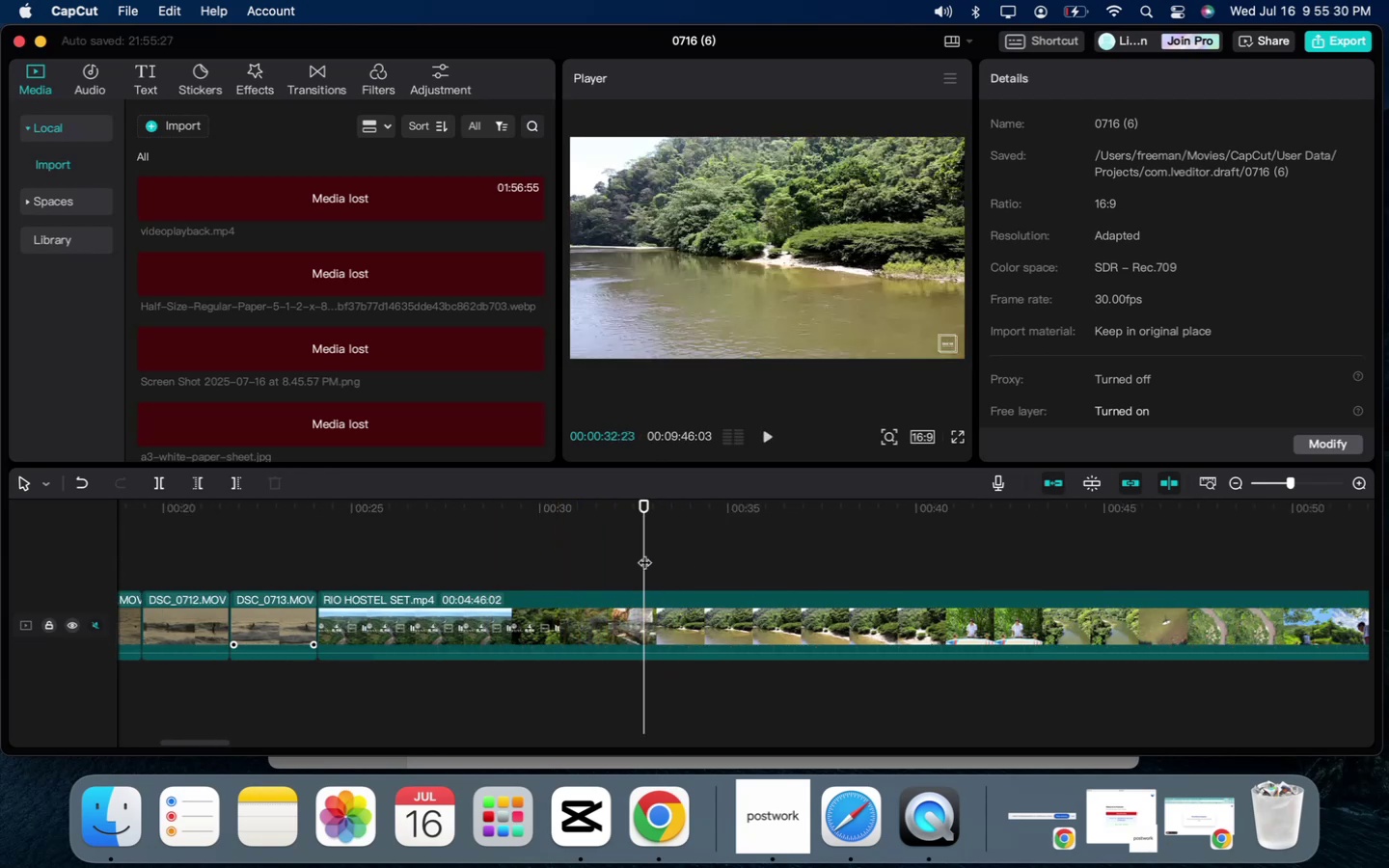 
key(Space)
 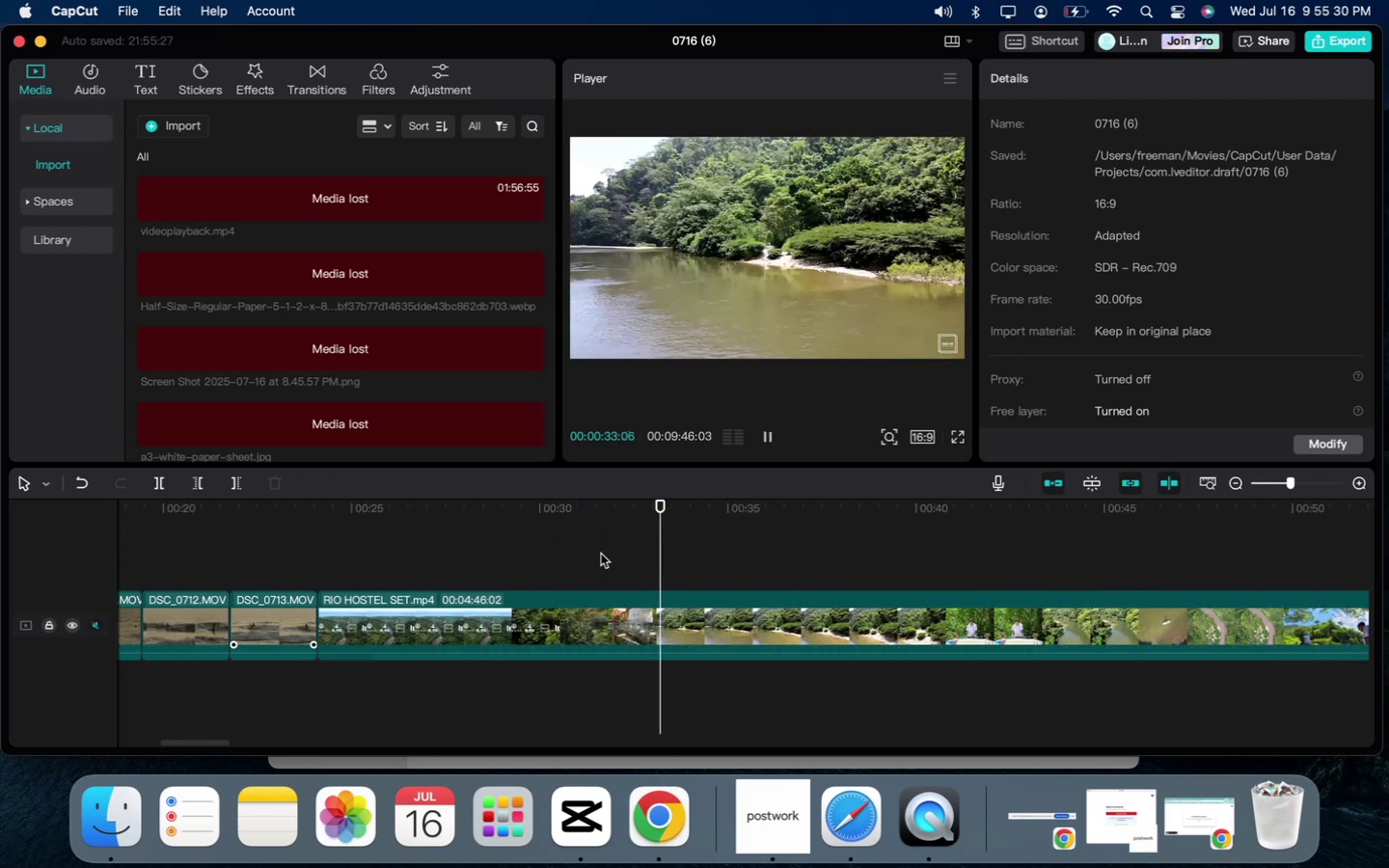 
left_click([601, 554])
 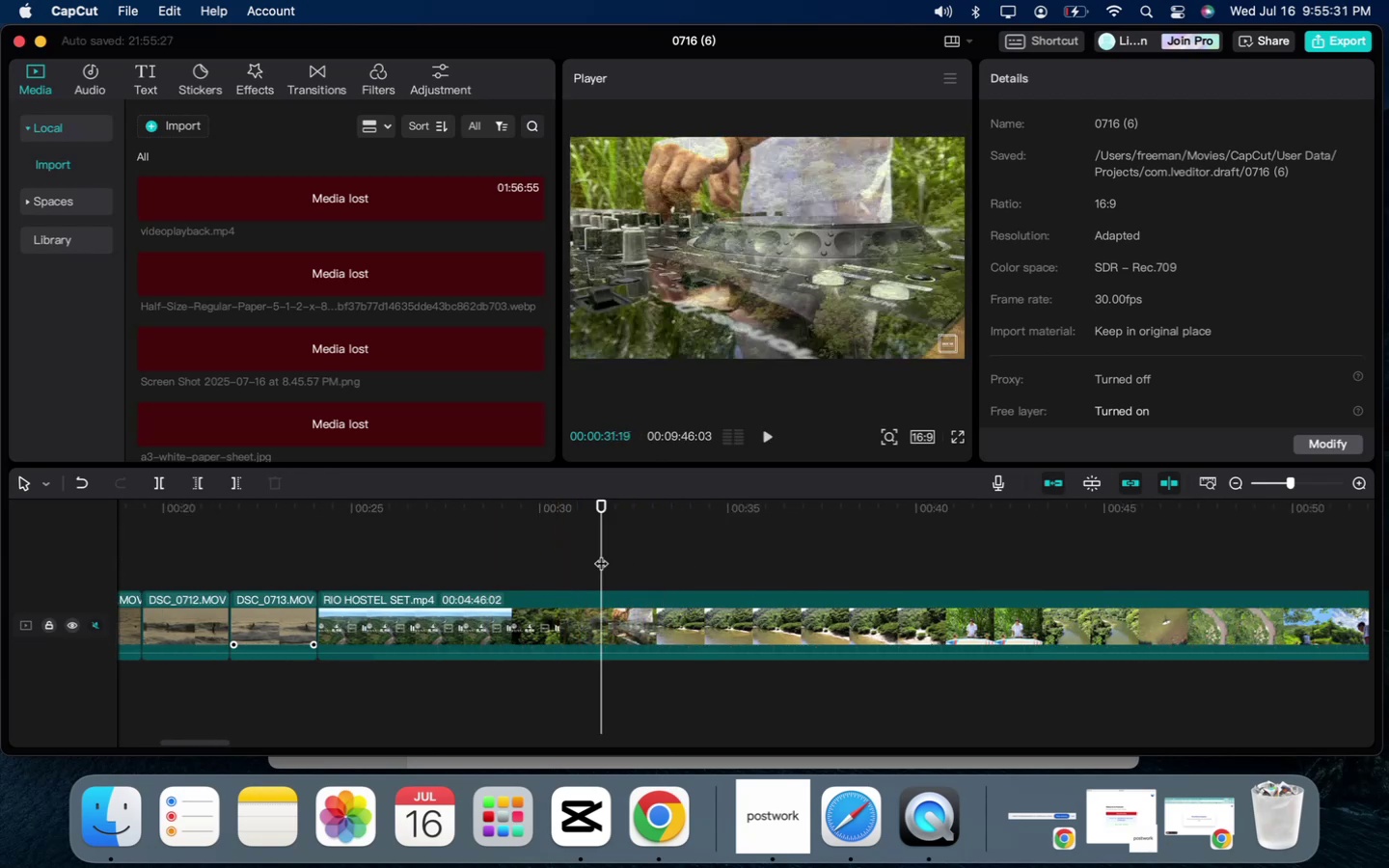 
key(Space)
 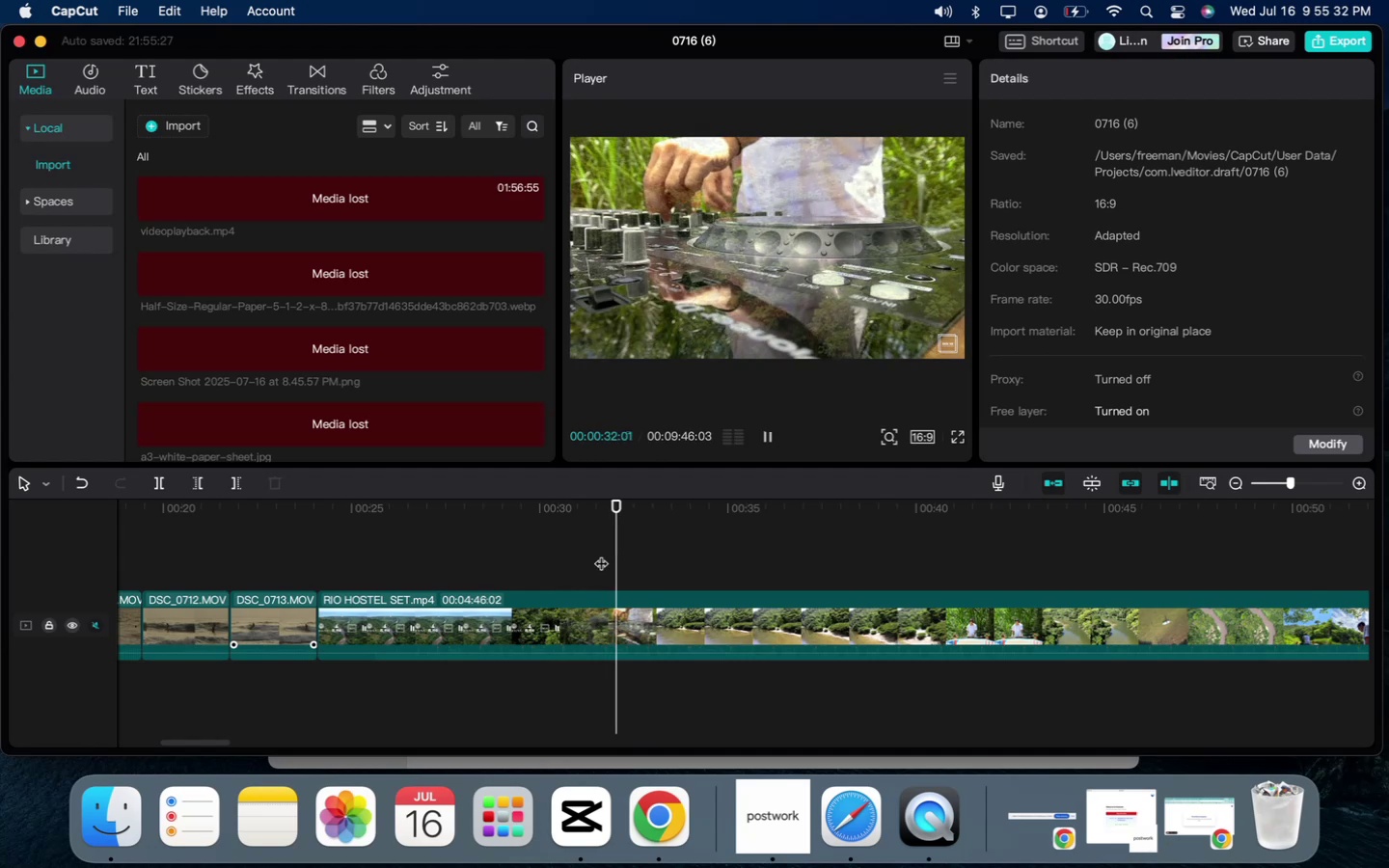 
key(Space)
 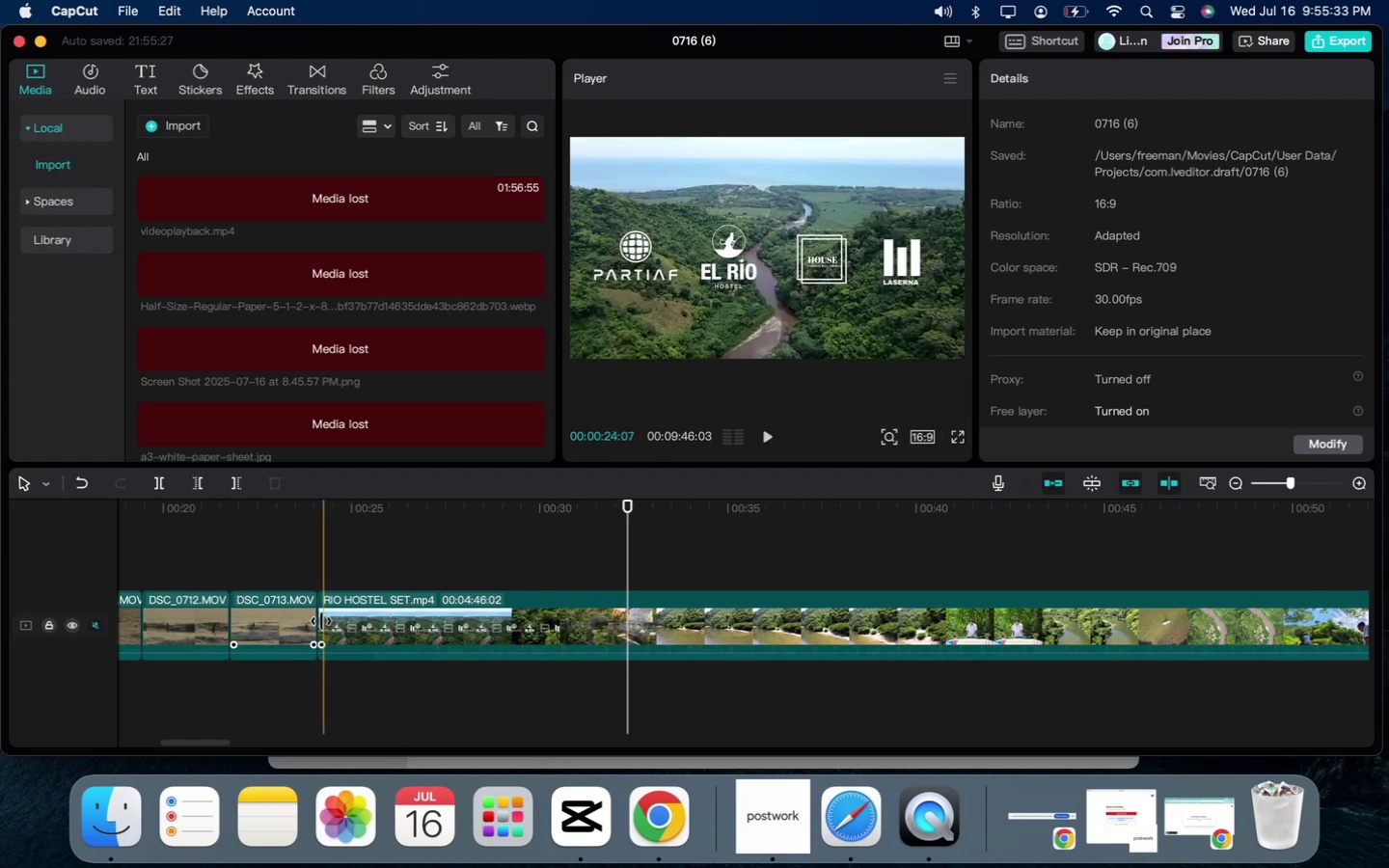 
left_click_drag(start_coordinate=[320, 620], to_coordinate=[632, 636])
 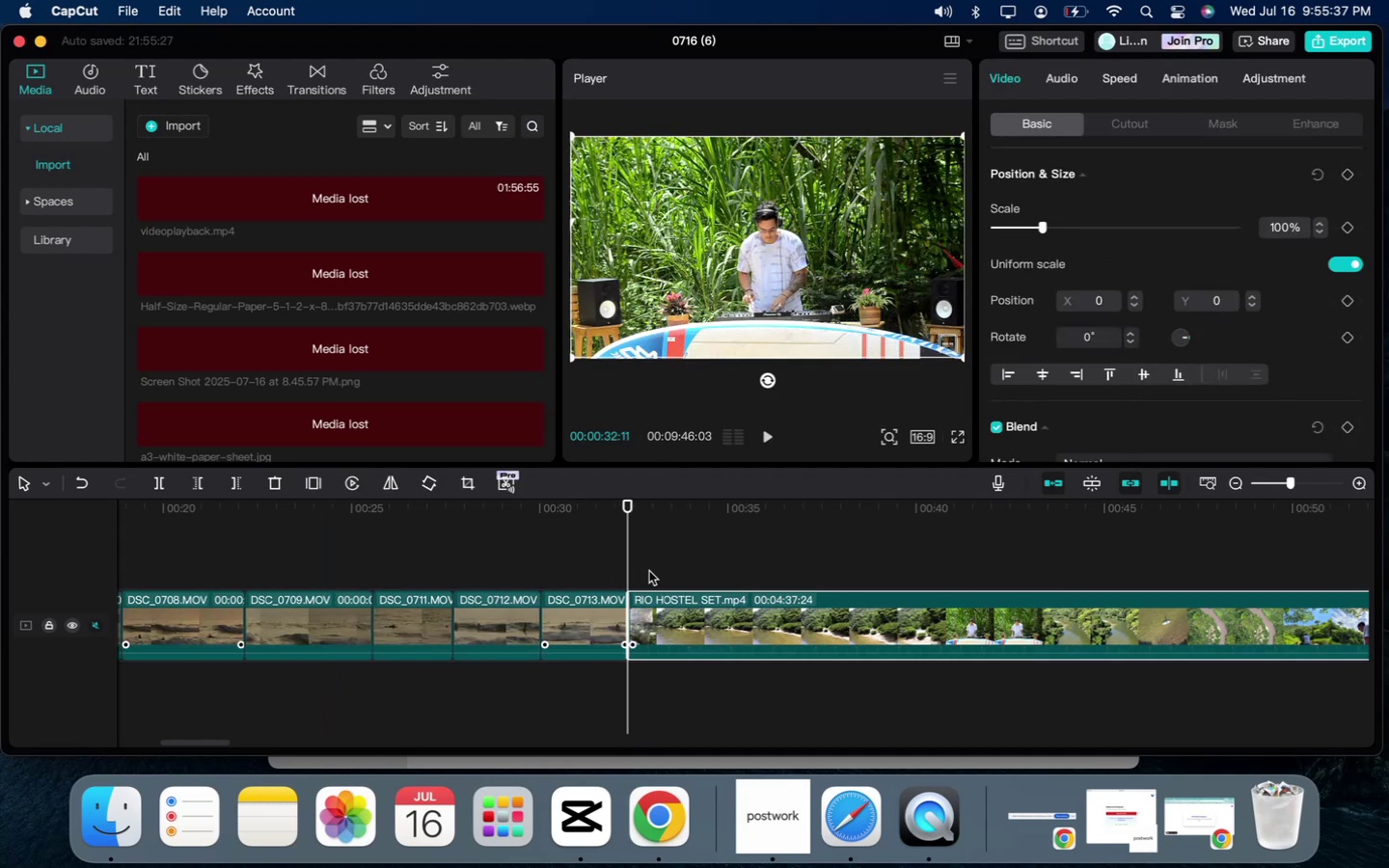 
left_click([664, 556])
 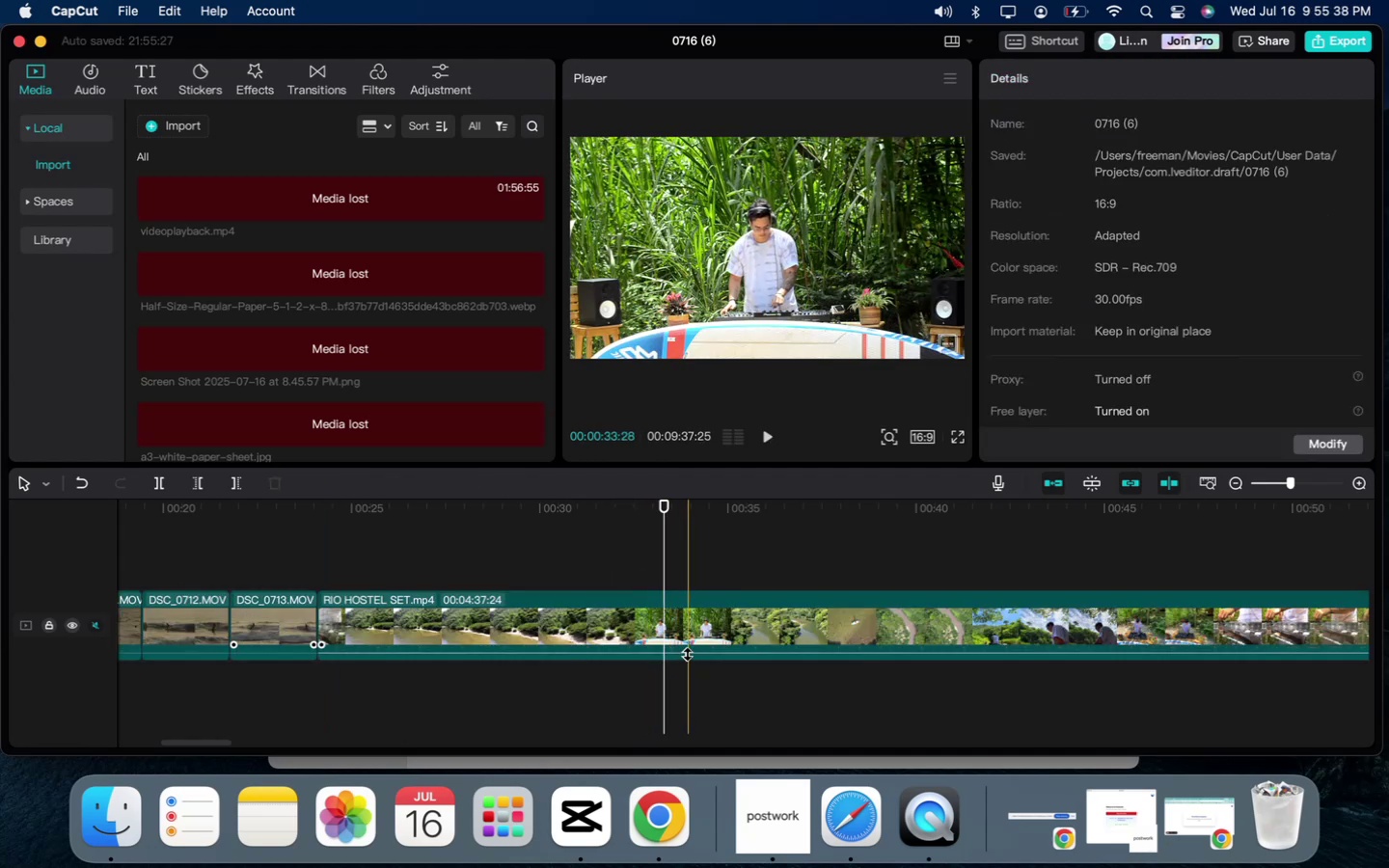 
left_click_drag(start_coordinate=[688, 653], to_coordinate=[693, 648])
 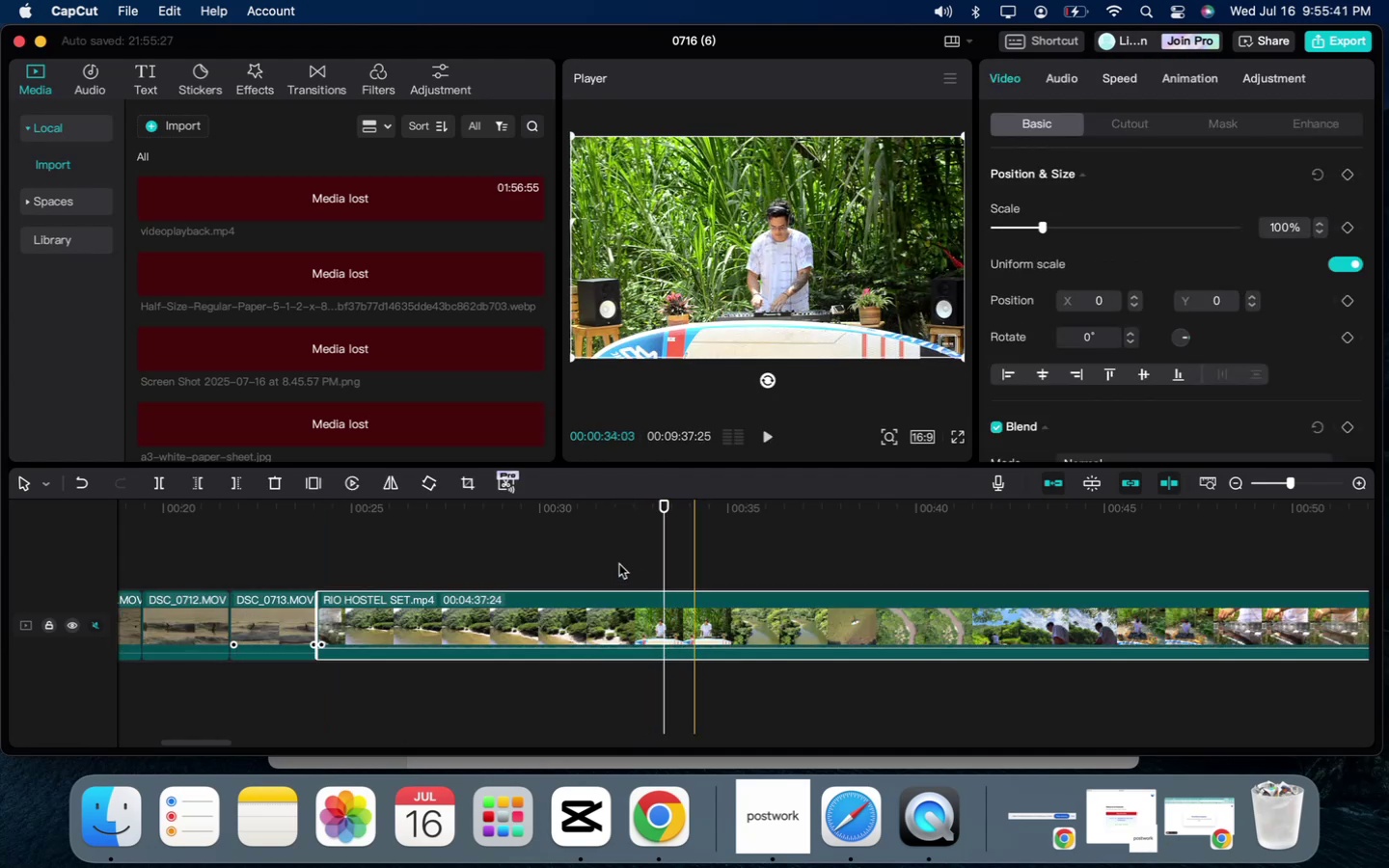 
left_click([613, 555])
 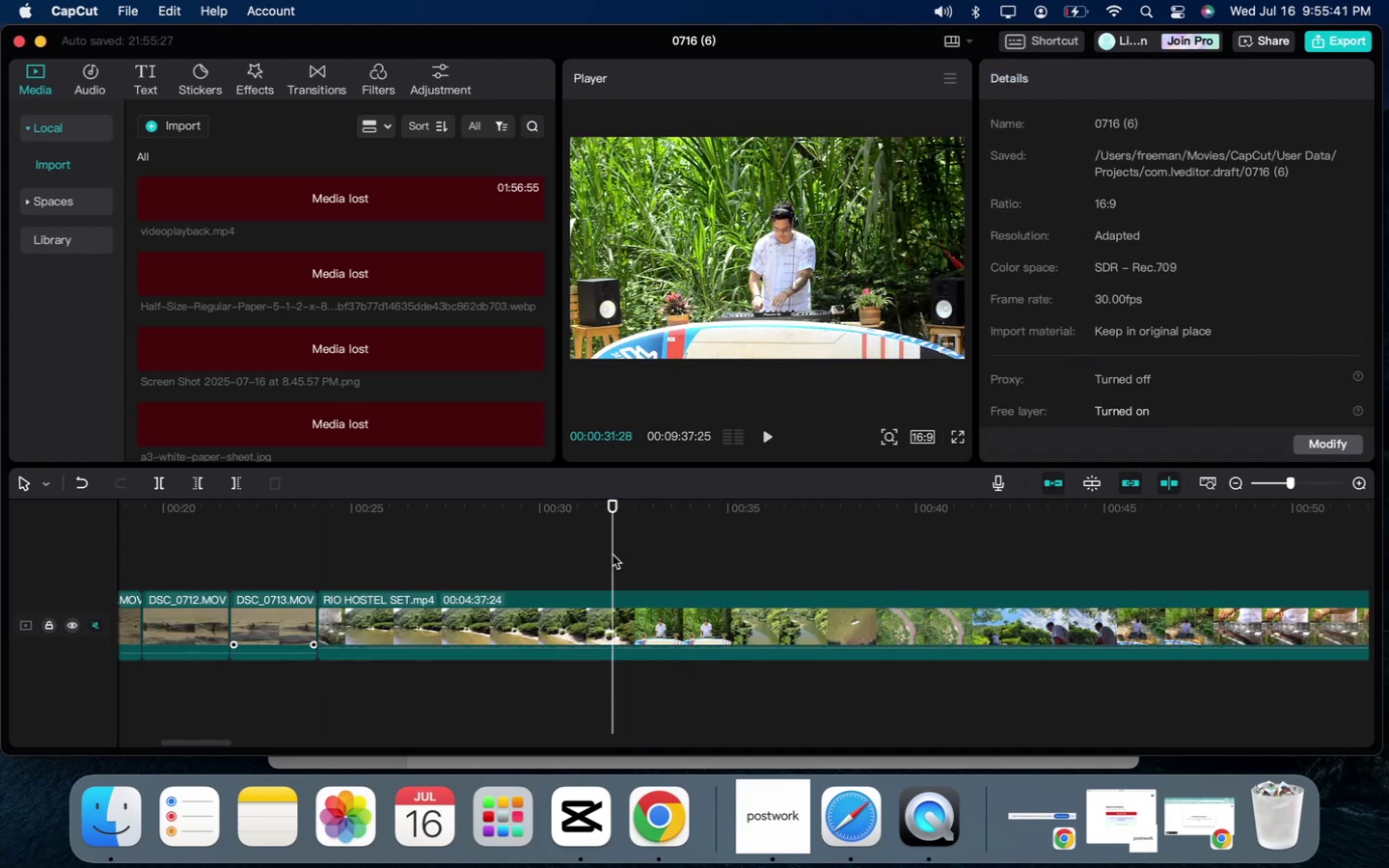 
key(Space)
 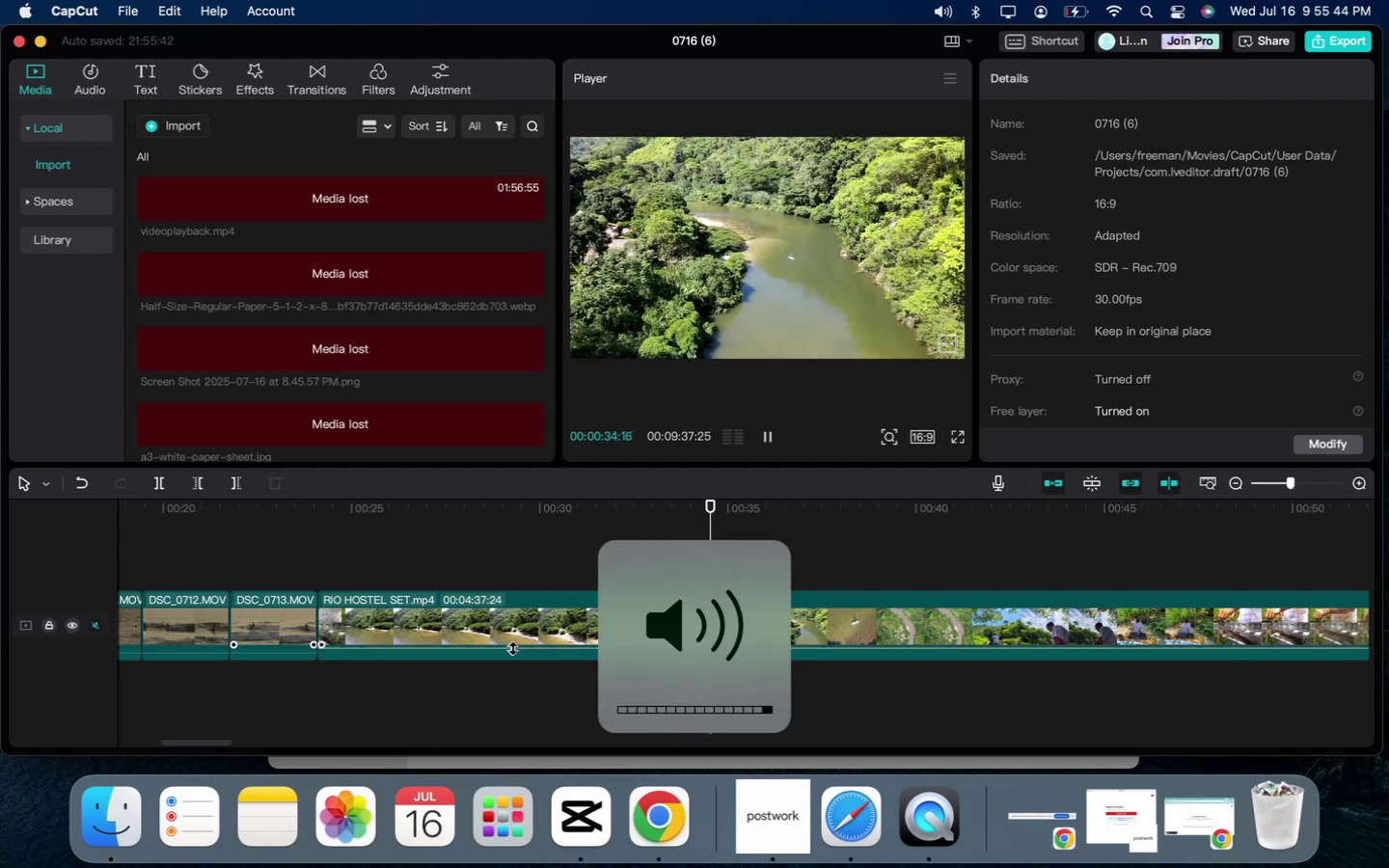 
left_click_drag(start_coordinate=[509, 649], to_coordinate=[511, 575])
 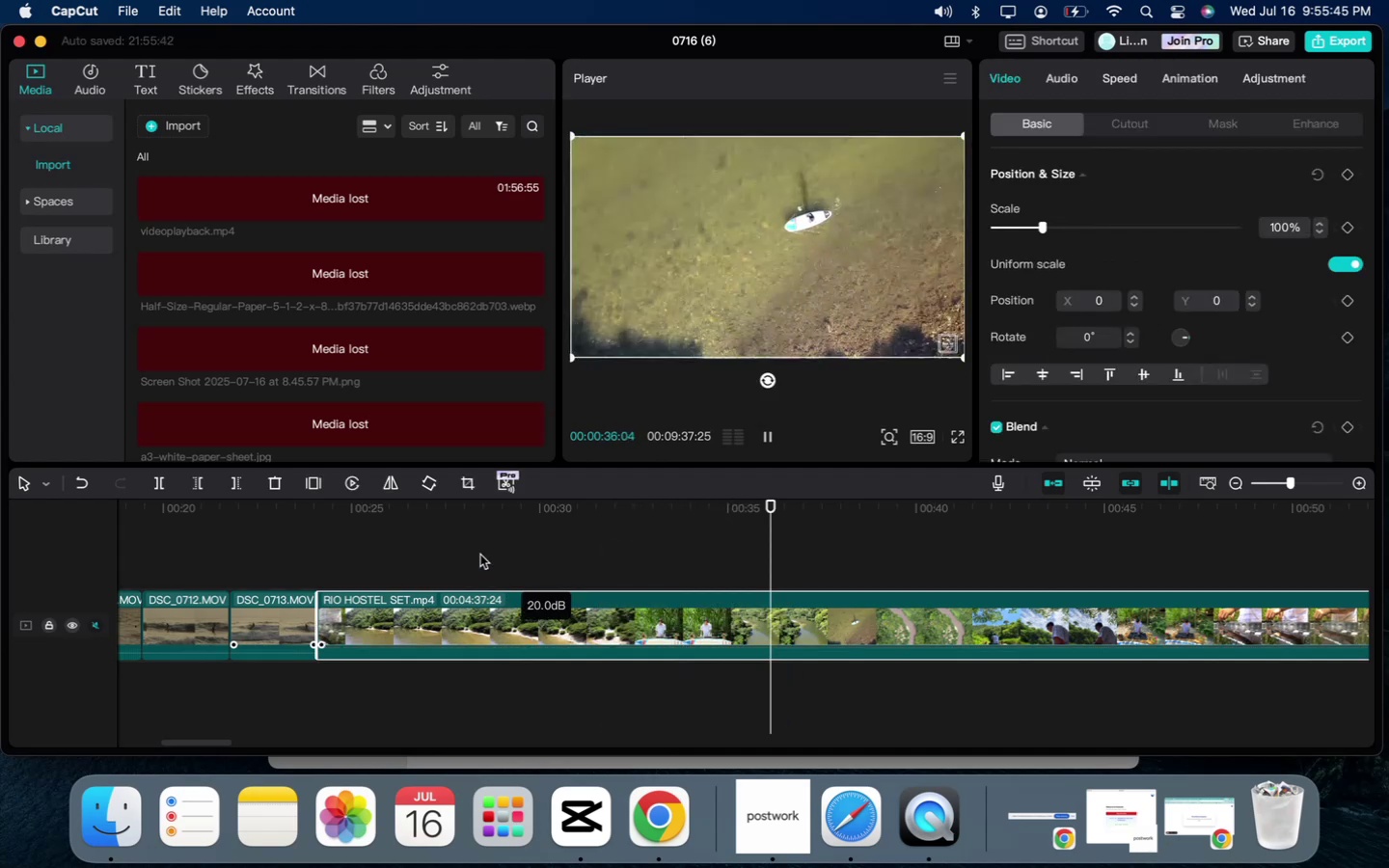 
left_click([480, 555])
 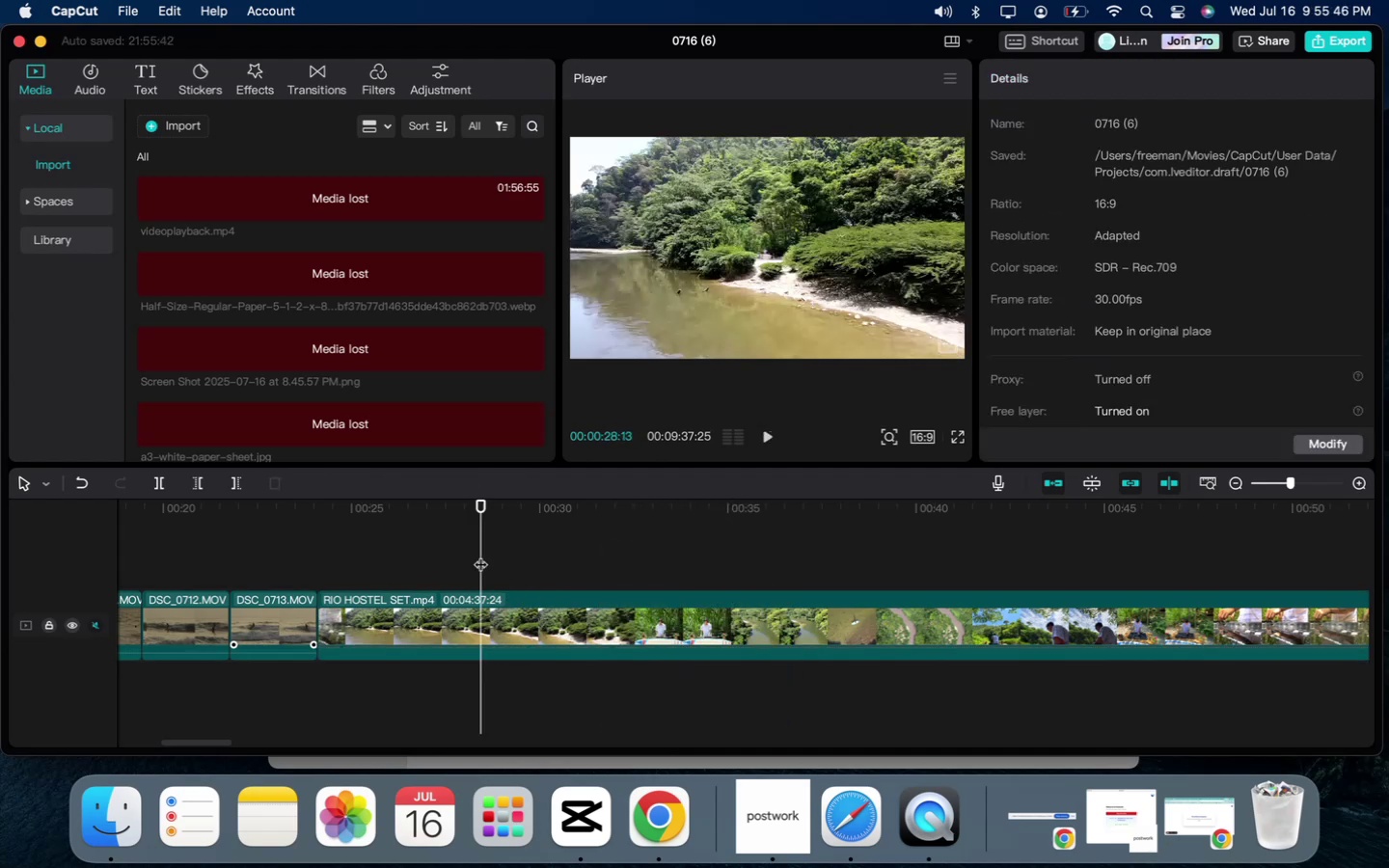 
key(Space)
 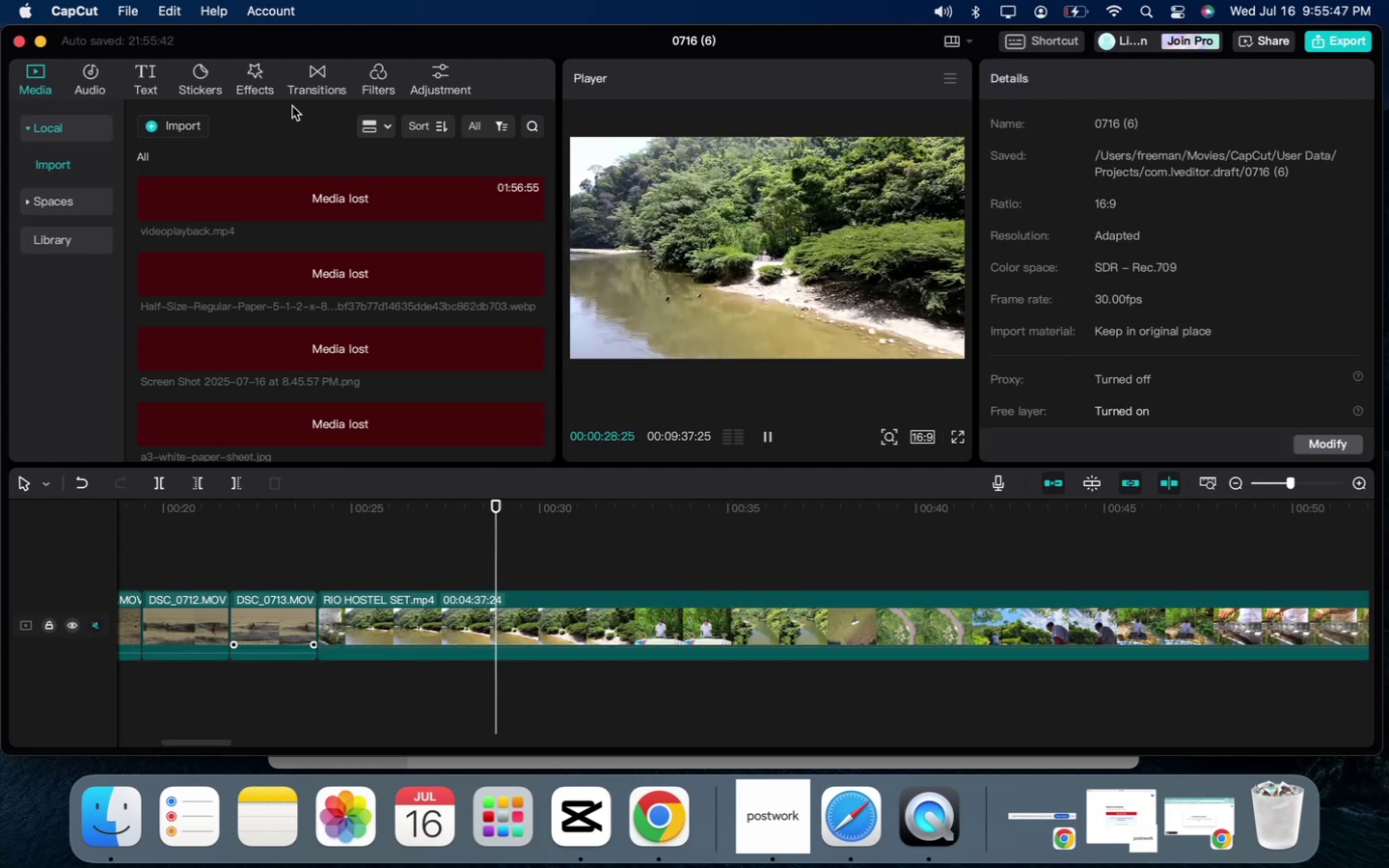 
key(Space)
 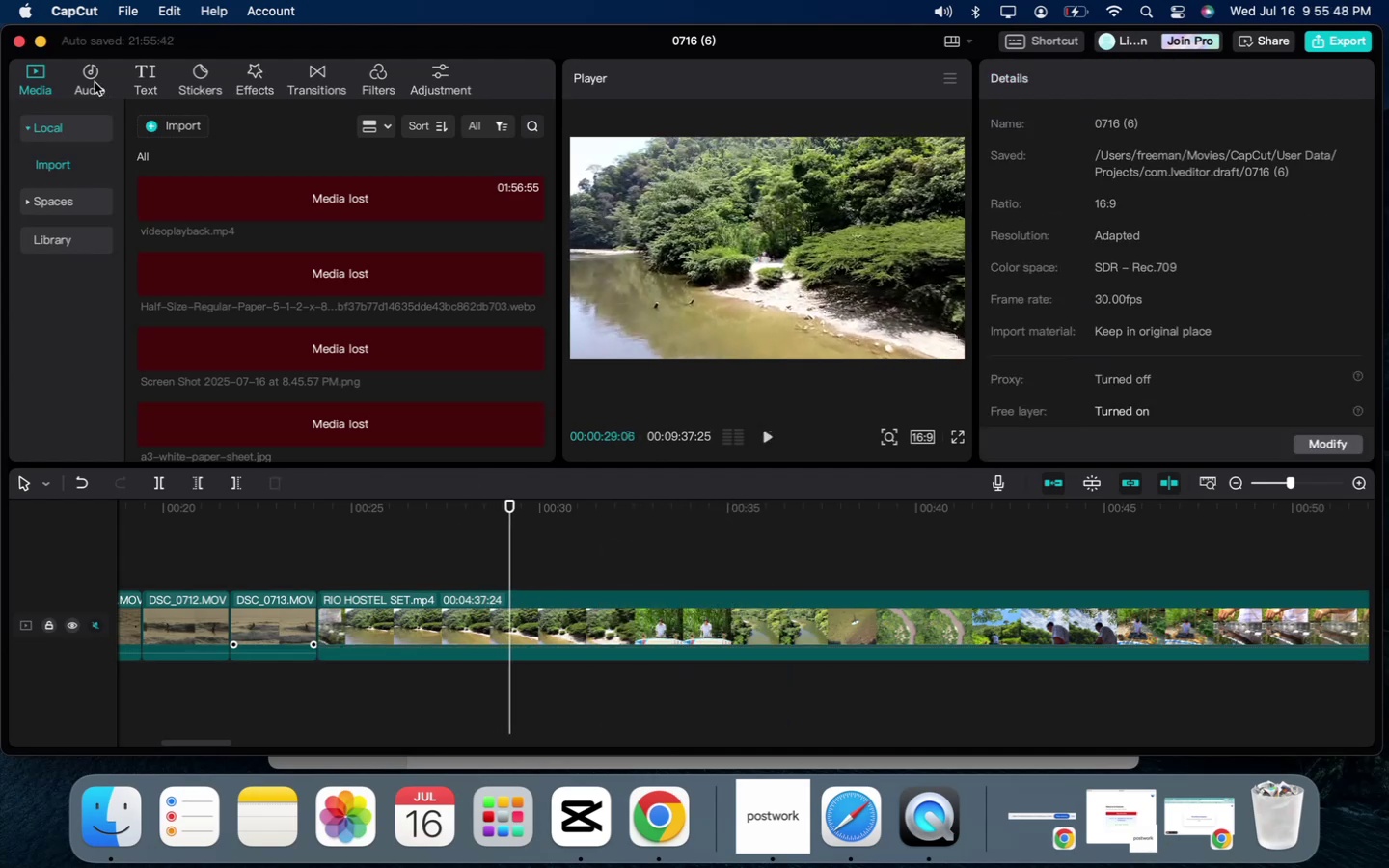 
left_click([90, 82])
 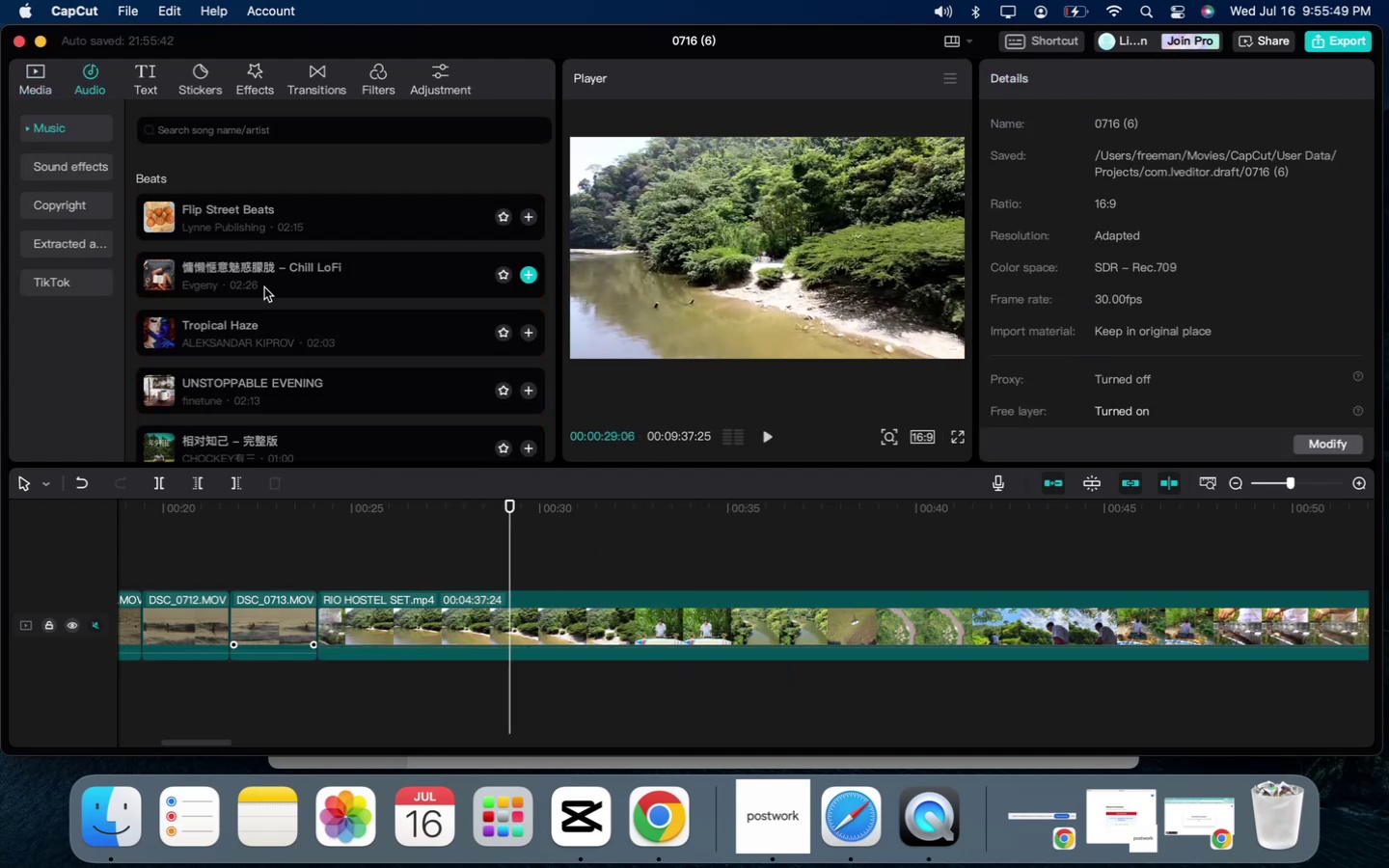 
double_click([271, 267])
 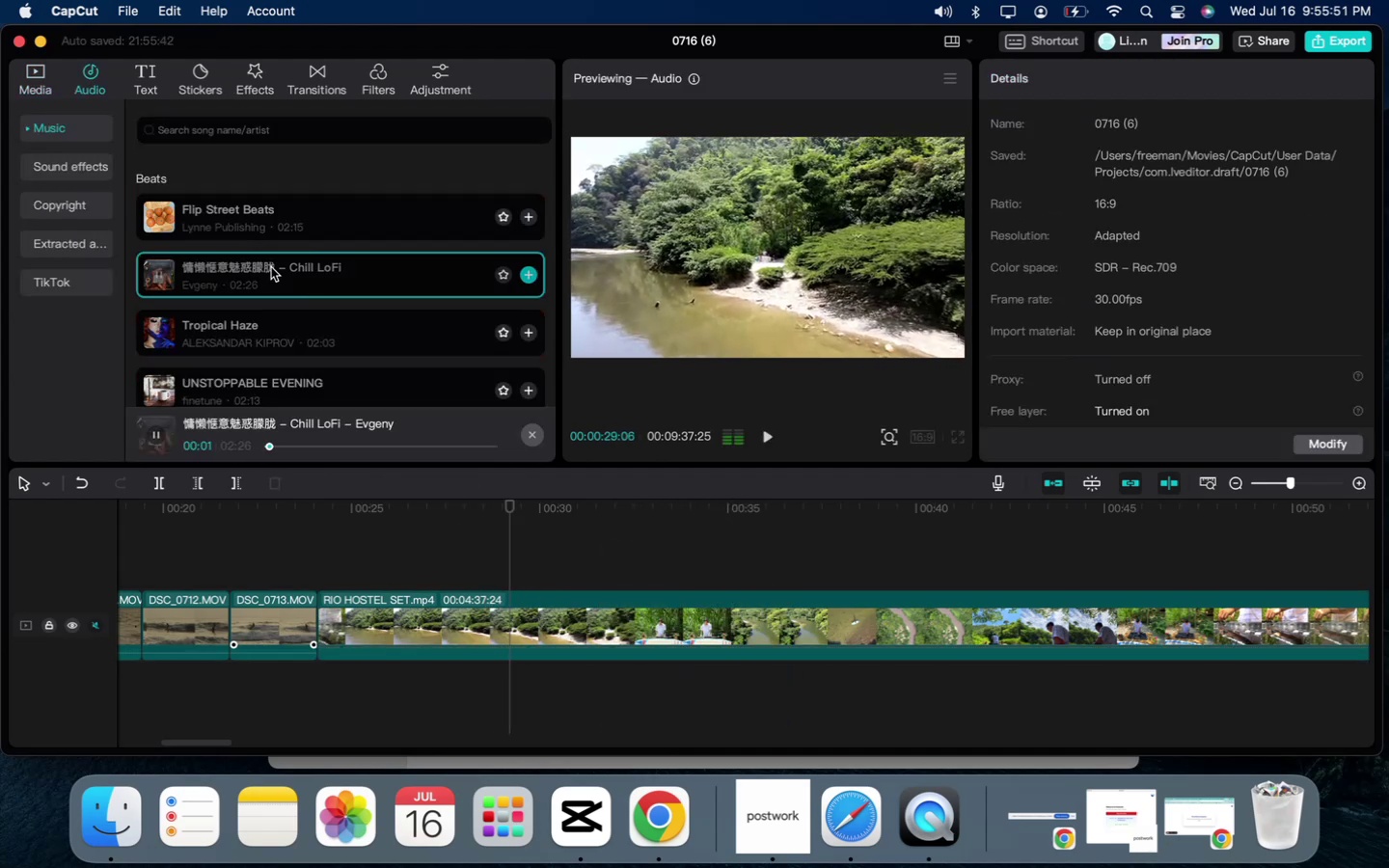 
left_click_drag(start_coordinate=[271, 267], to_coordinate=[320, 692])
 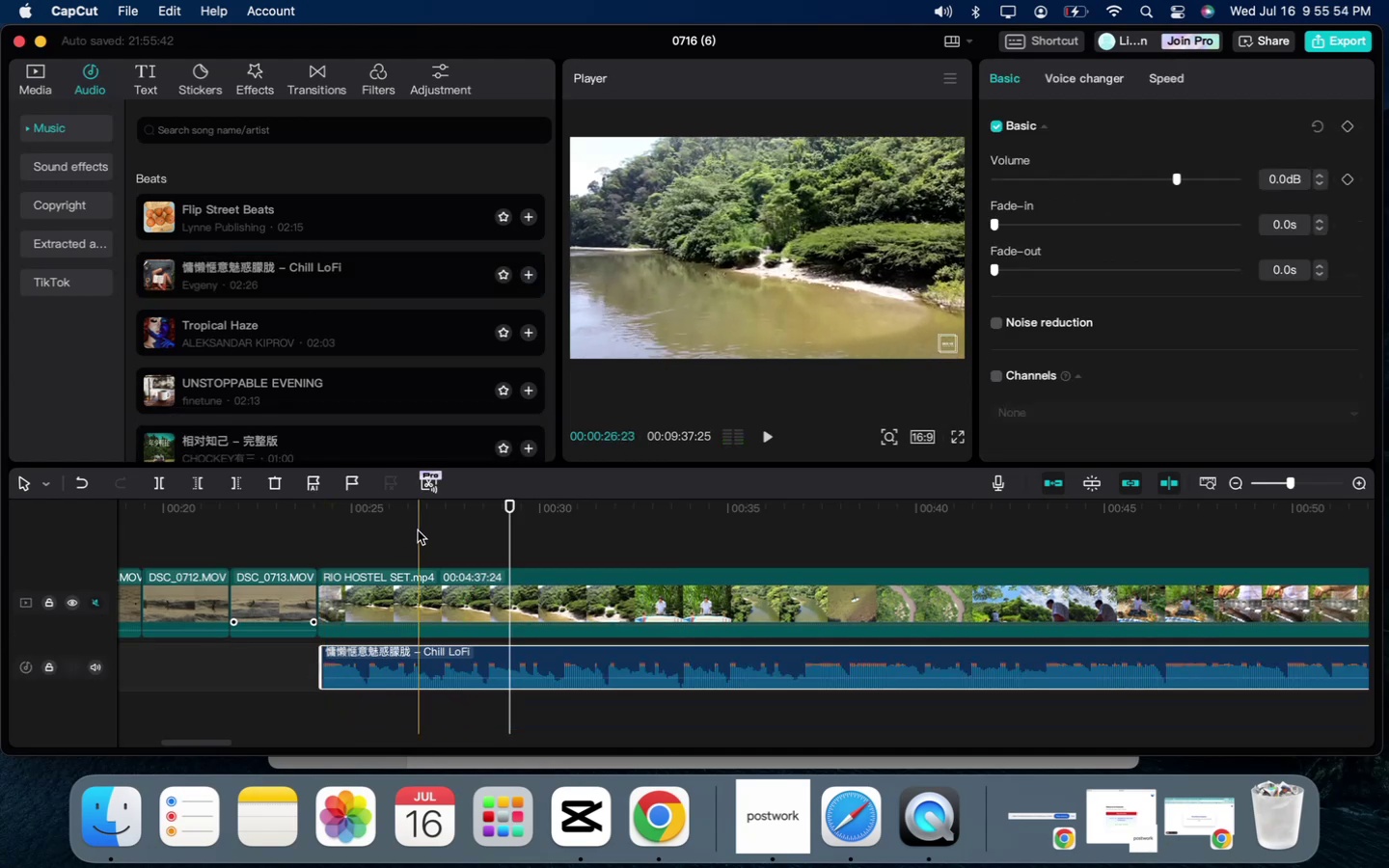 
key(Space)
 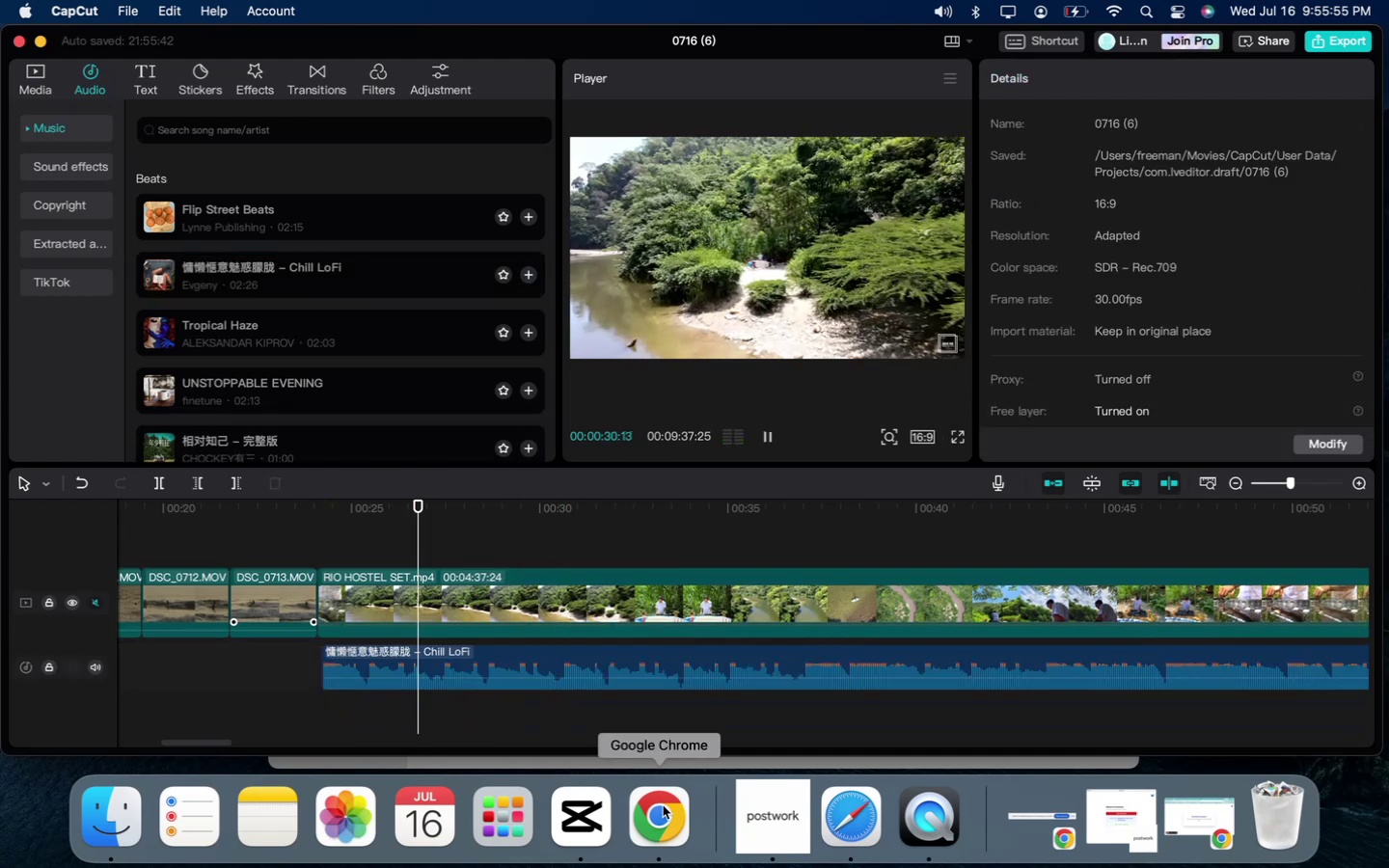 
left_click([663, 805])
 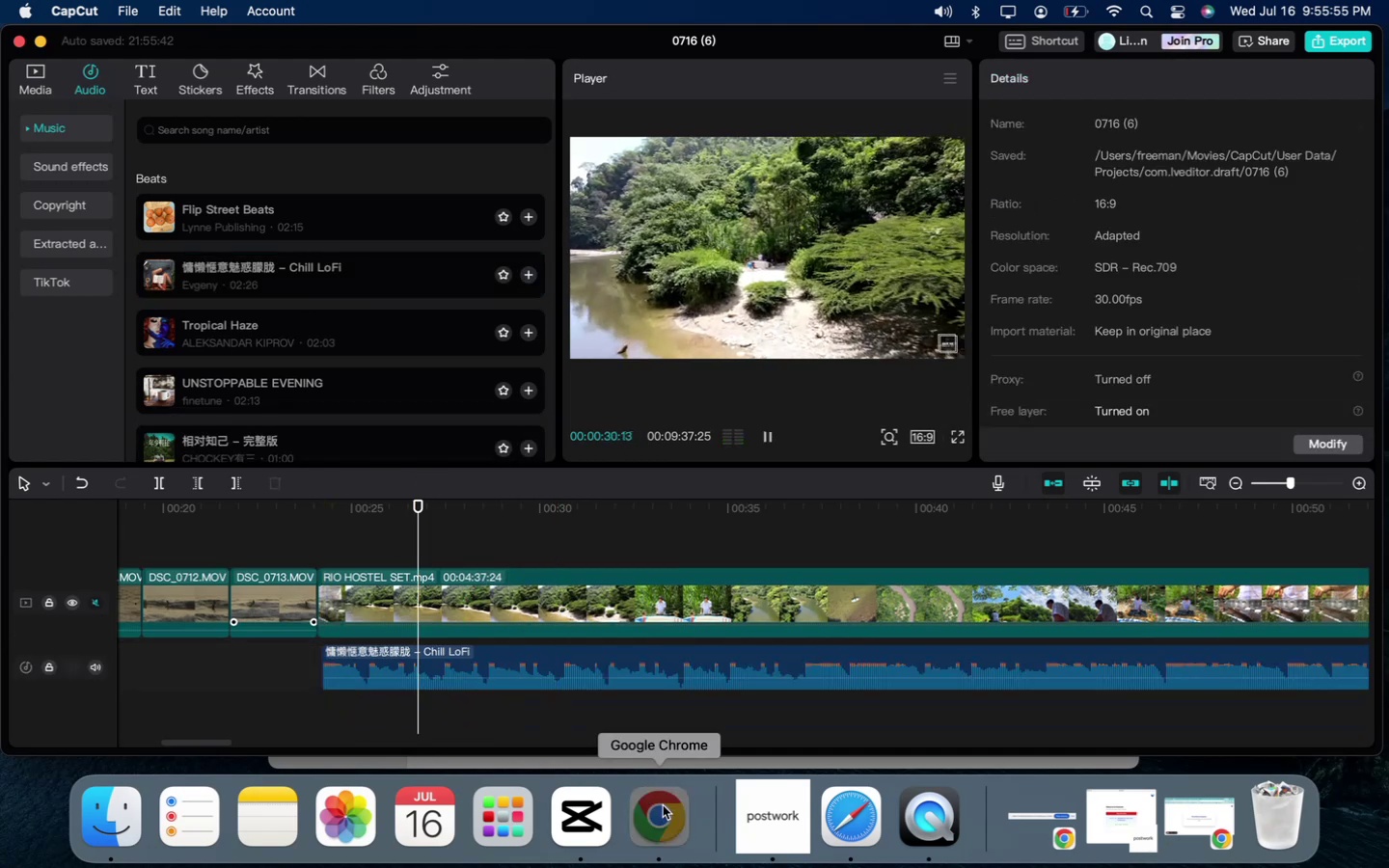 
mouse_move([519, 594])
 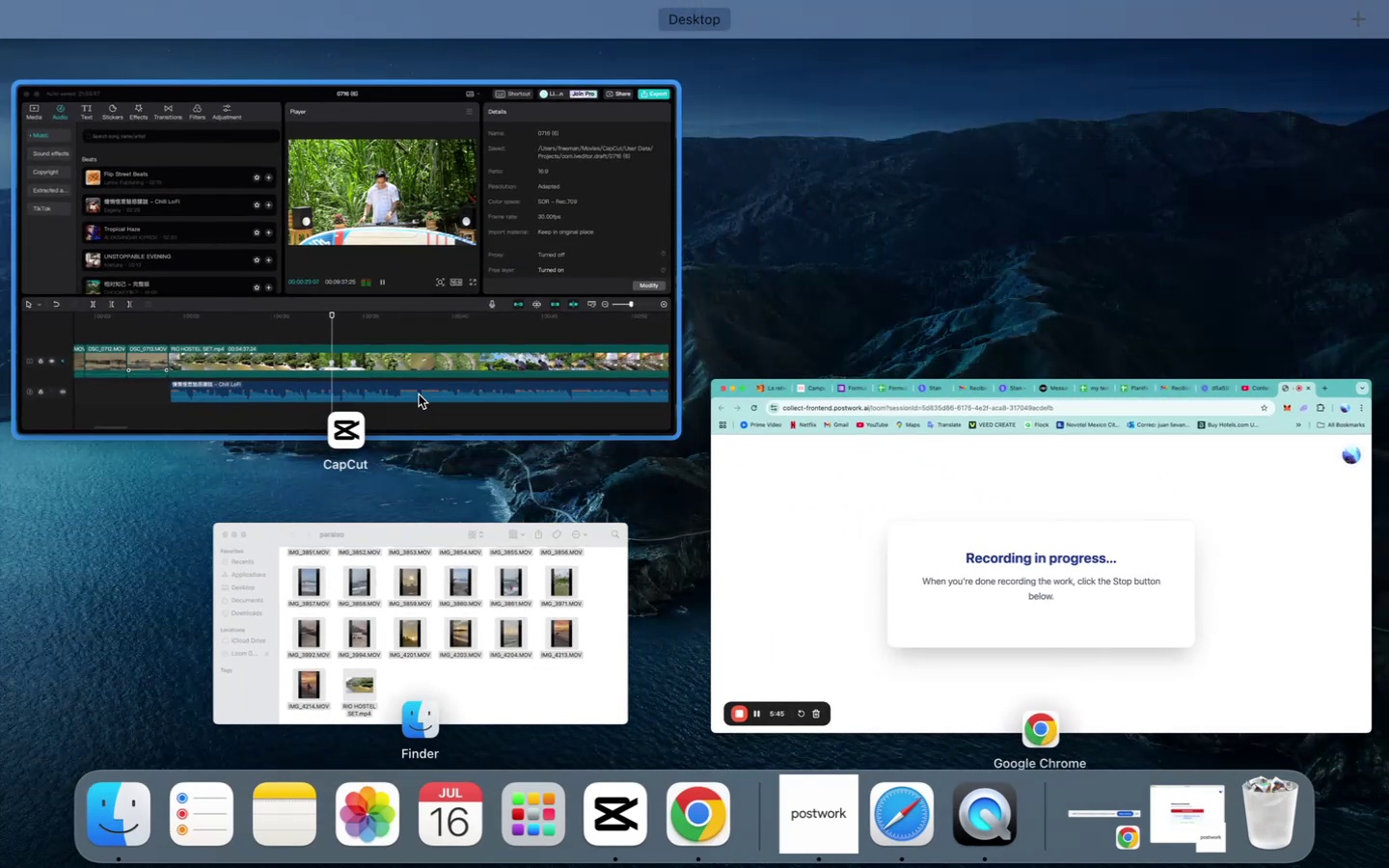 
left_click([419, 394])
 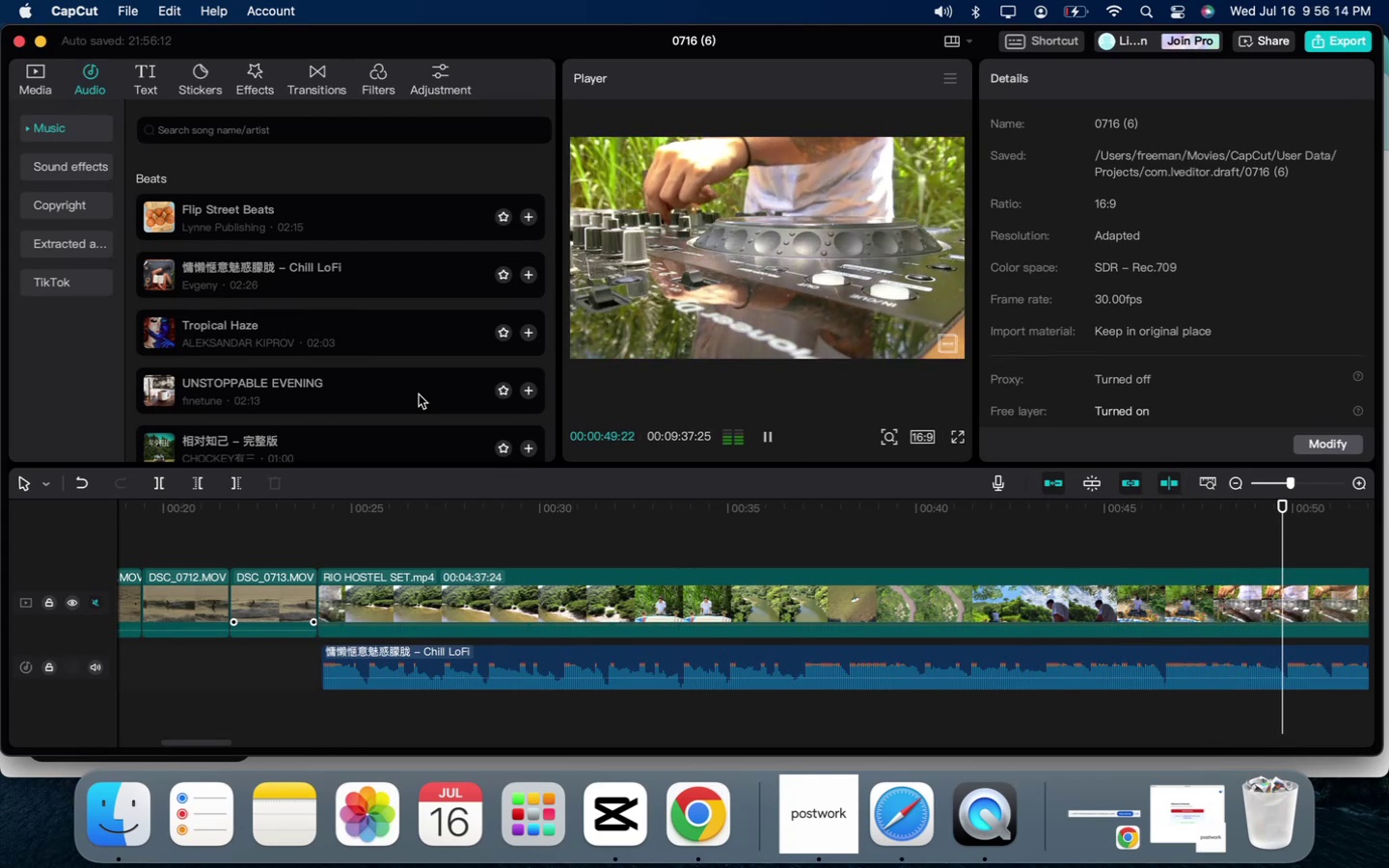 
wait(21.49)
 